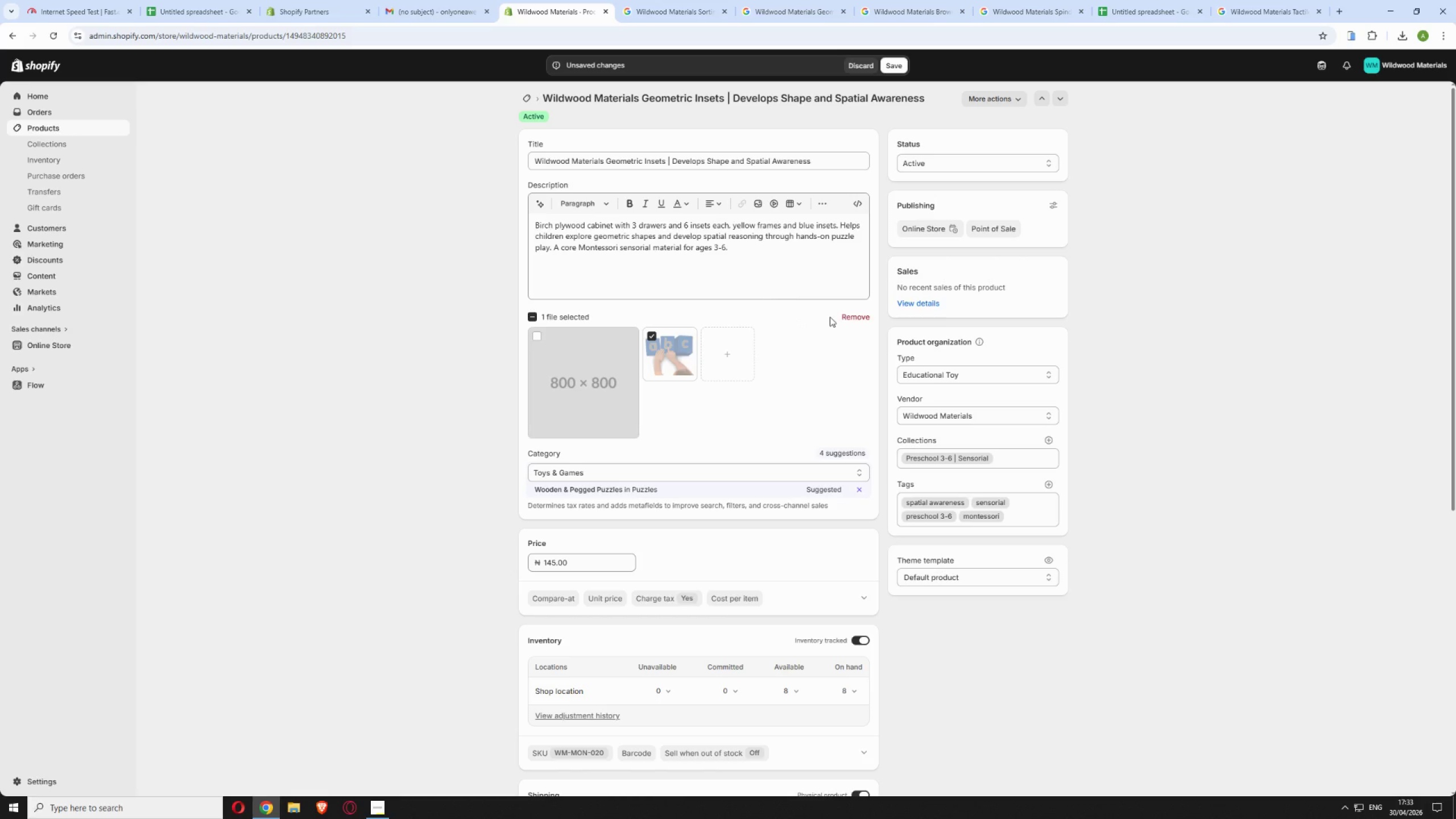 
left_click([850, 317])
 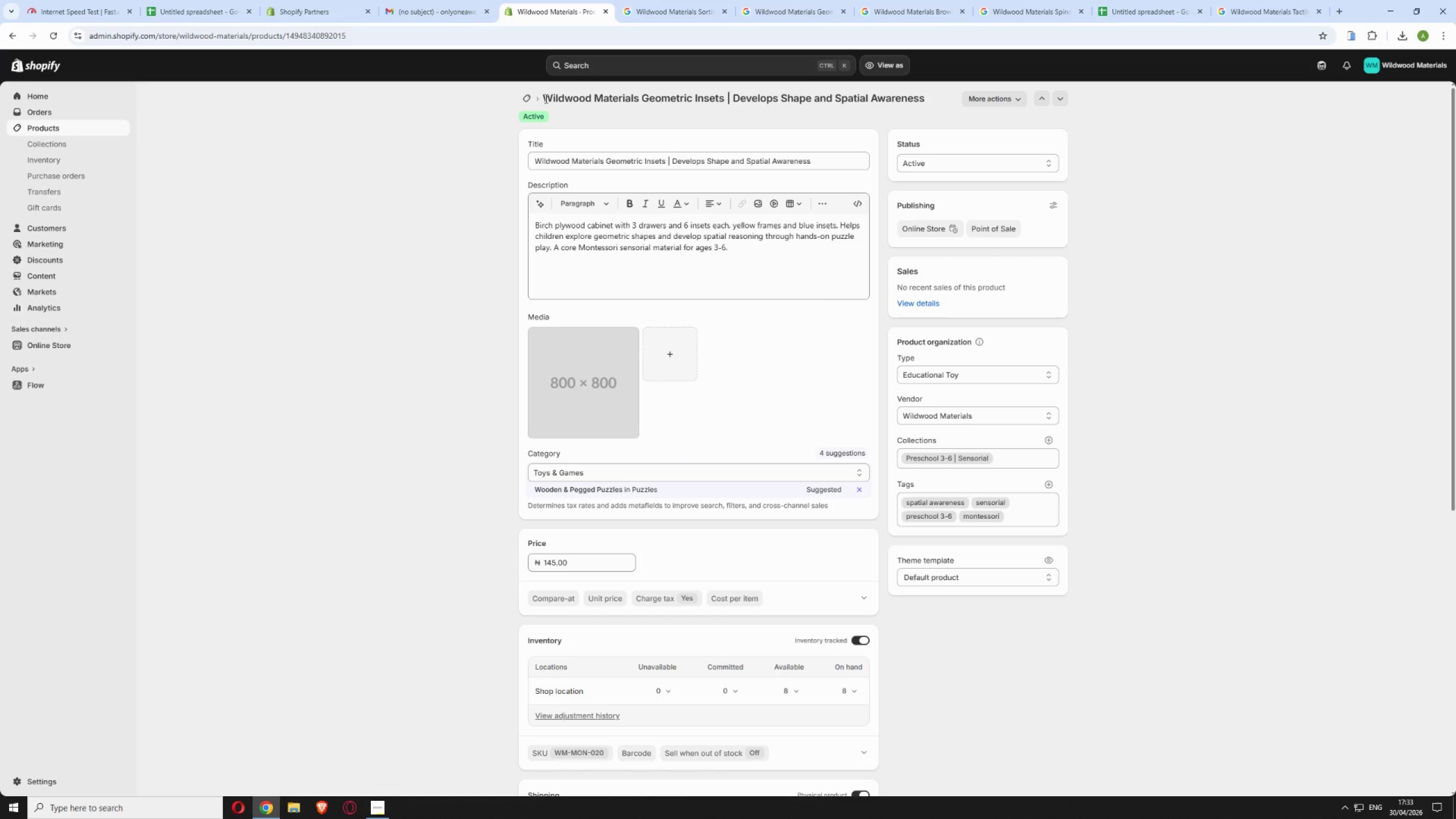 
left_click_drag(start_coordinate=[545, 98], to_coordinate=[723, 97])
 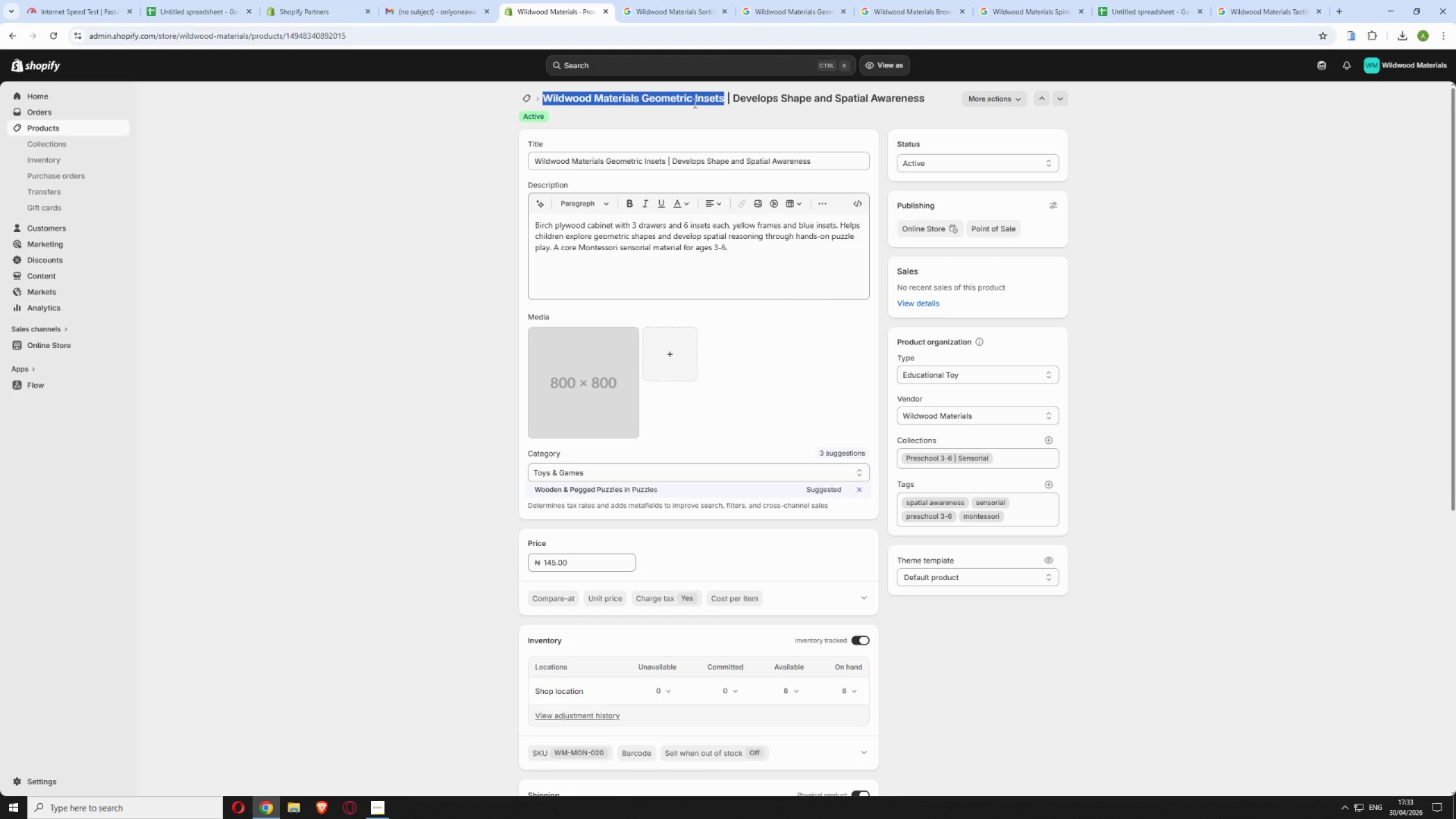 
right_click([694, 103])
 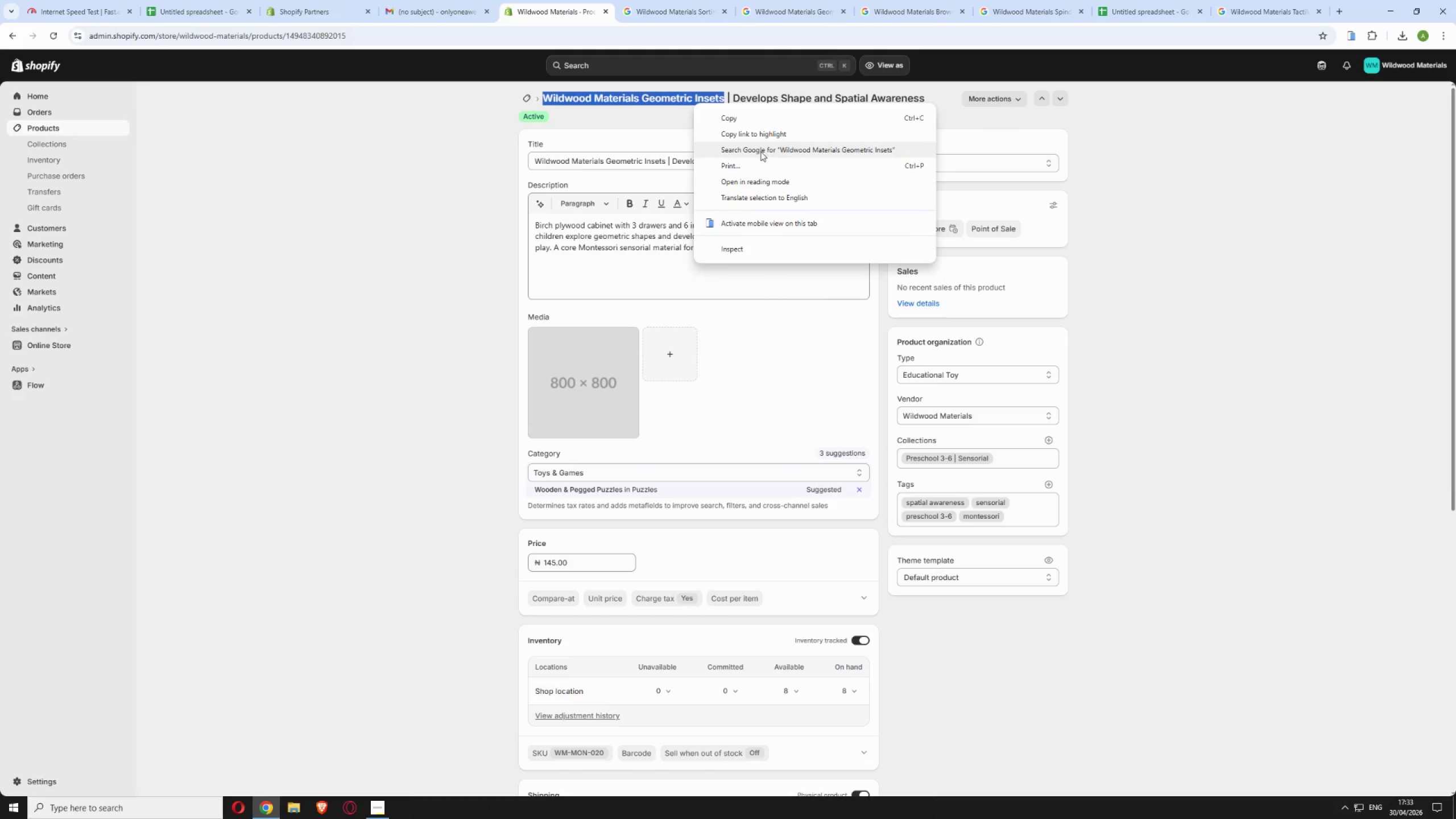 
left_click([760, 151])
 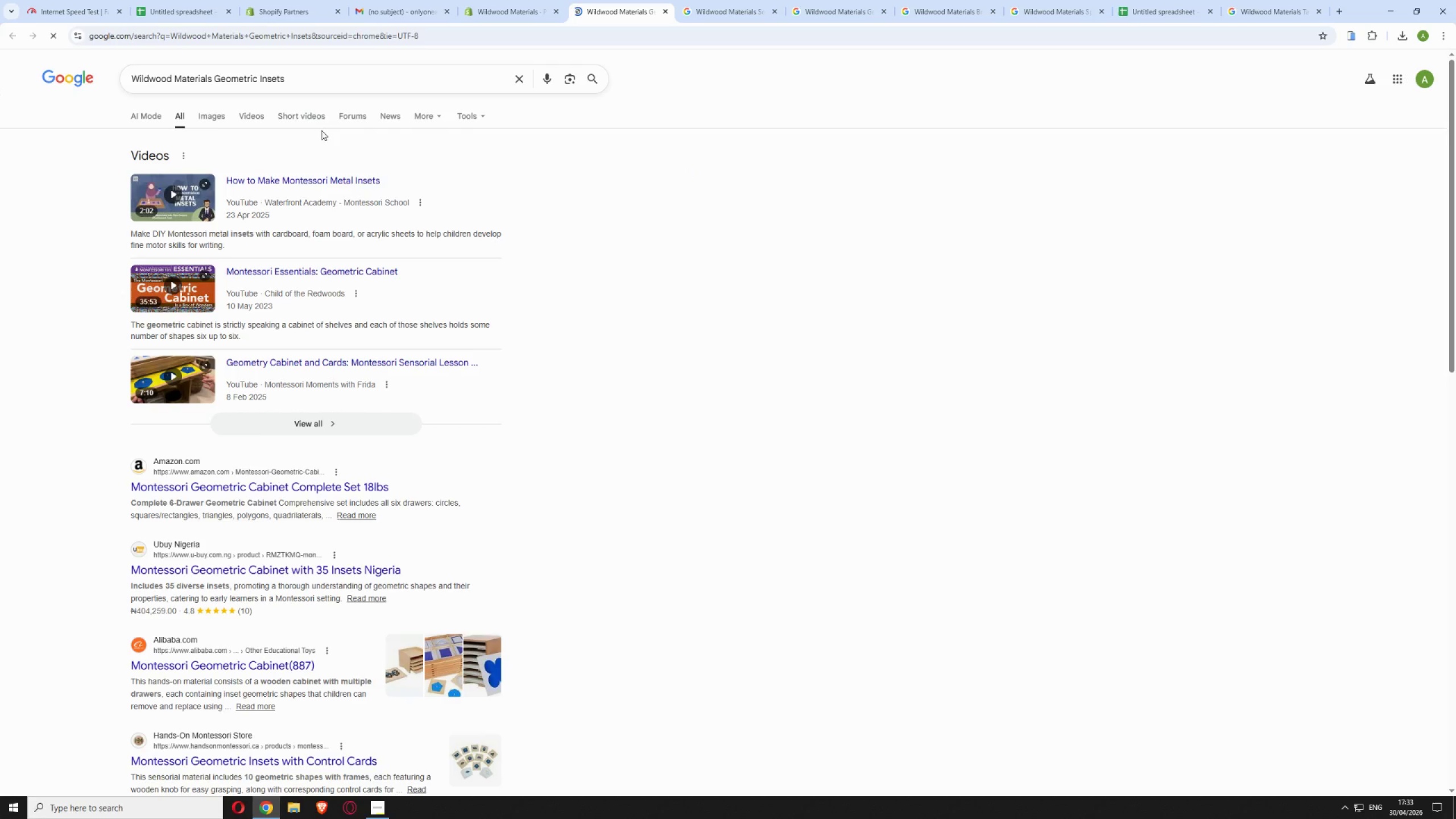 
left_click([209, 110])
 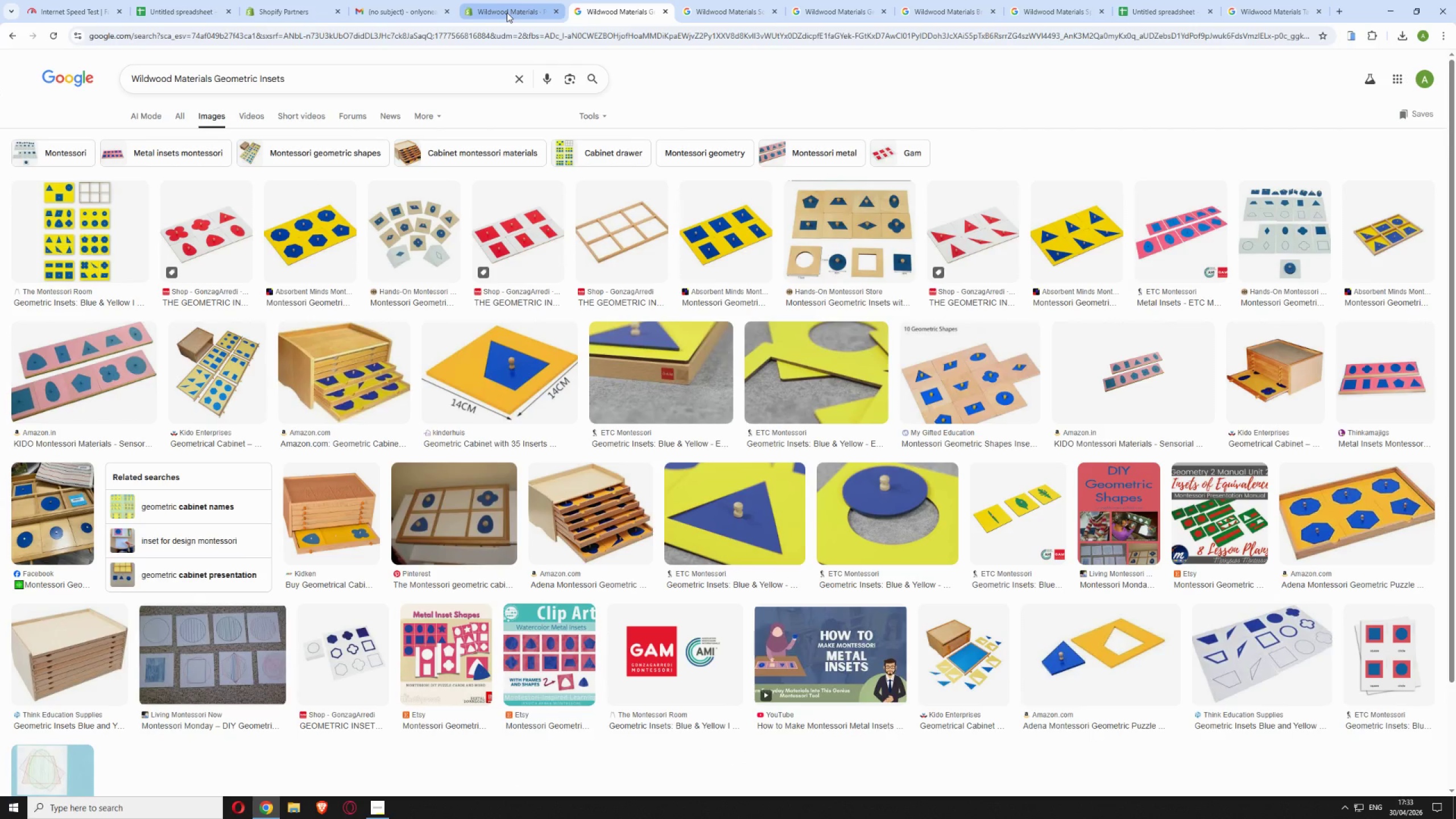 
left_click([507, 13])
 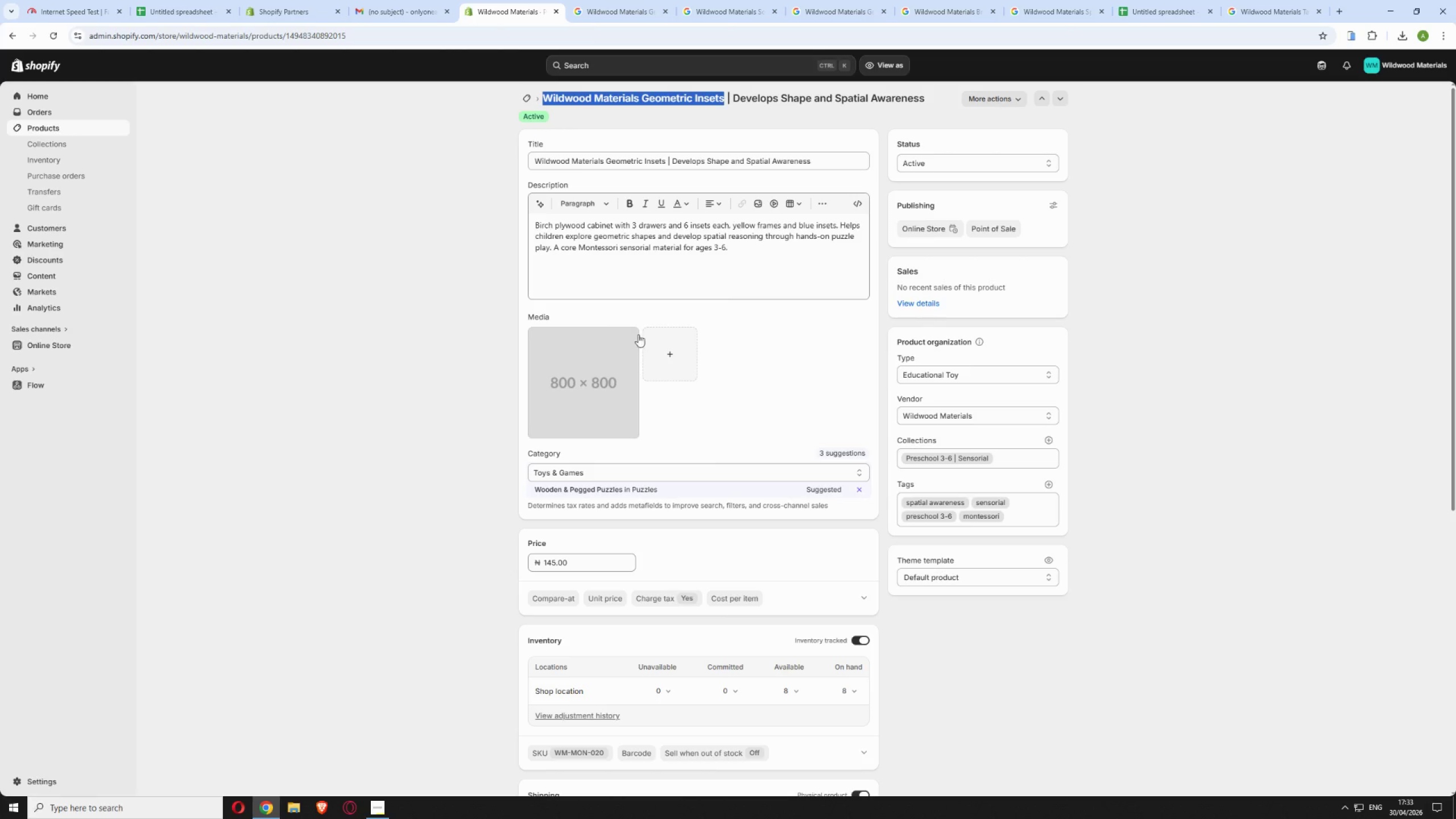 
mouse_move([672, 341])
 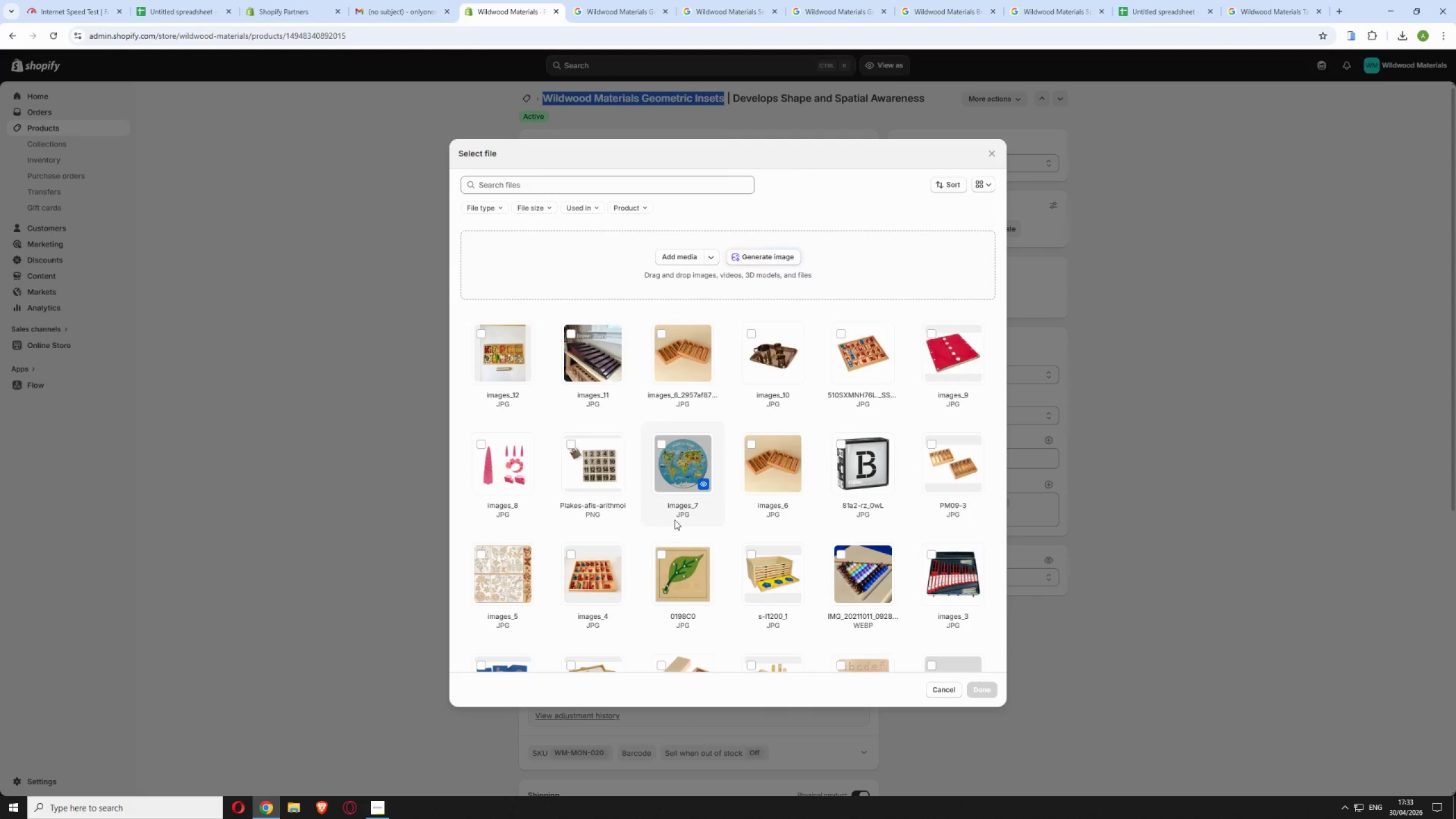 
scroll: coordinate [675, 519], scroll_direction: down, amount: 2.0
 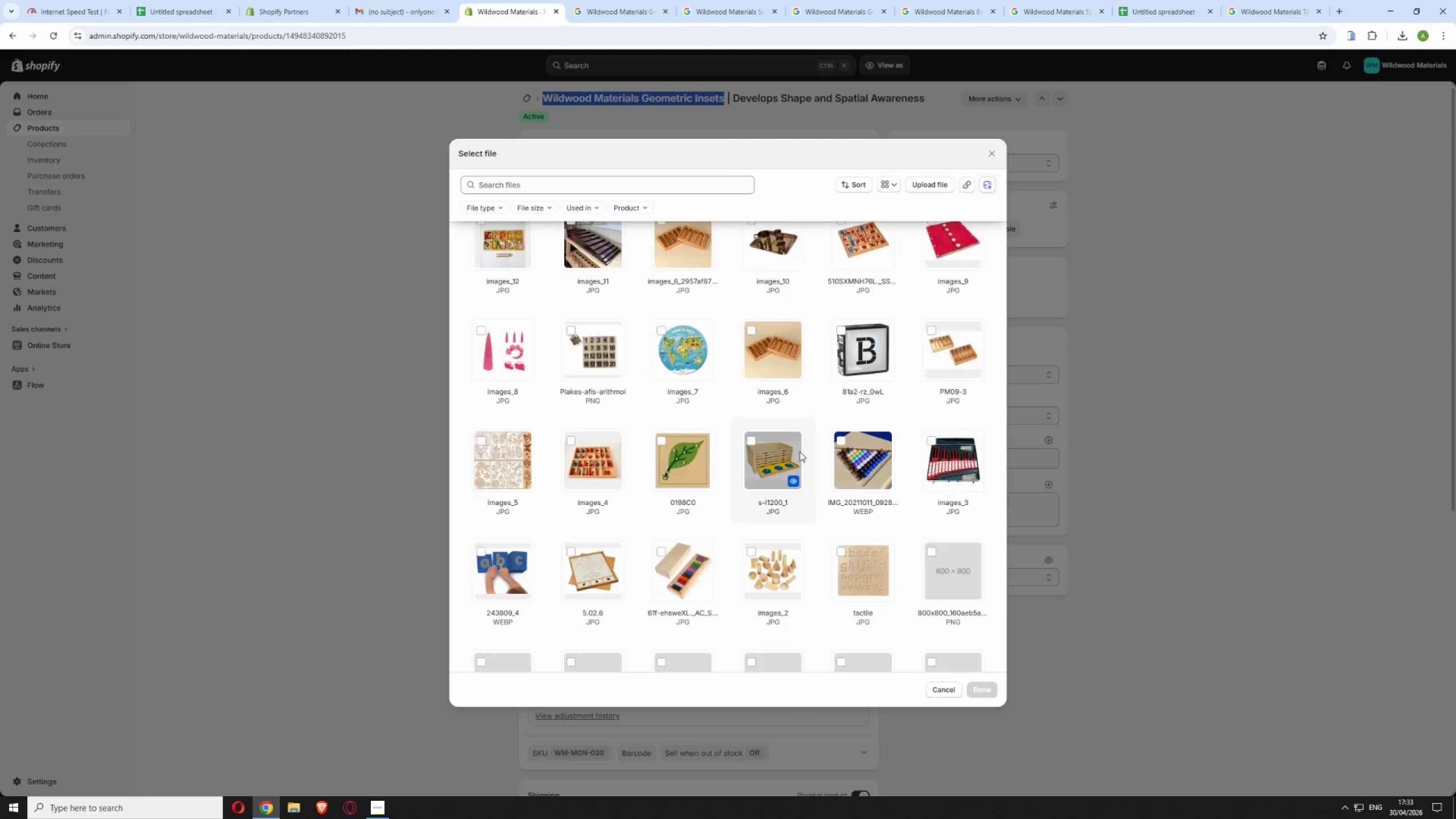 
left_click([783, 452])
 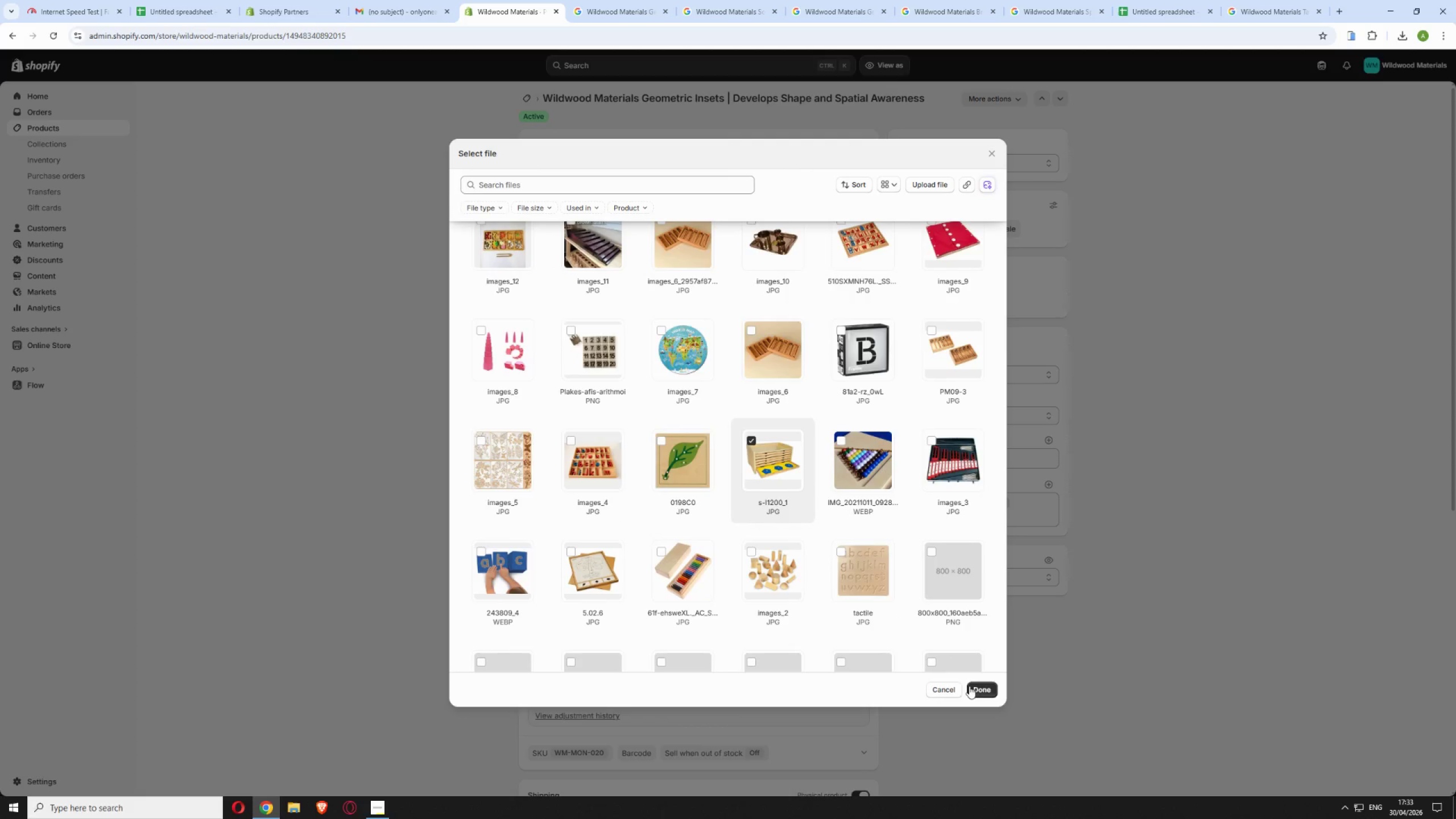 
left_click([977, 688])
 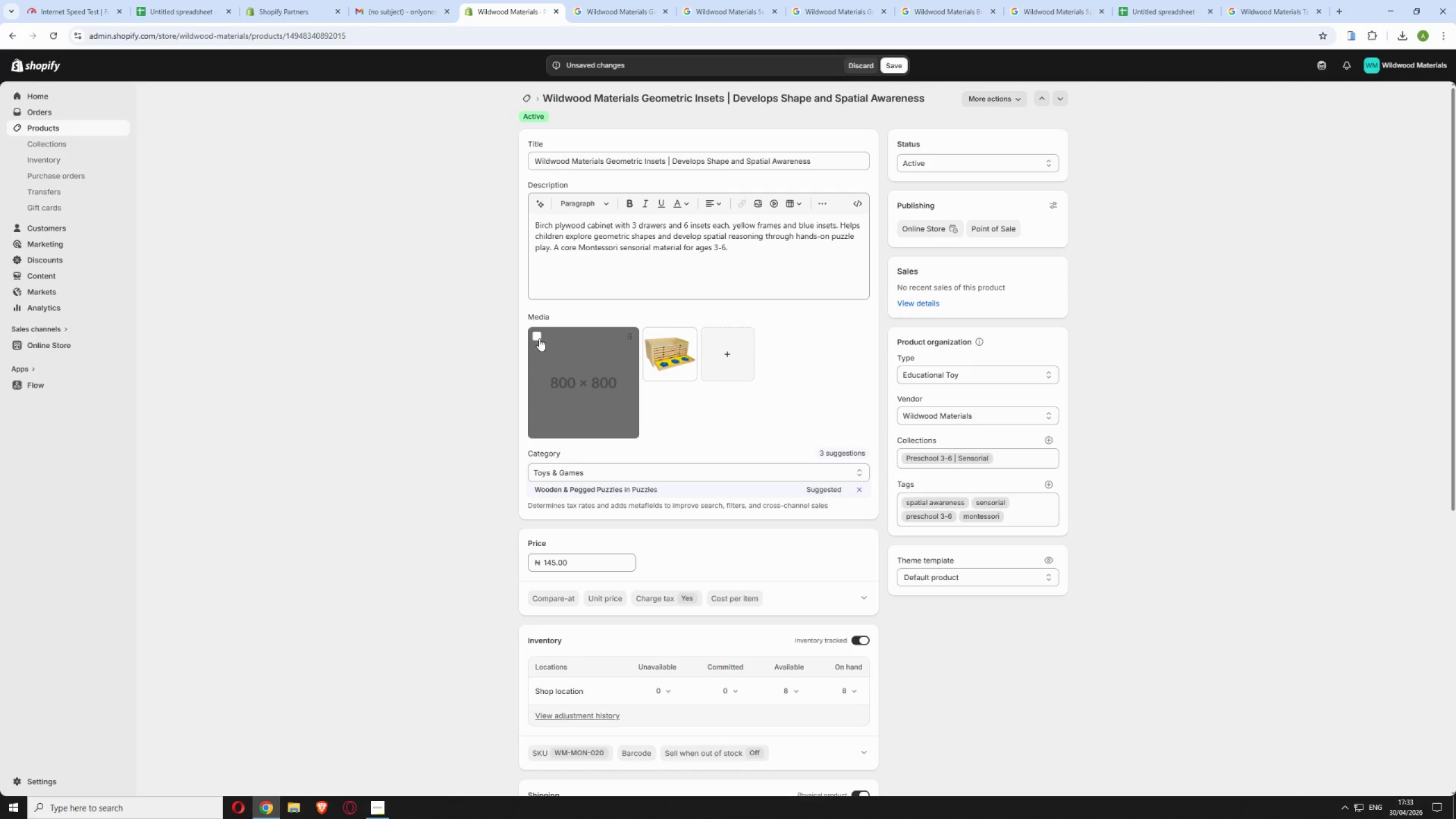 
left_click([535, 338])
 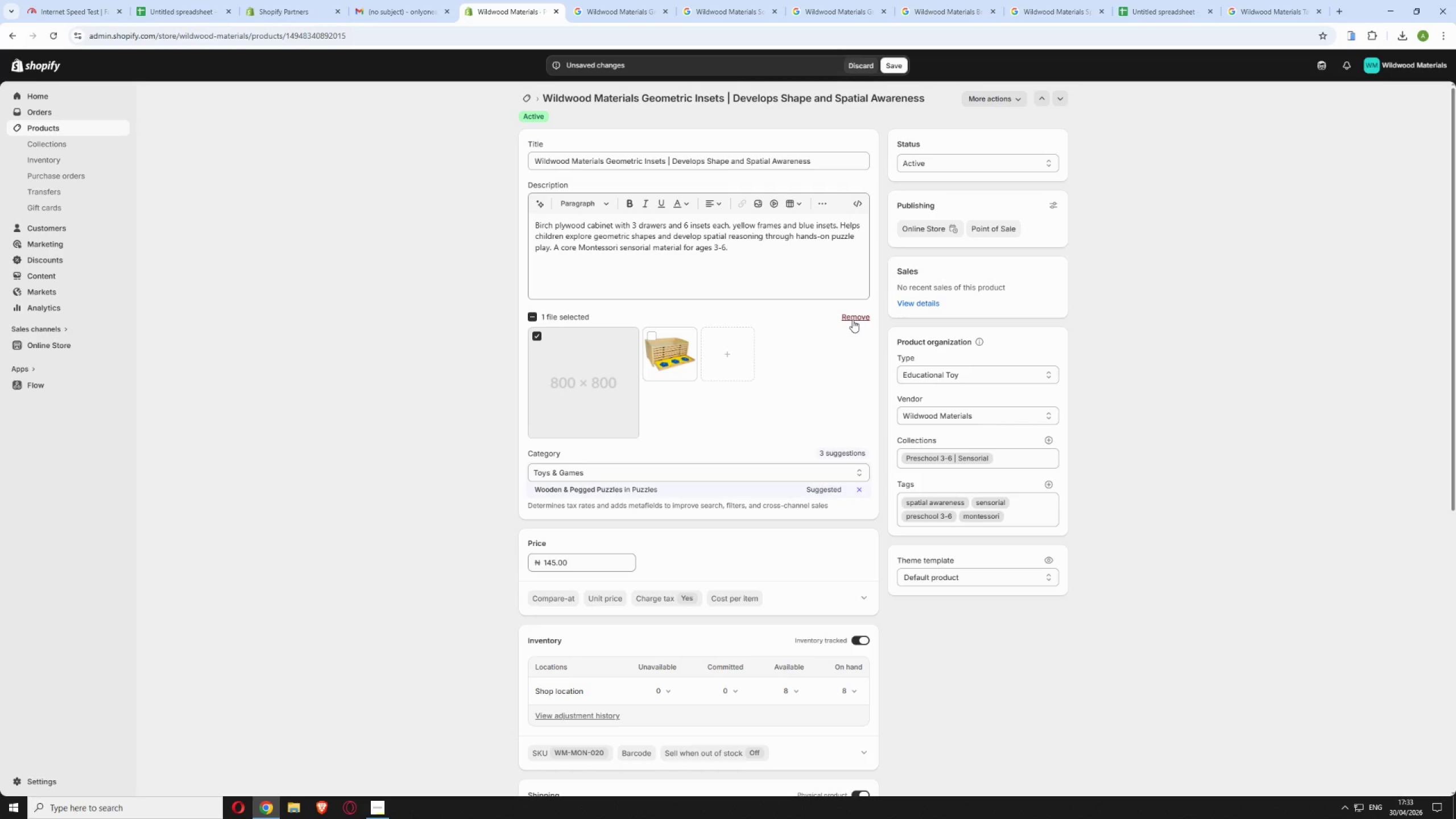 
left_click([853, 319])
 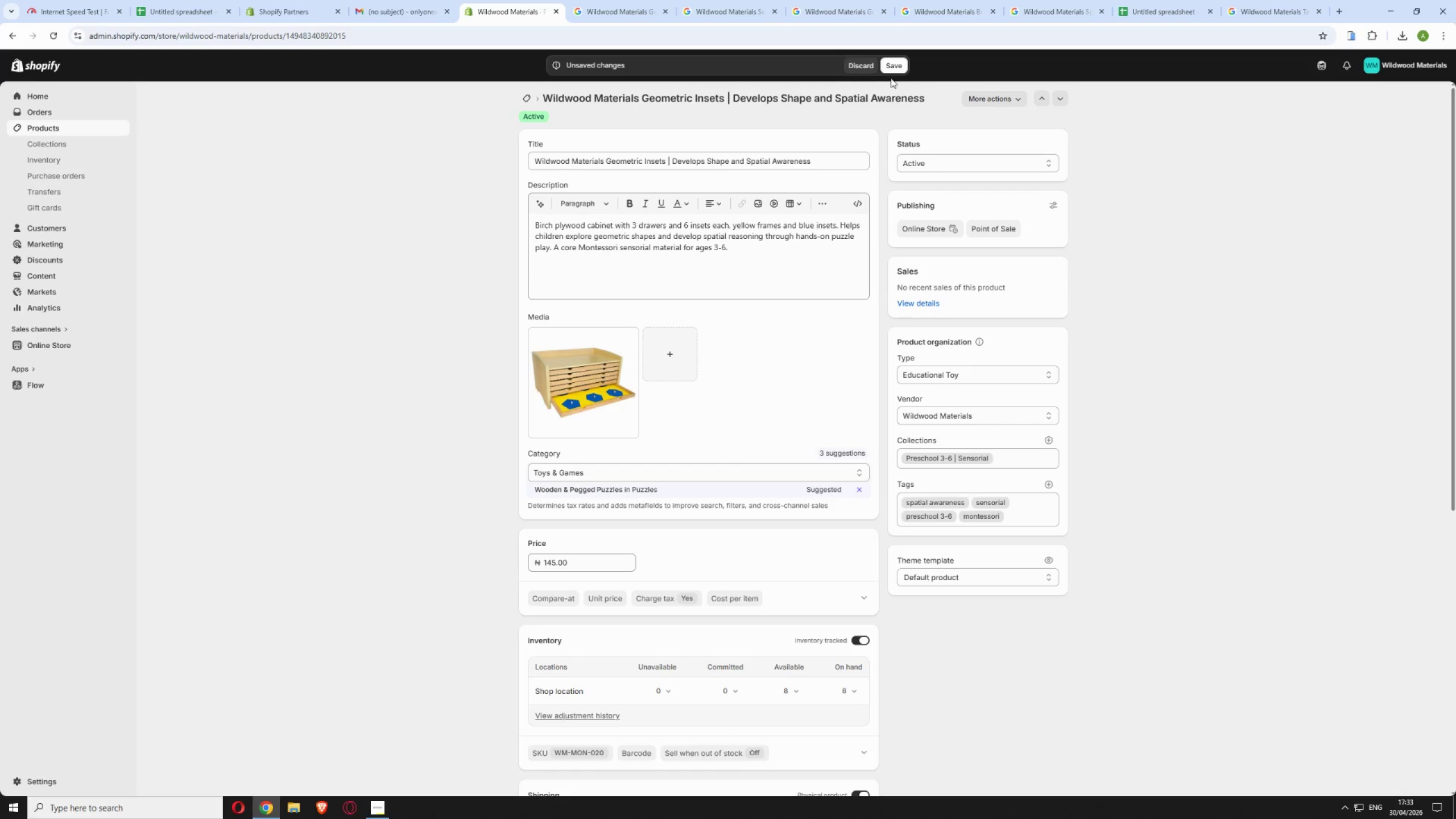 
left_click([889, 71])
 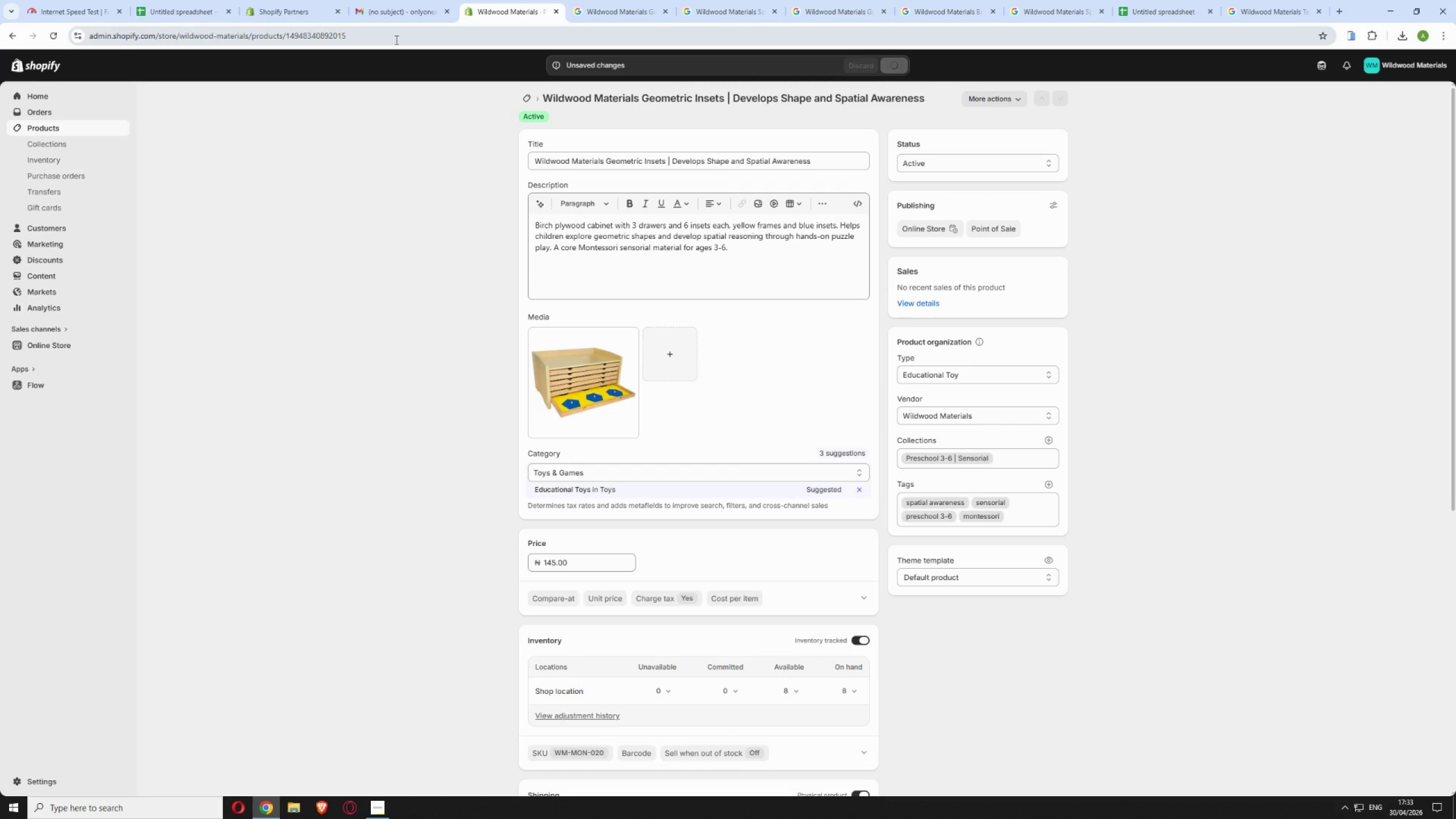 
left_click_drag(start_coordinate=[403, 35], to_coordinate=[287, 40])
 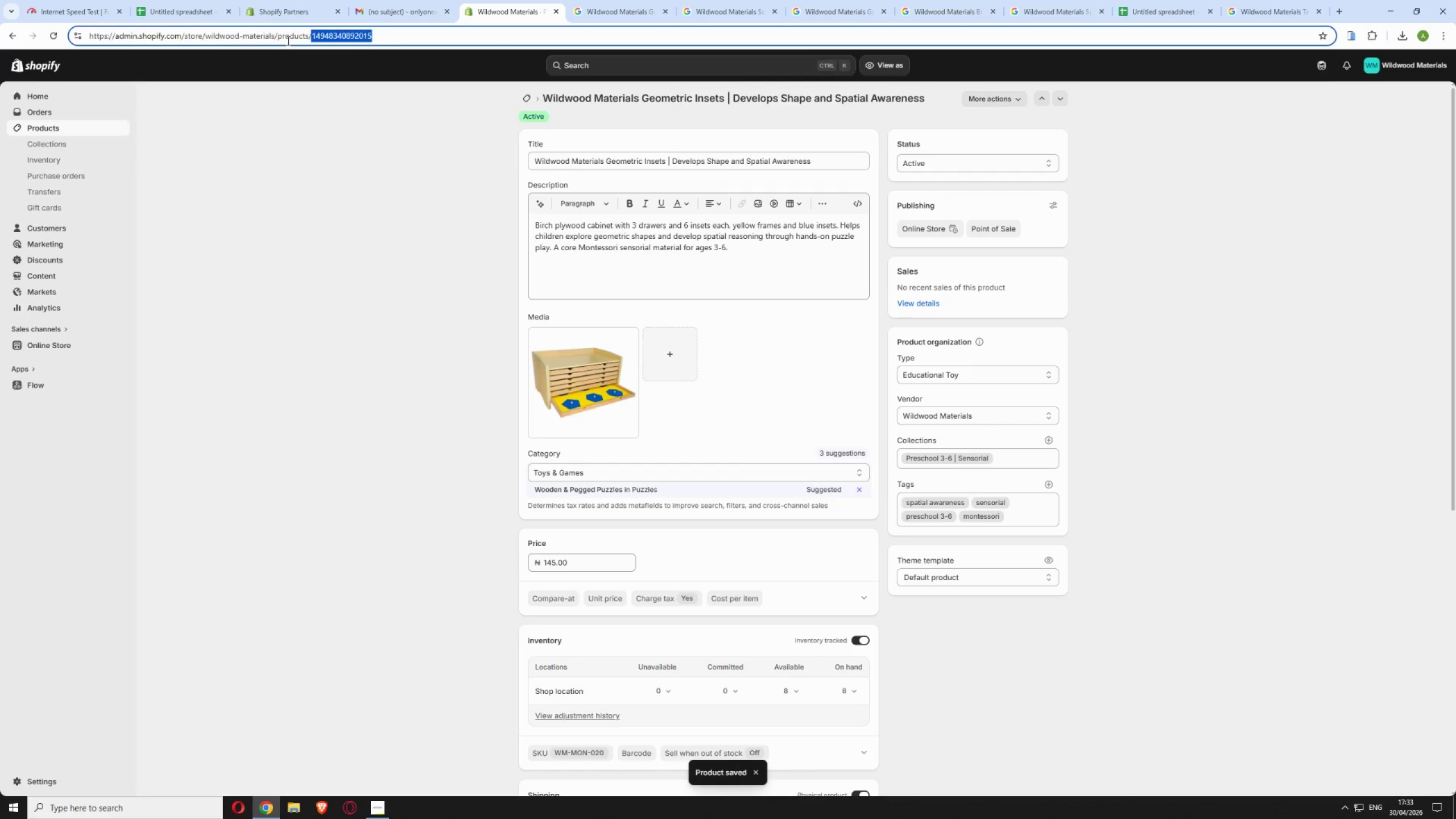 
key(Backspace)
 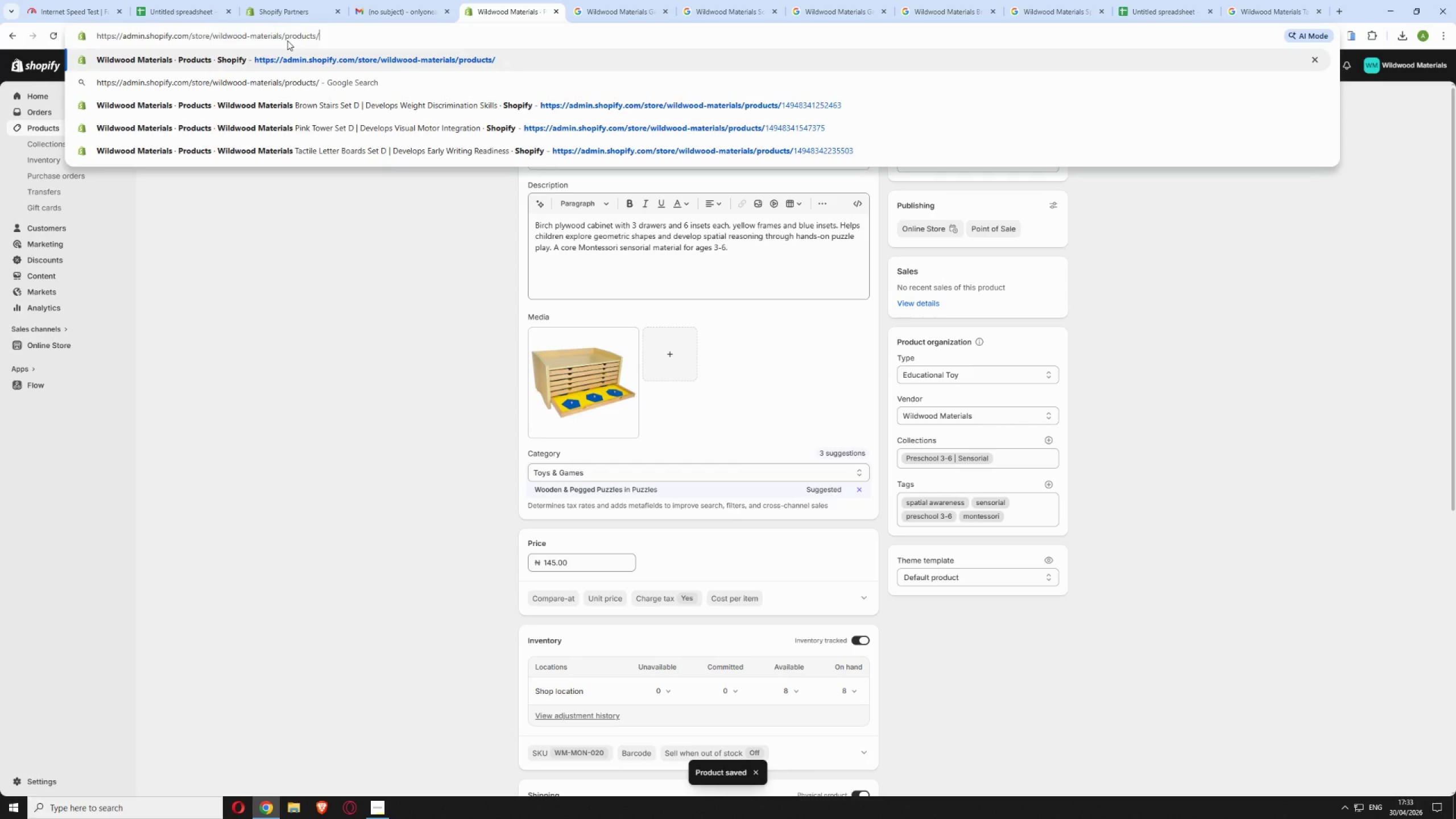 
key(Enter)
 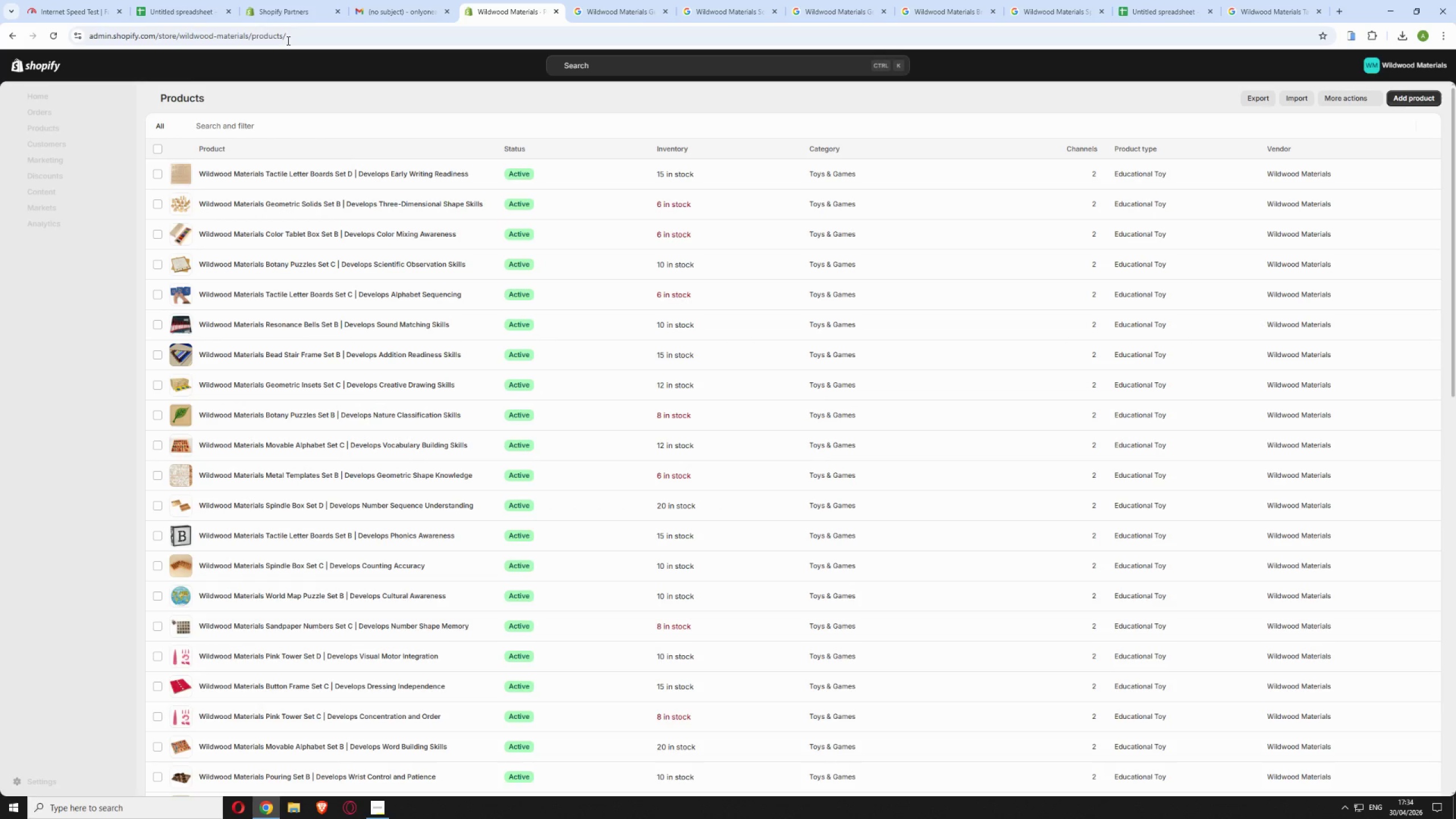 
wait(5.94)
 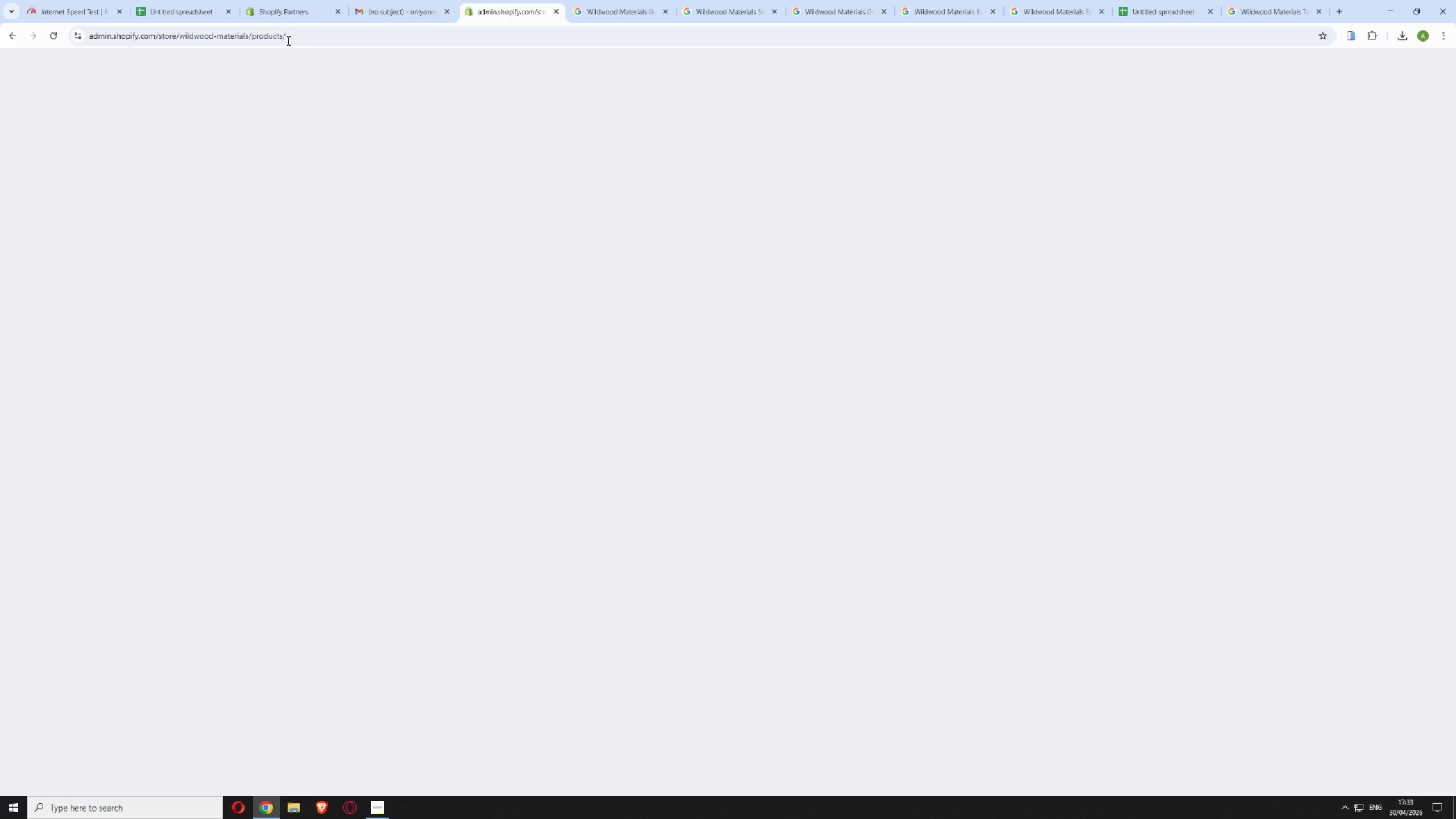 
scroll: coordinate [445, 410], scroll_direction: down, amount: 26.0
 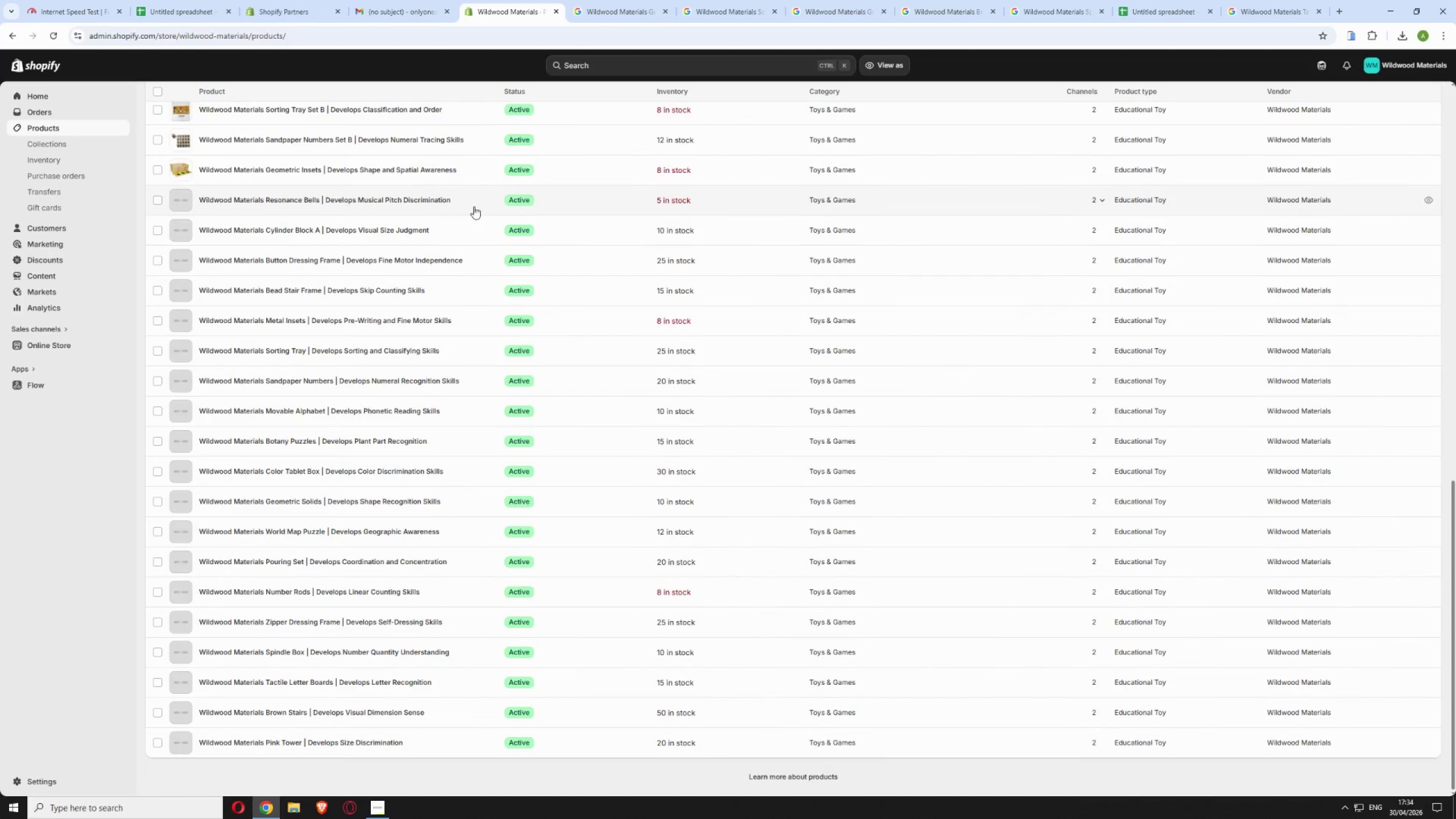 
left_click([478, 198])
 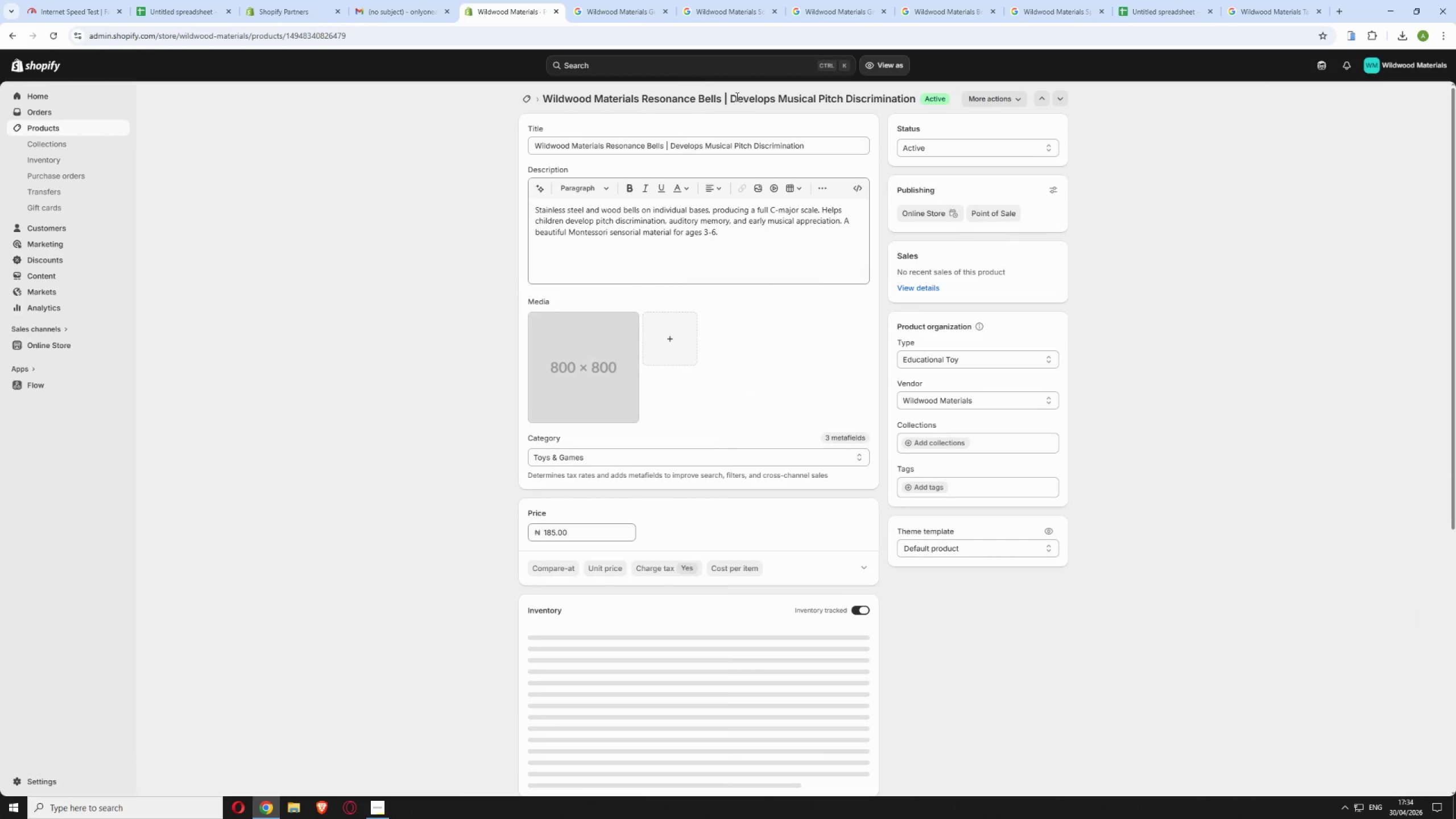 
scroll: coordinate [487, 200], scroll_direction: down, amount: 3.0
 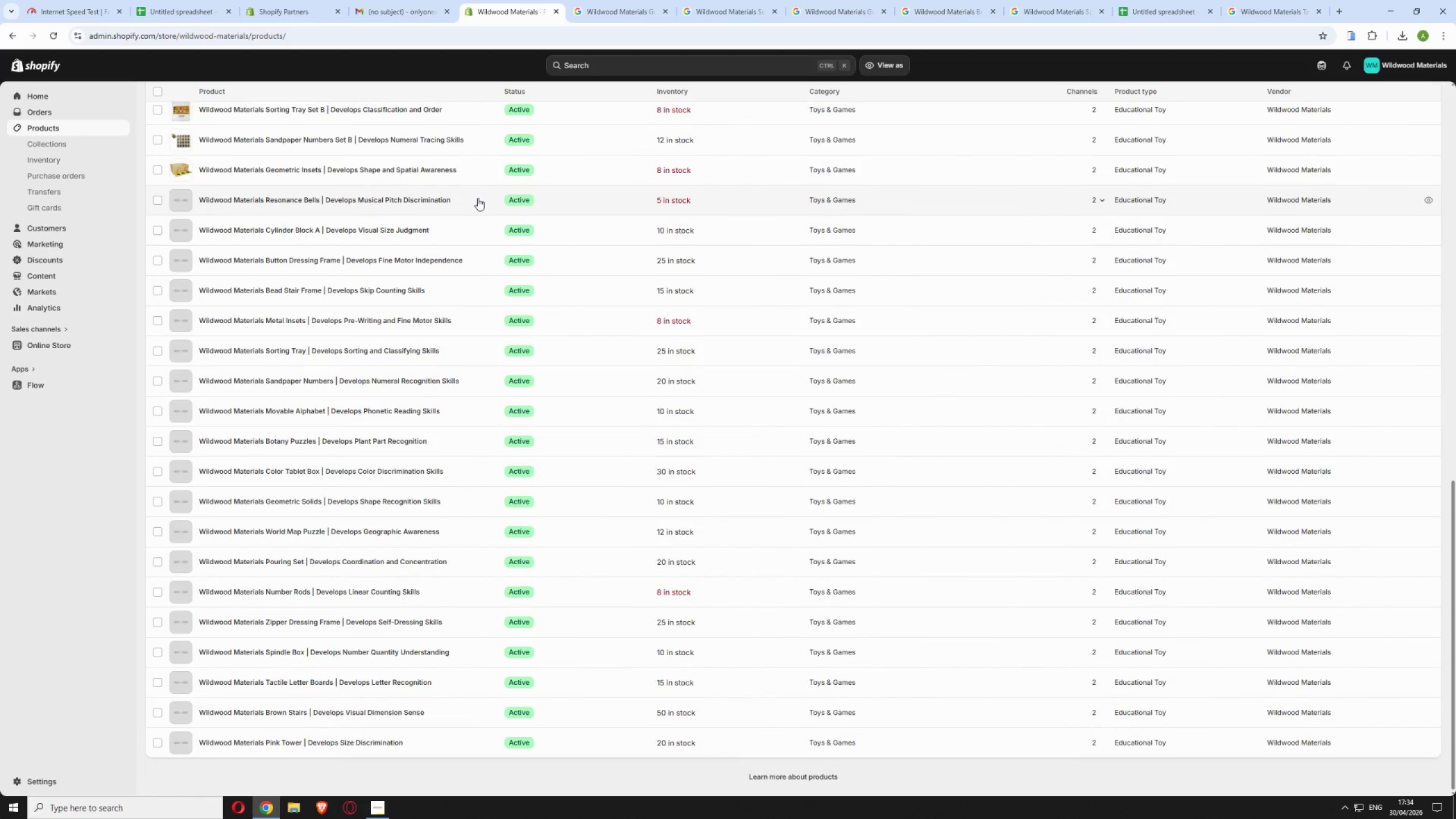 
left_click_drag(start_coordinate=[723, 96], to_coordinate=[542, 92])
 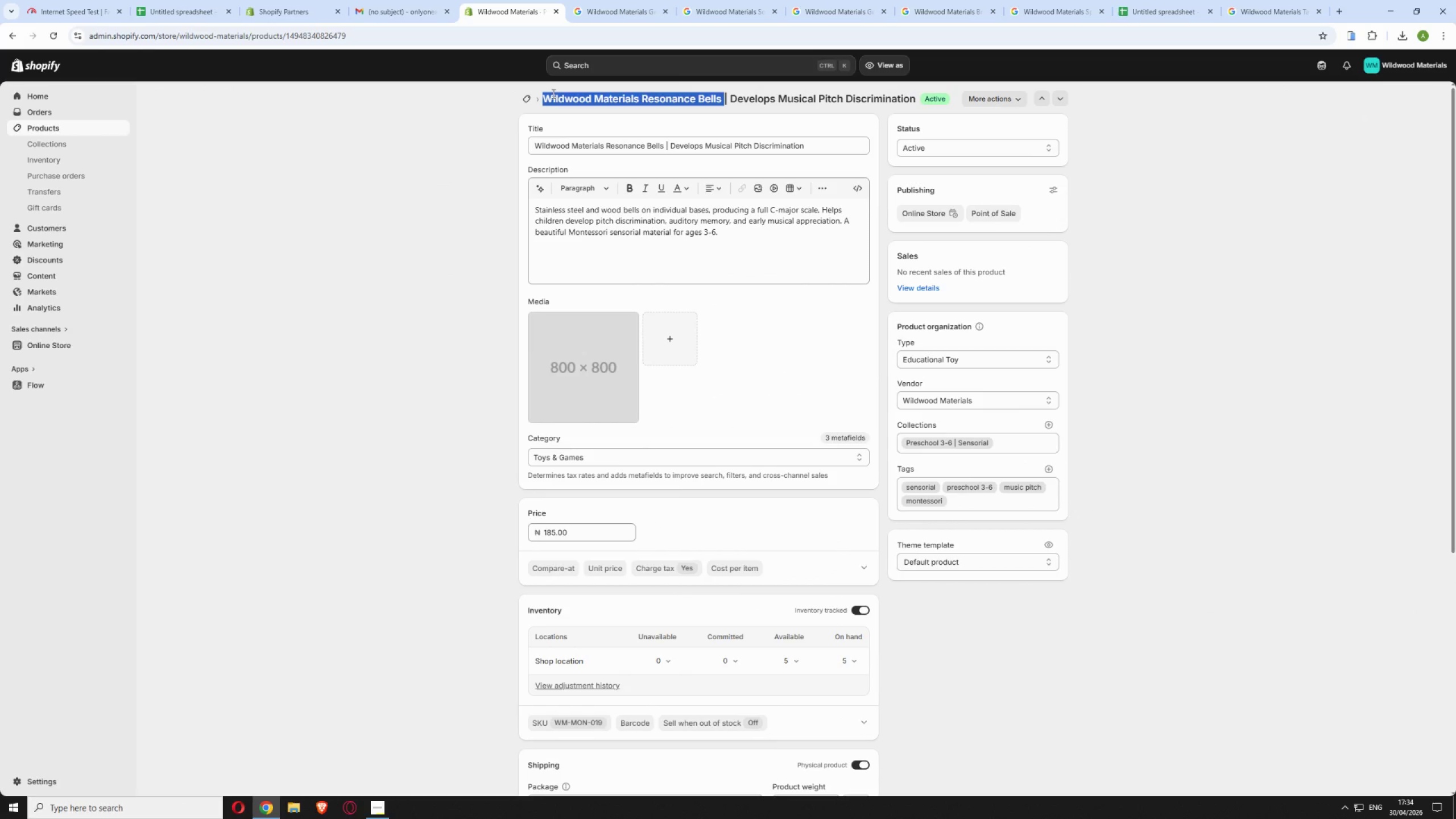 
right_click([553, 94])
 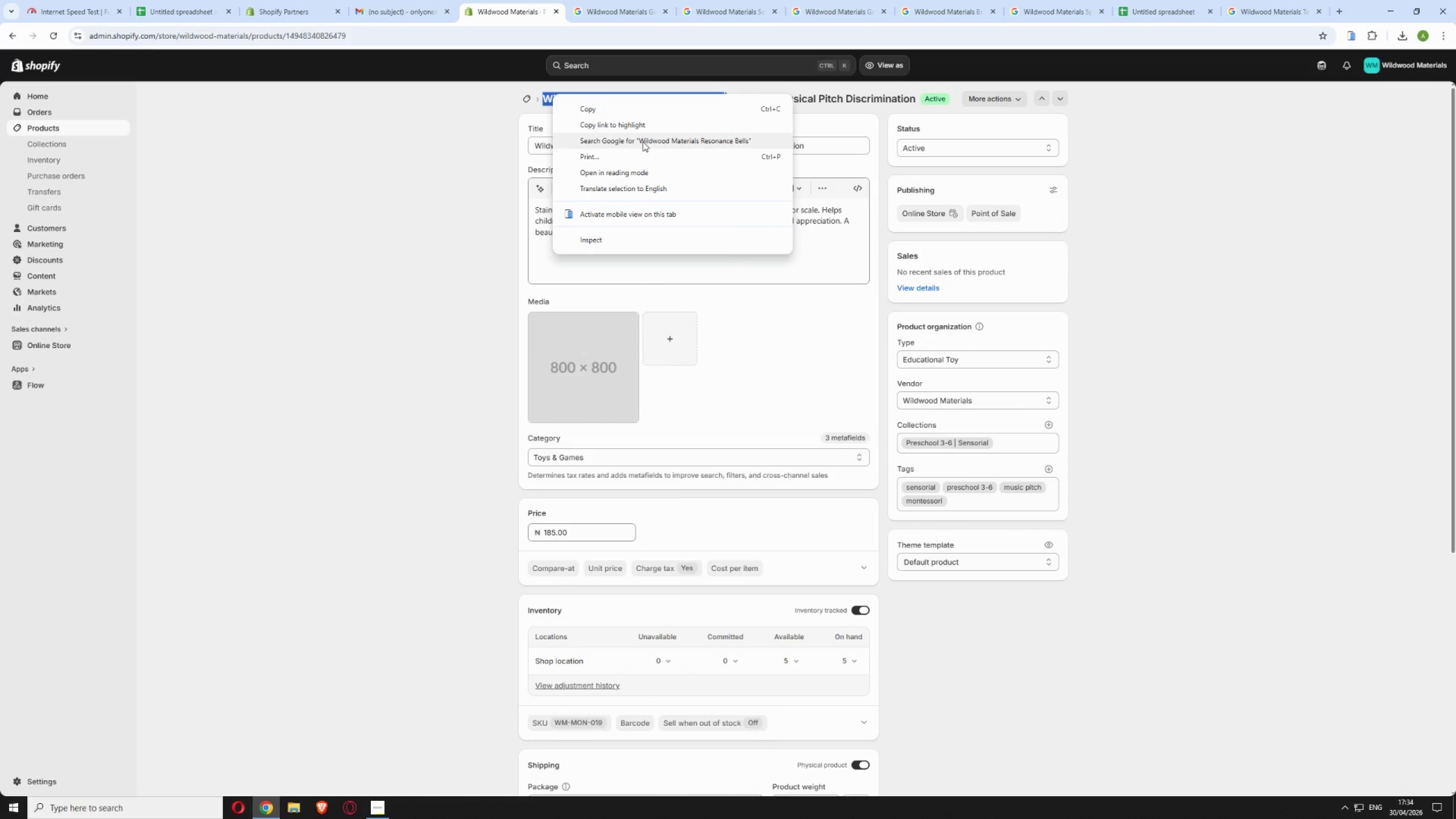 
left_click([642, 142])
 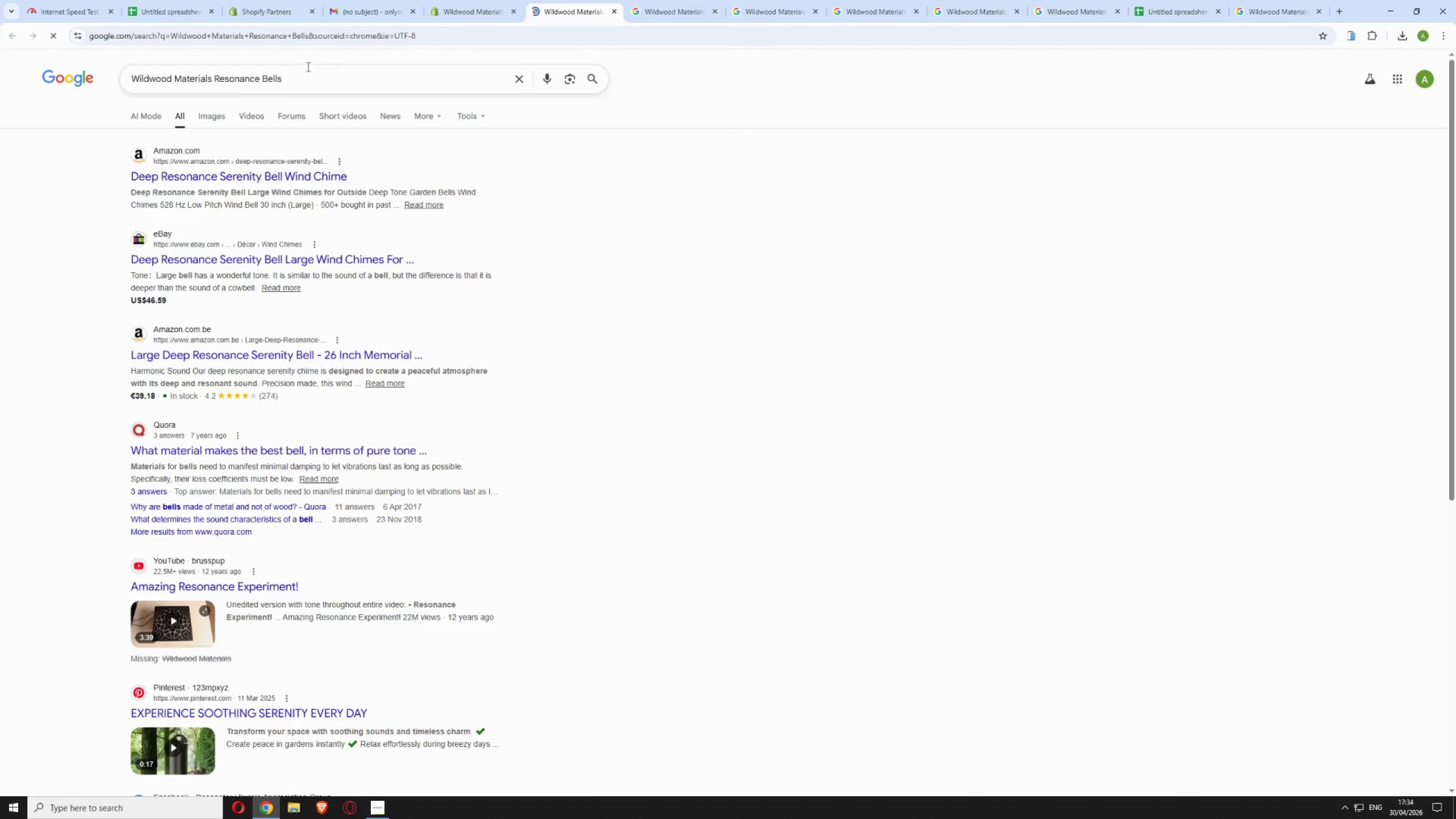 
left_click([193, 114])
 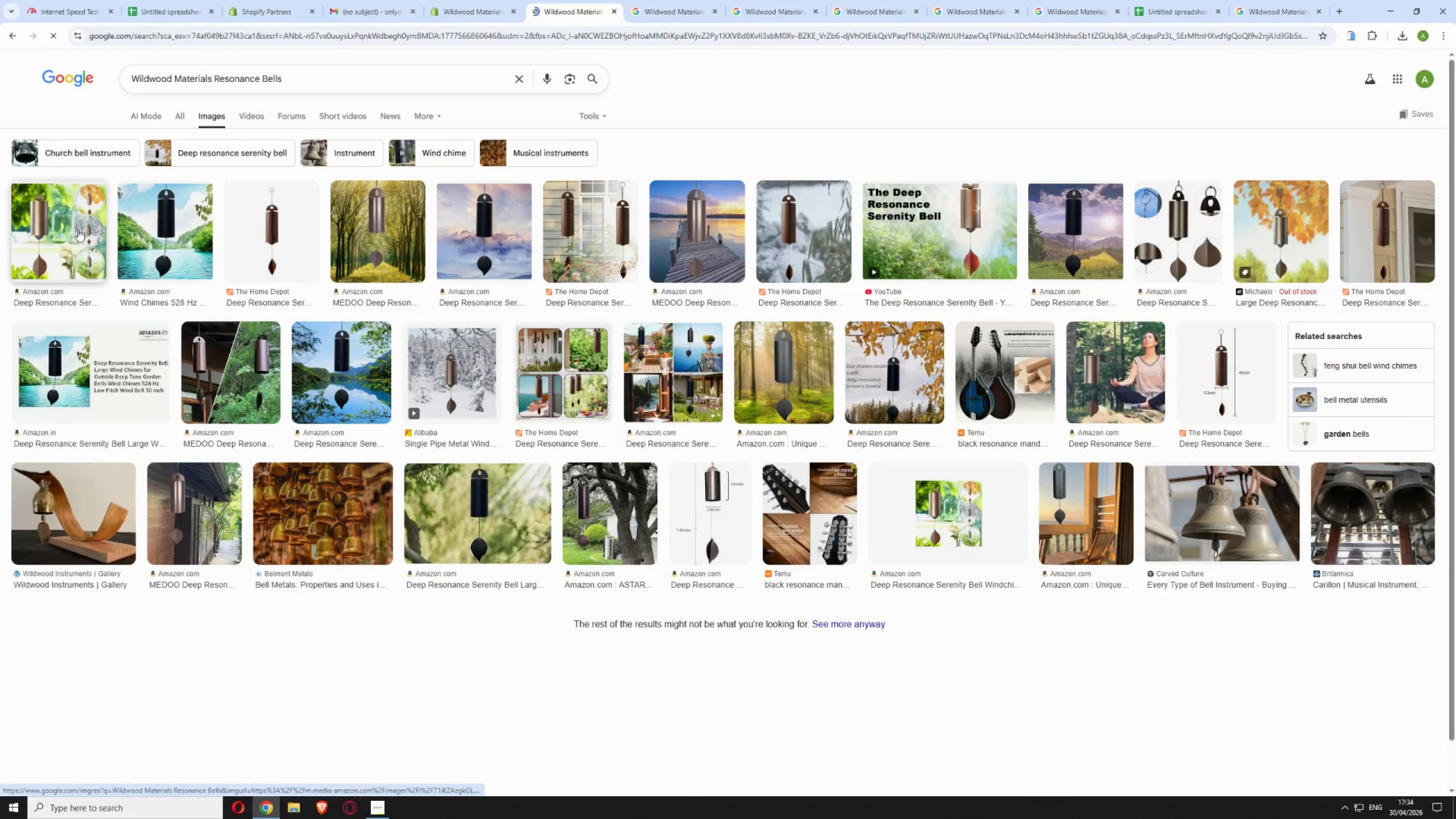 
left_click([78, 229])
 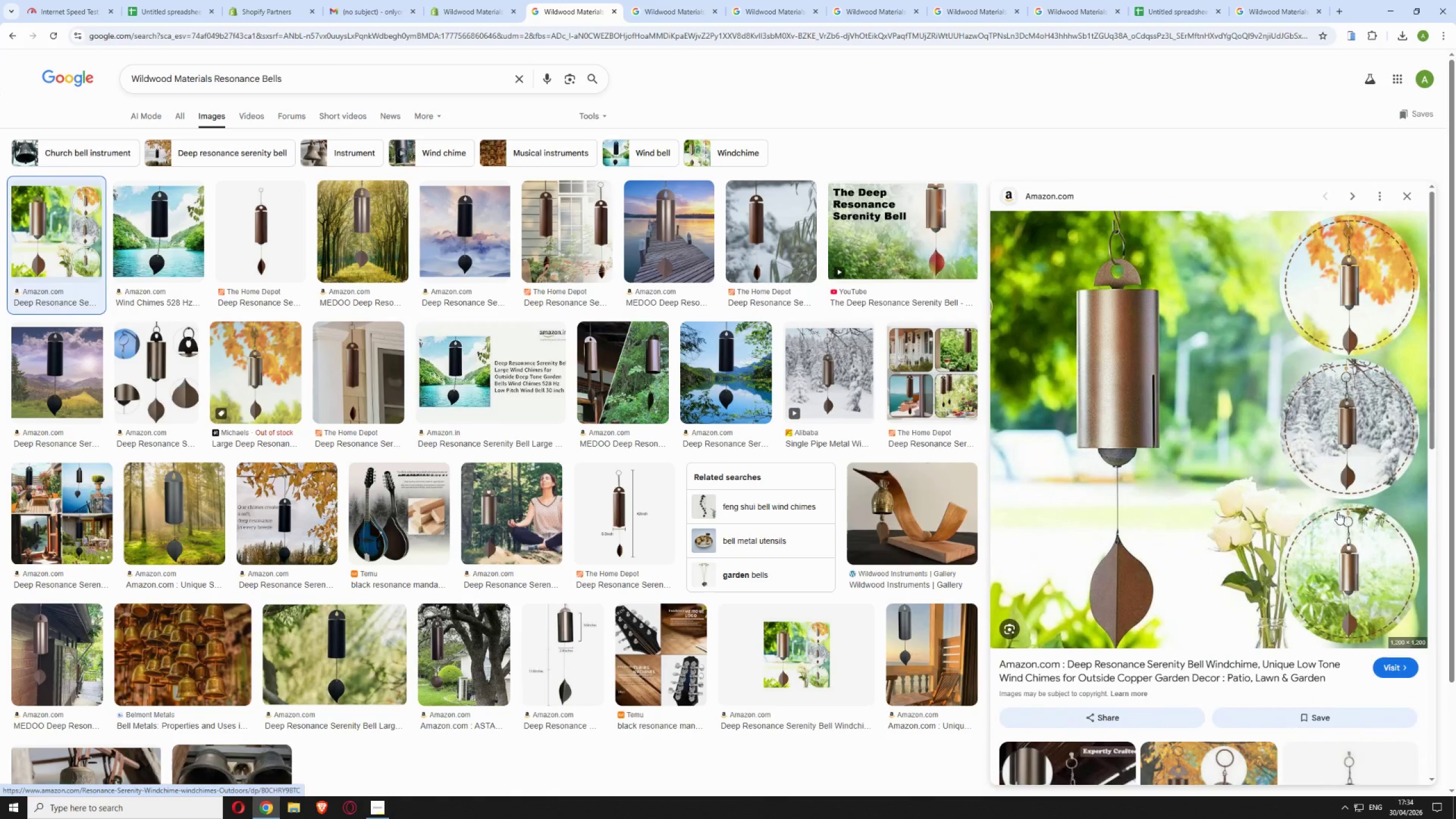 
right_click([1194, 412])
 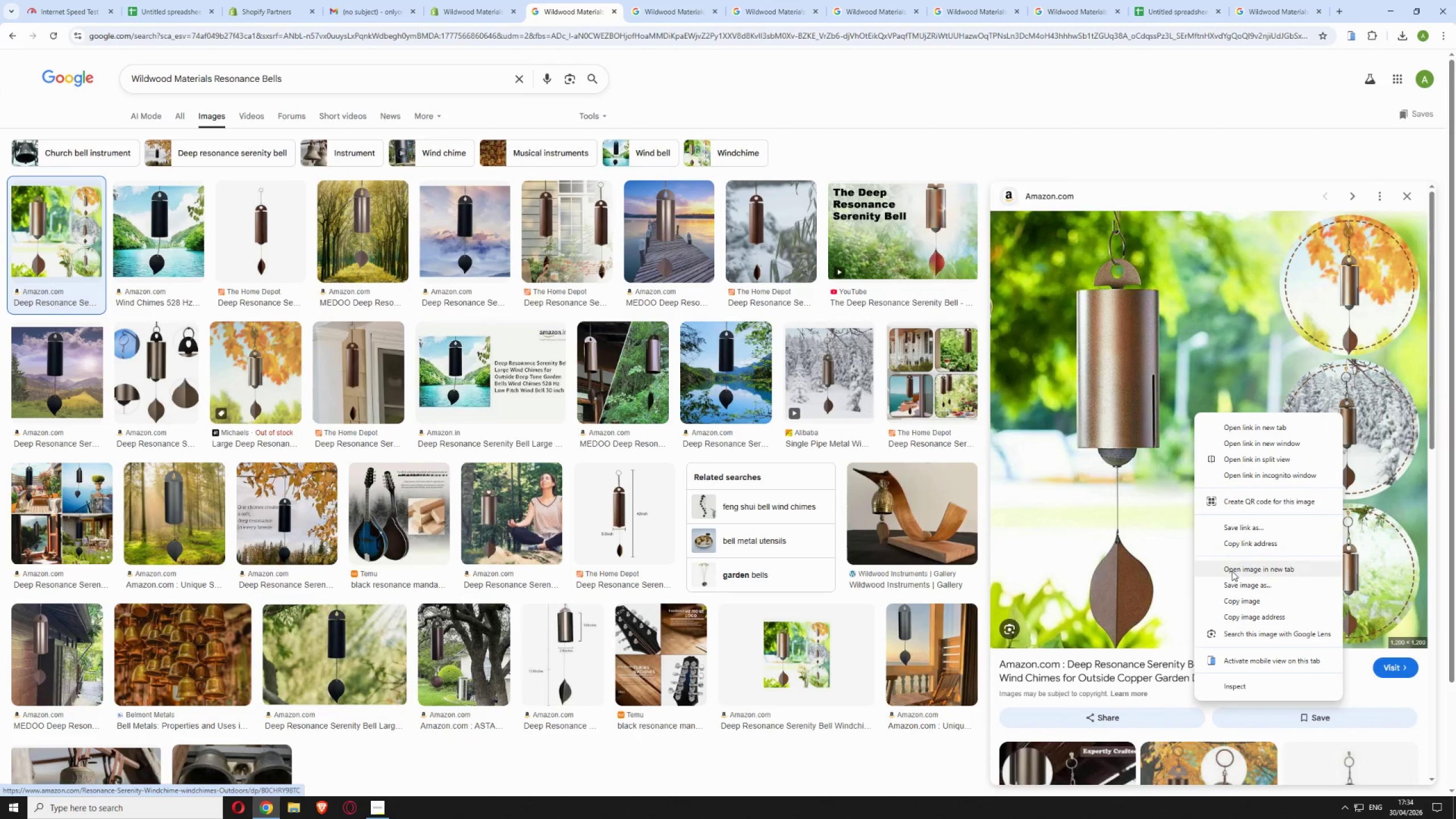 
left_click([1236, 585])
 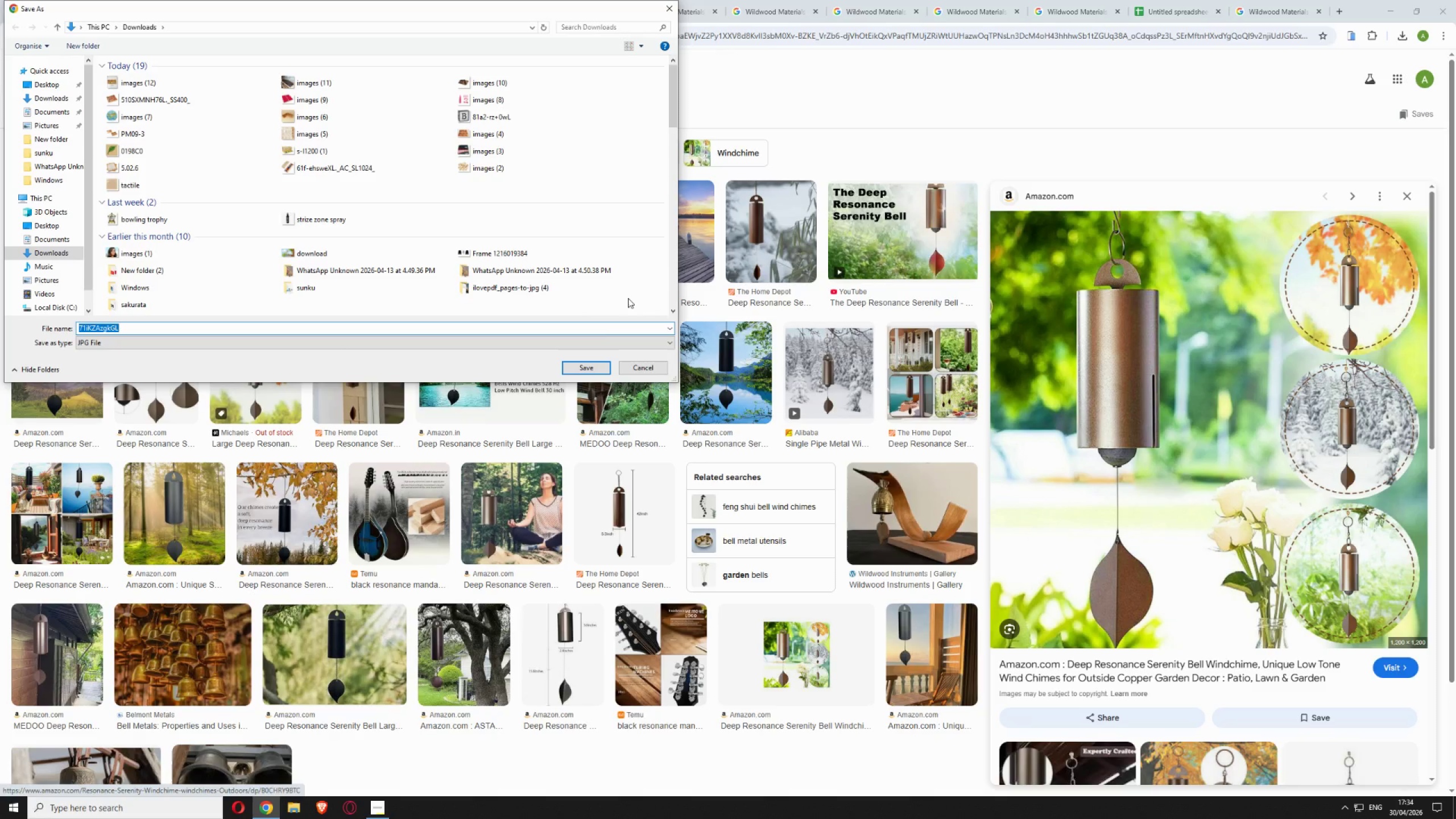 
left_click([591, 368])
 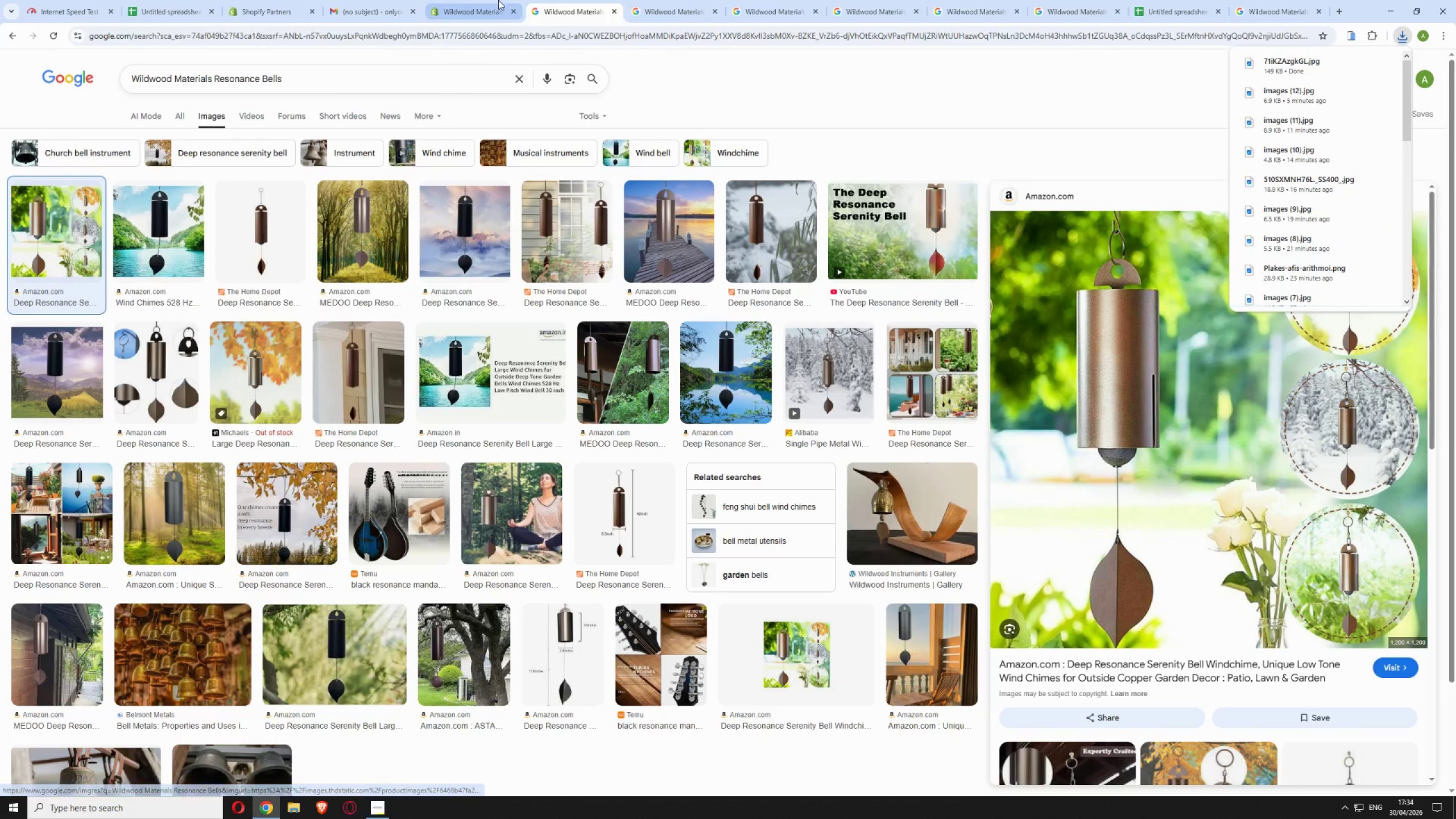 
left_click([471, 6])
 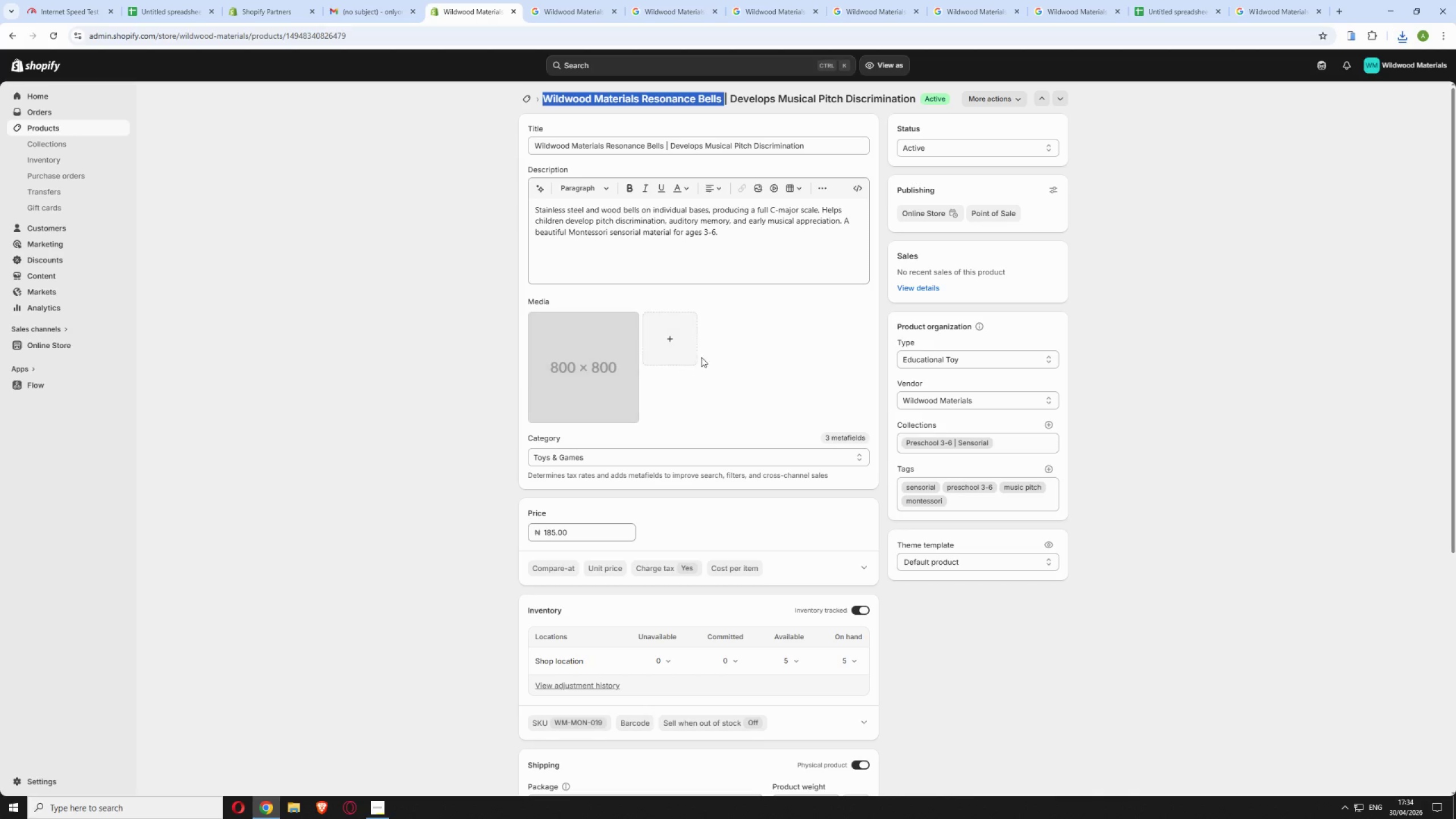 
left_click([682, 334])
 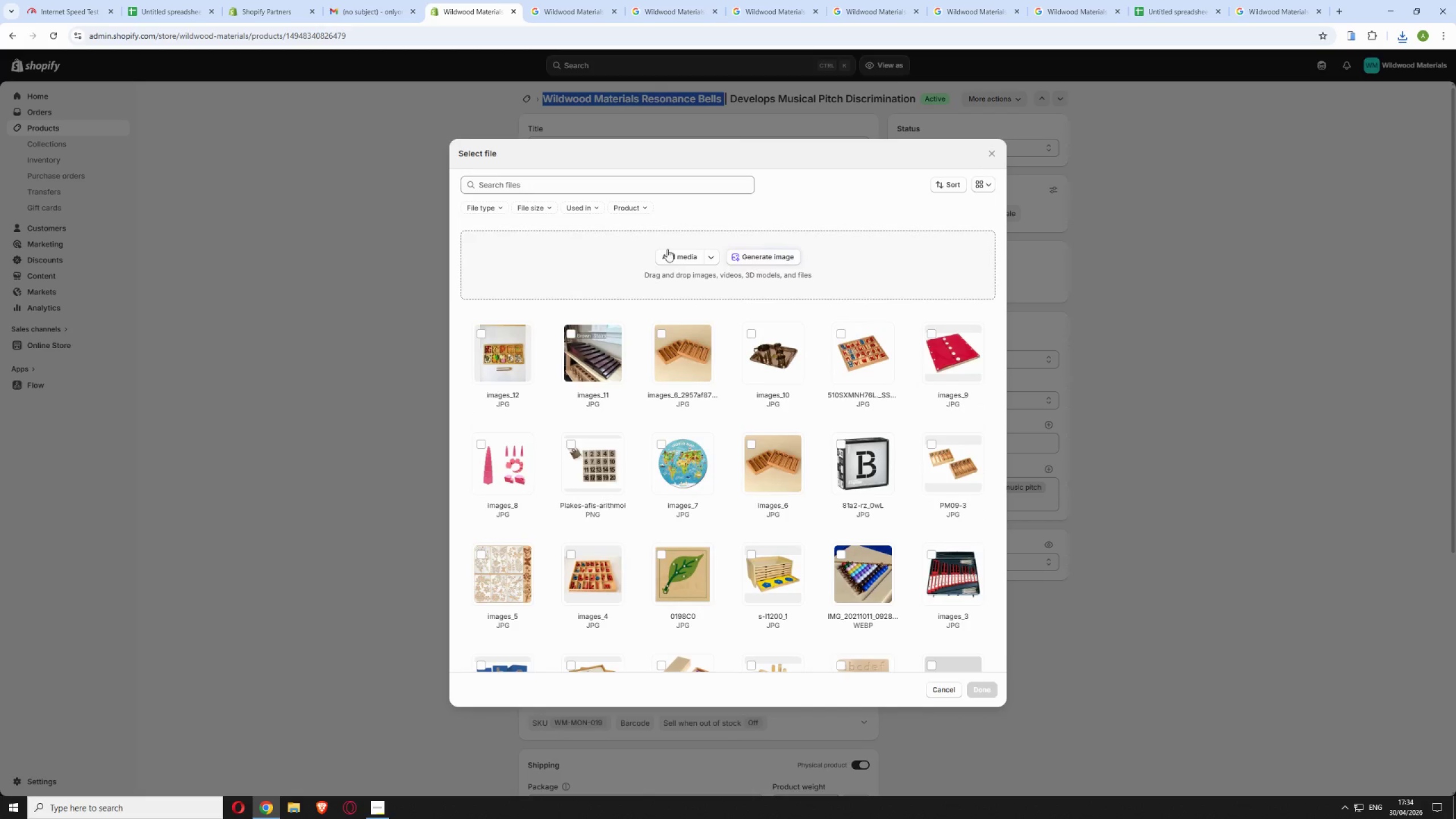 
left_click([673, 261])
 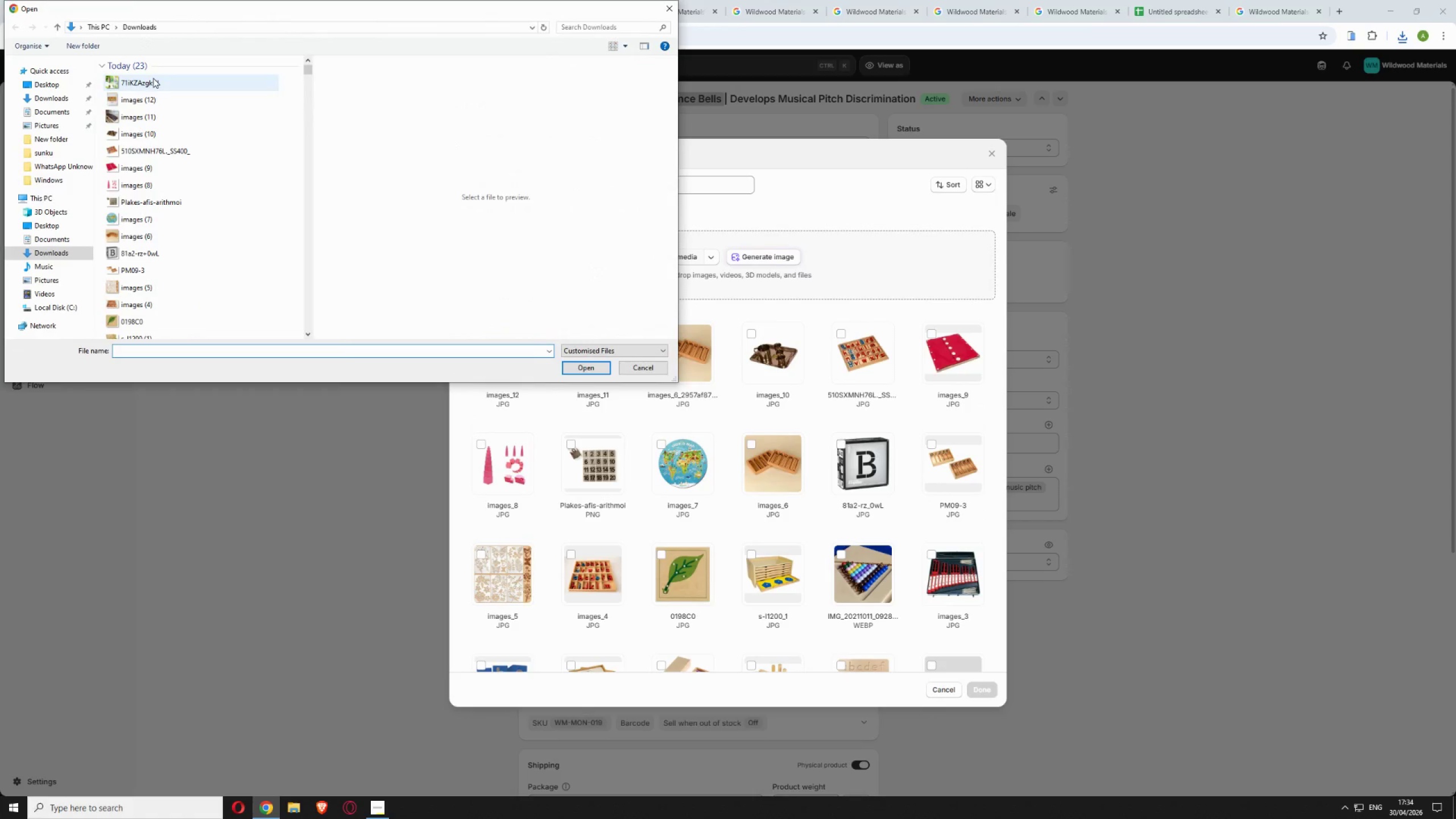 
left_click([152, 85])
 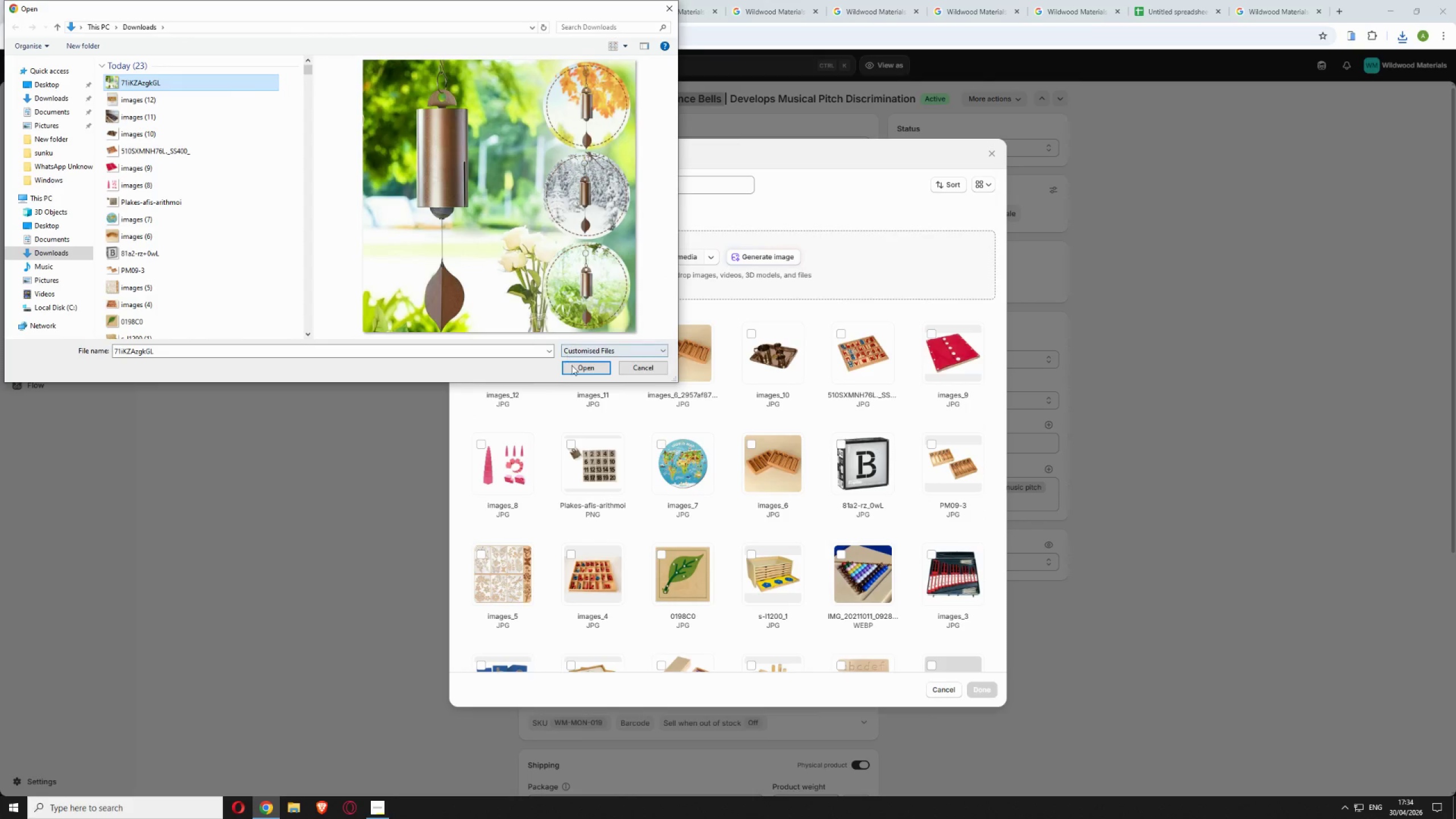 
left_click([573, 369])
 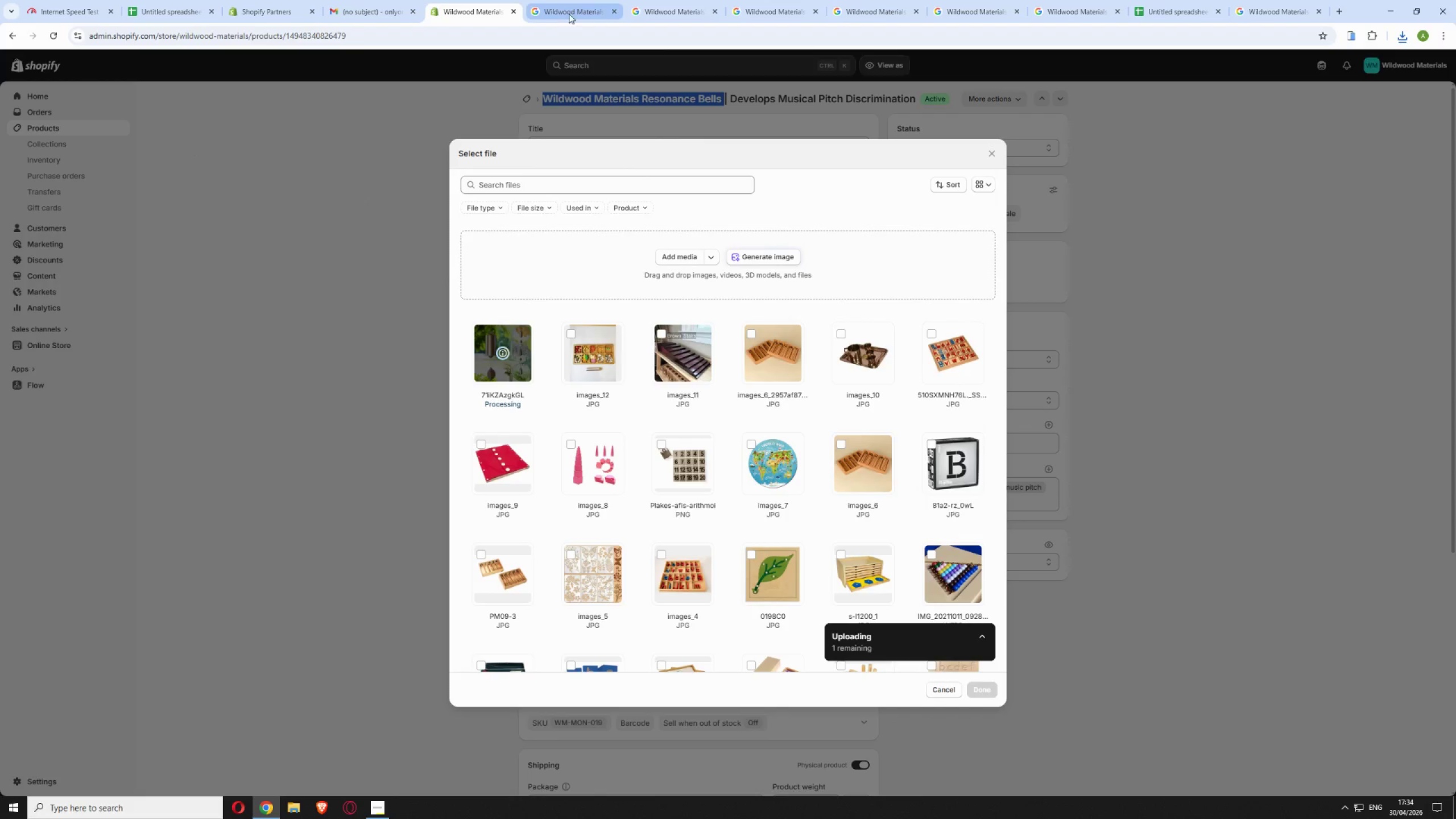 
left_click([611, 10])
 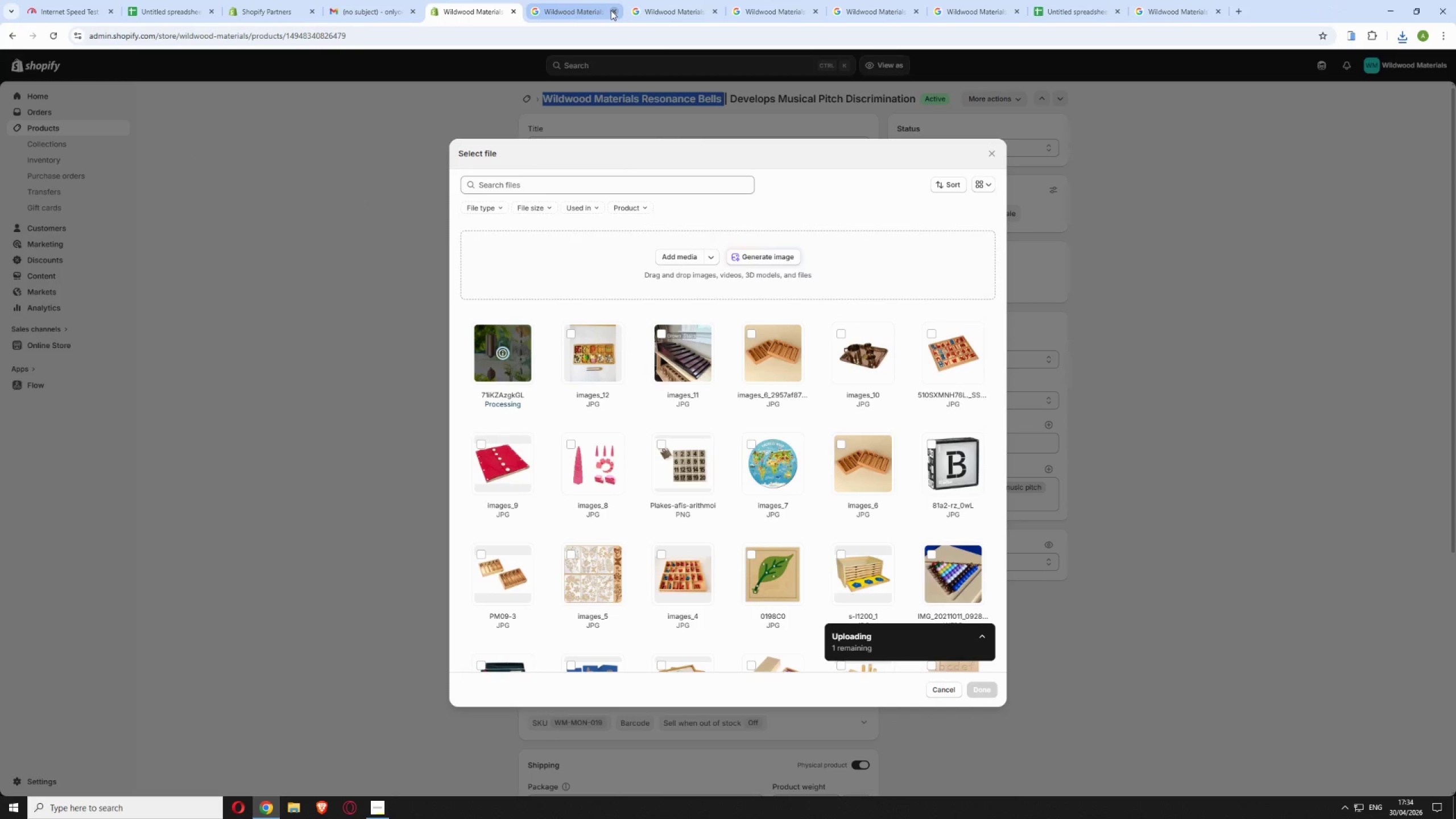 
left_click([611, 10])
 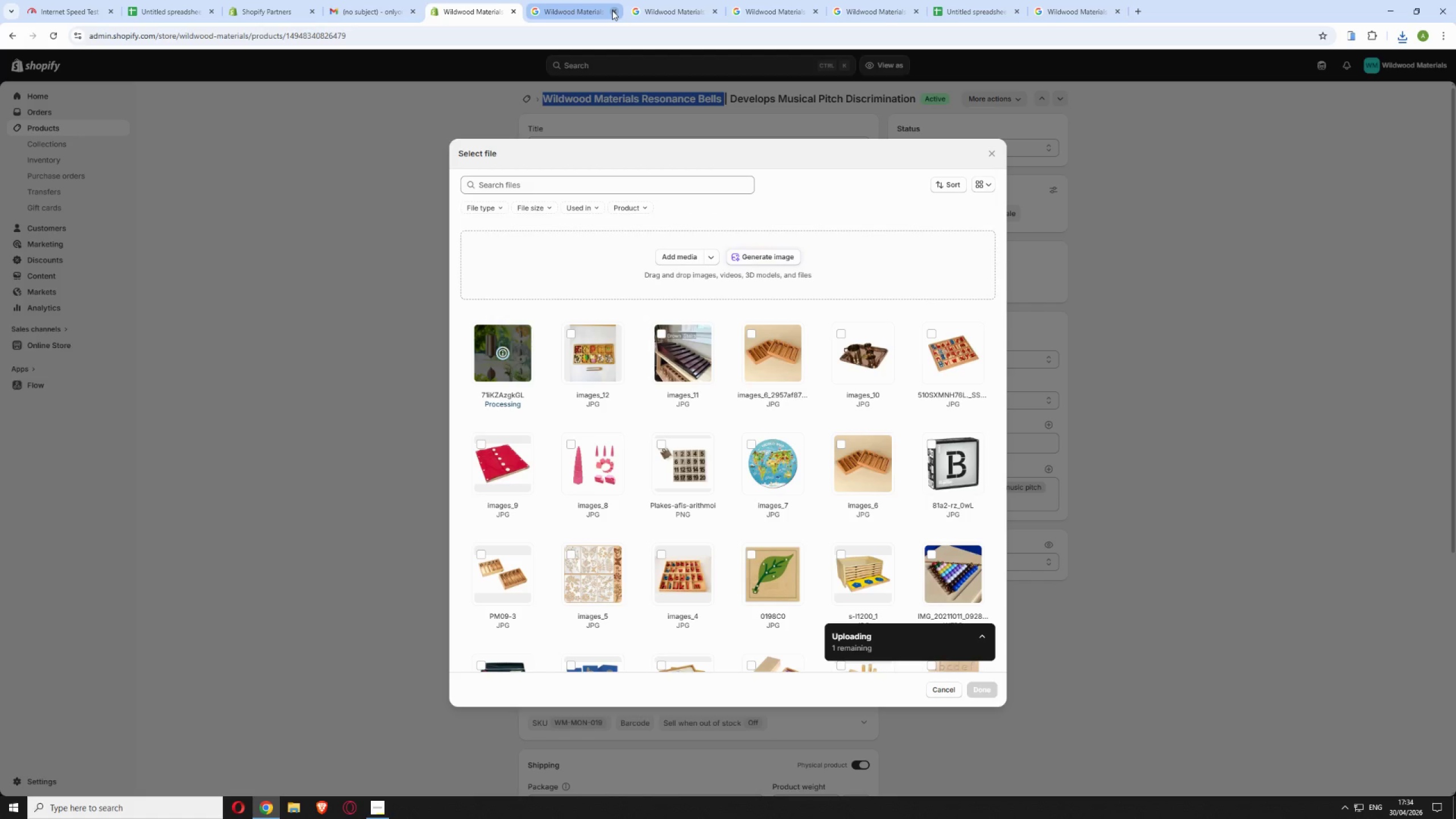 
left_click([612, 10])
 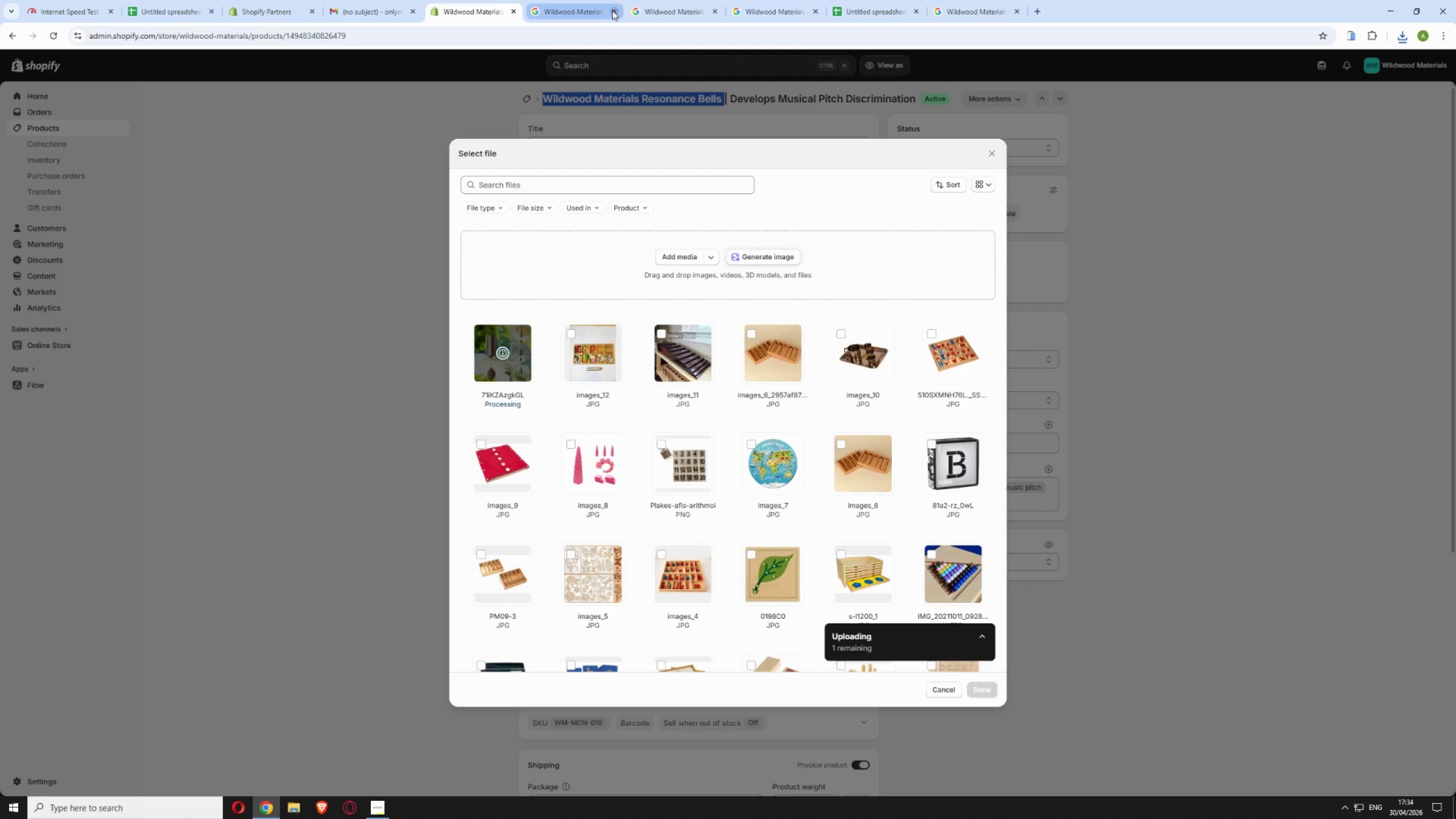 
left_click([612, 10])
 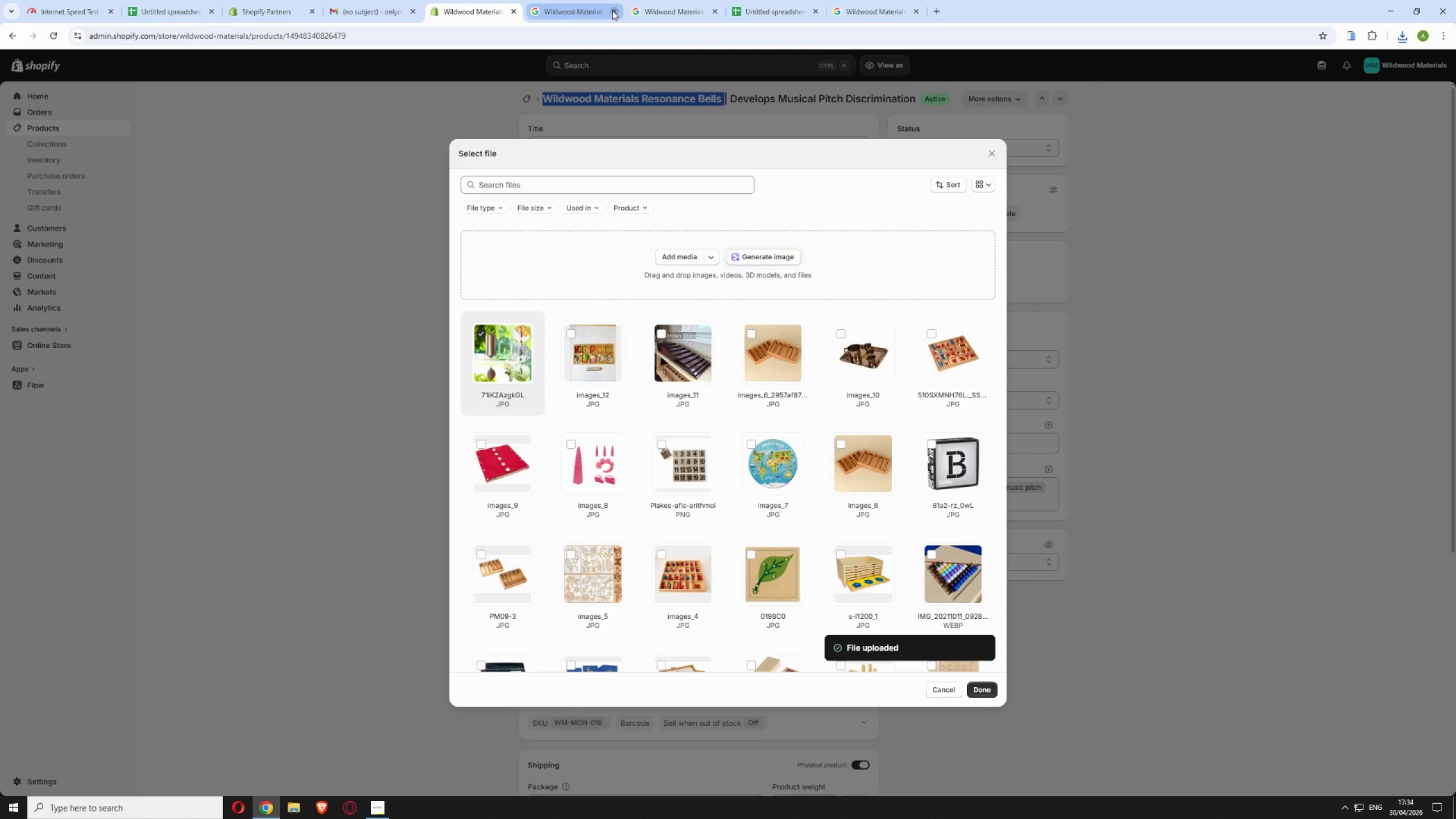 
left_click([612, 10])
 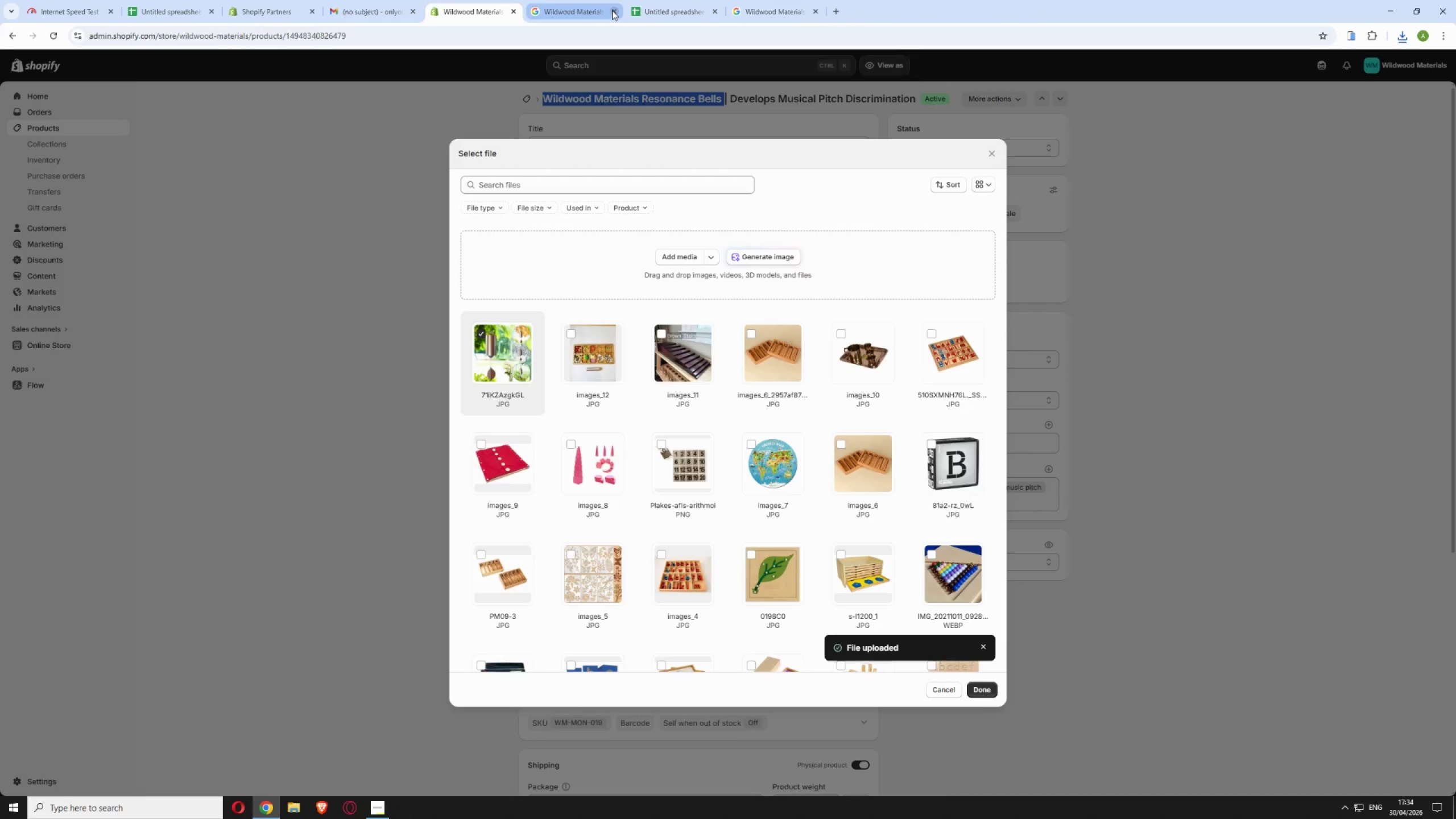 
left_click([612, 10])
 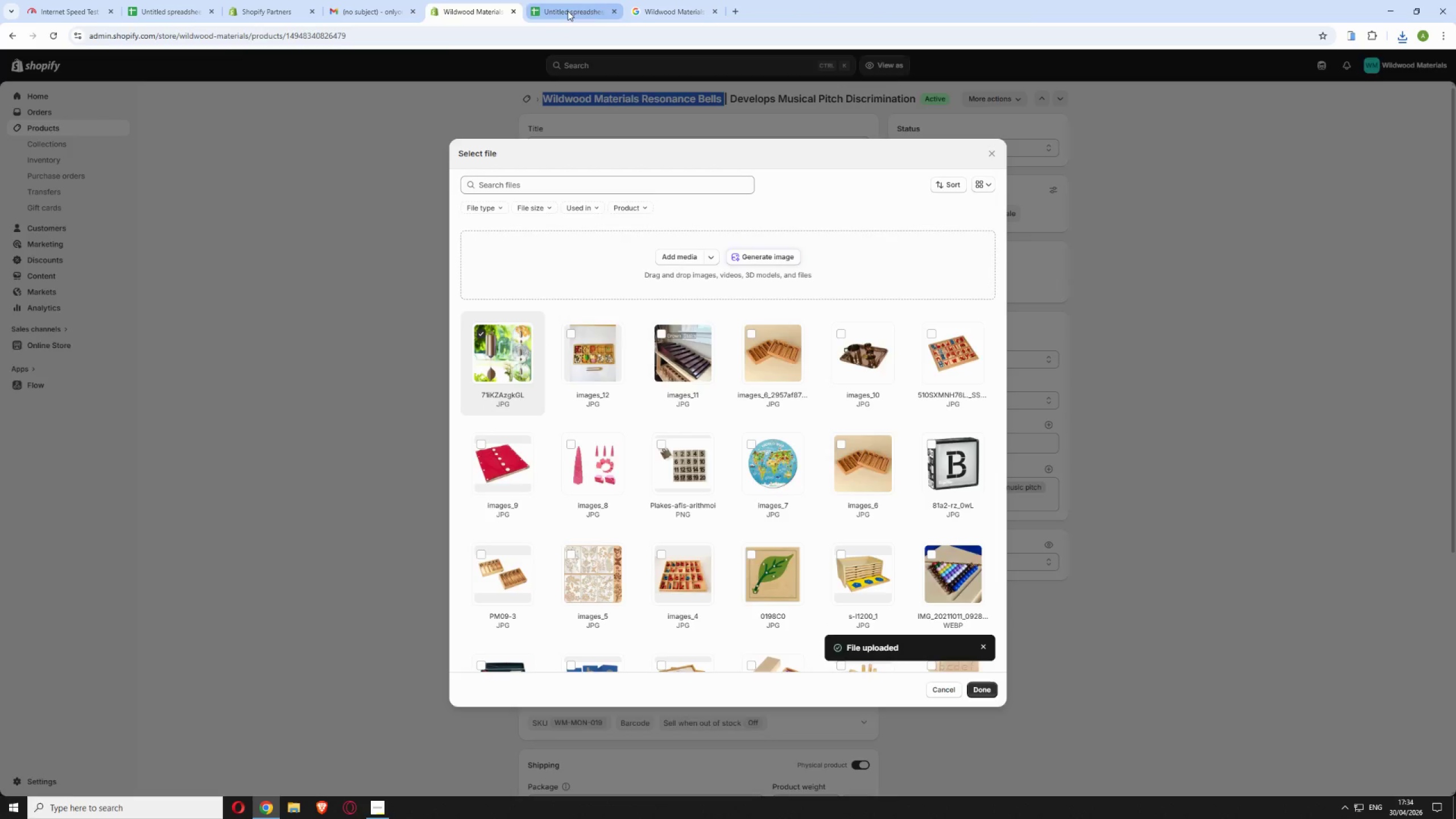 
left_click([568, 11])
 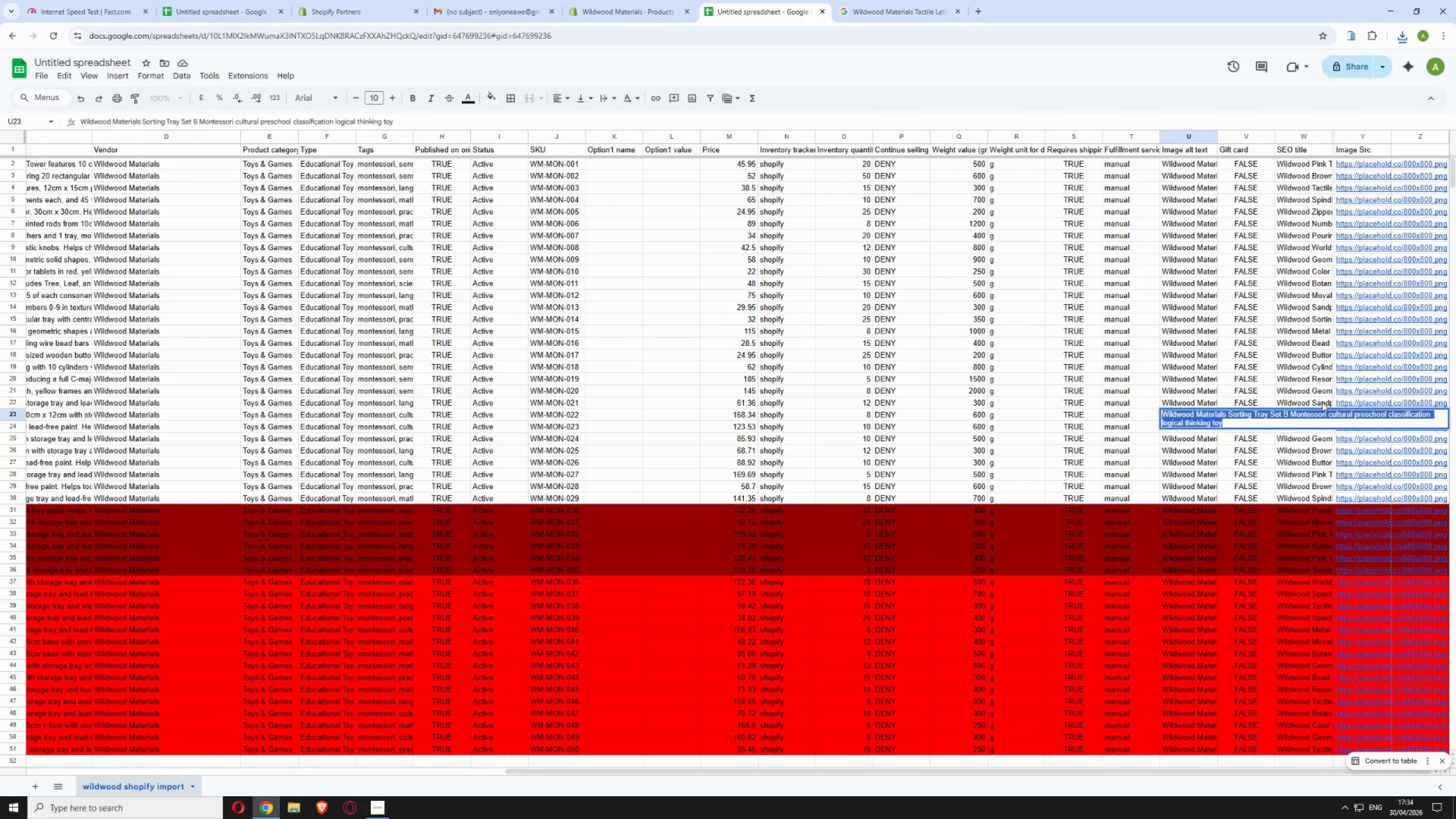 
left_click([1314, 379])
 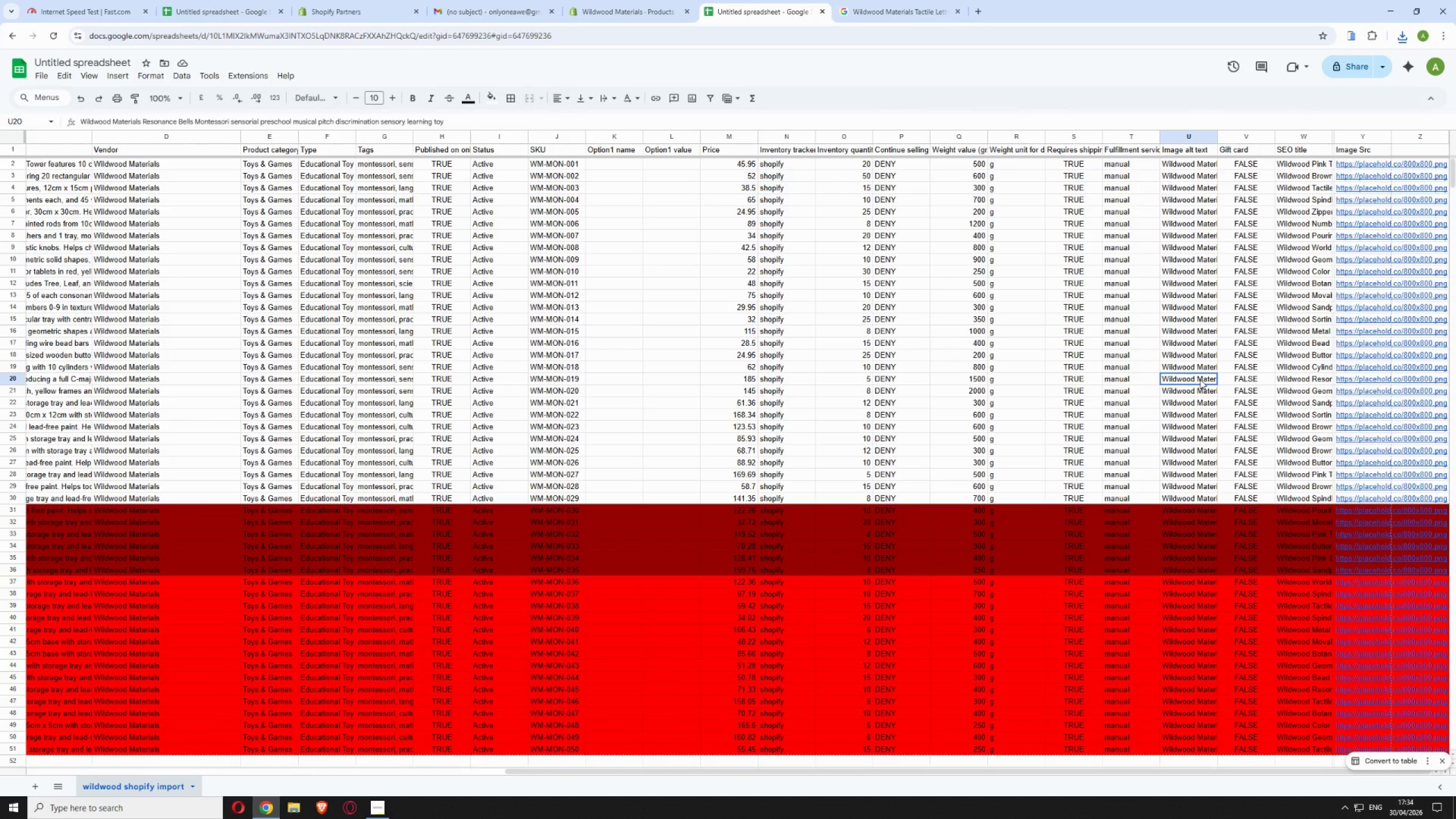 
double_click([1200, 379])
 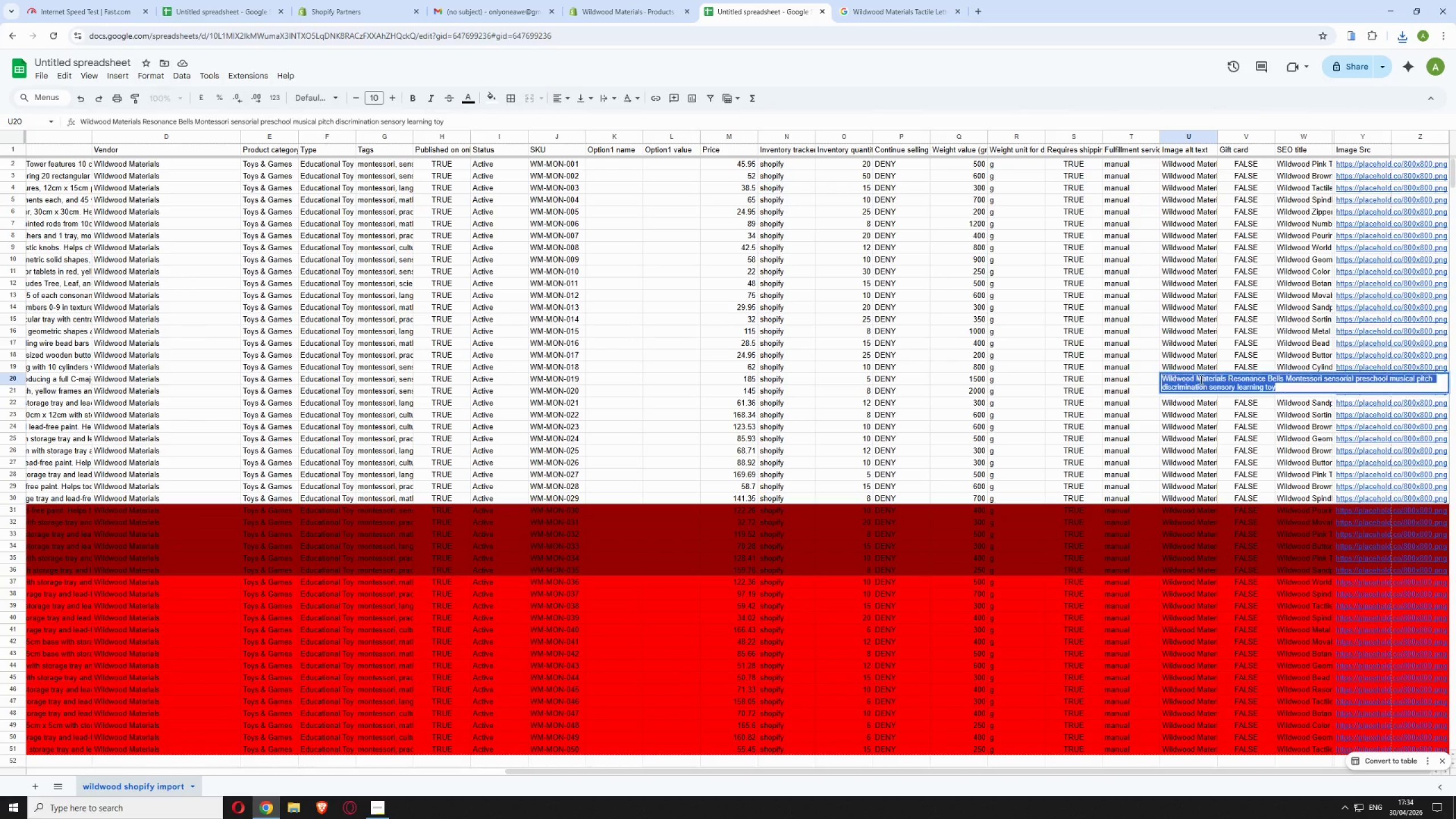 
triple_click([1200, 379])
 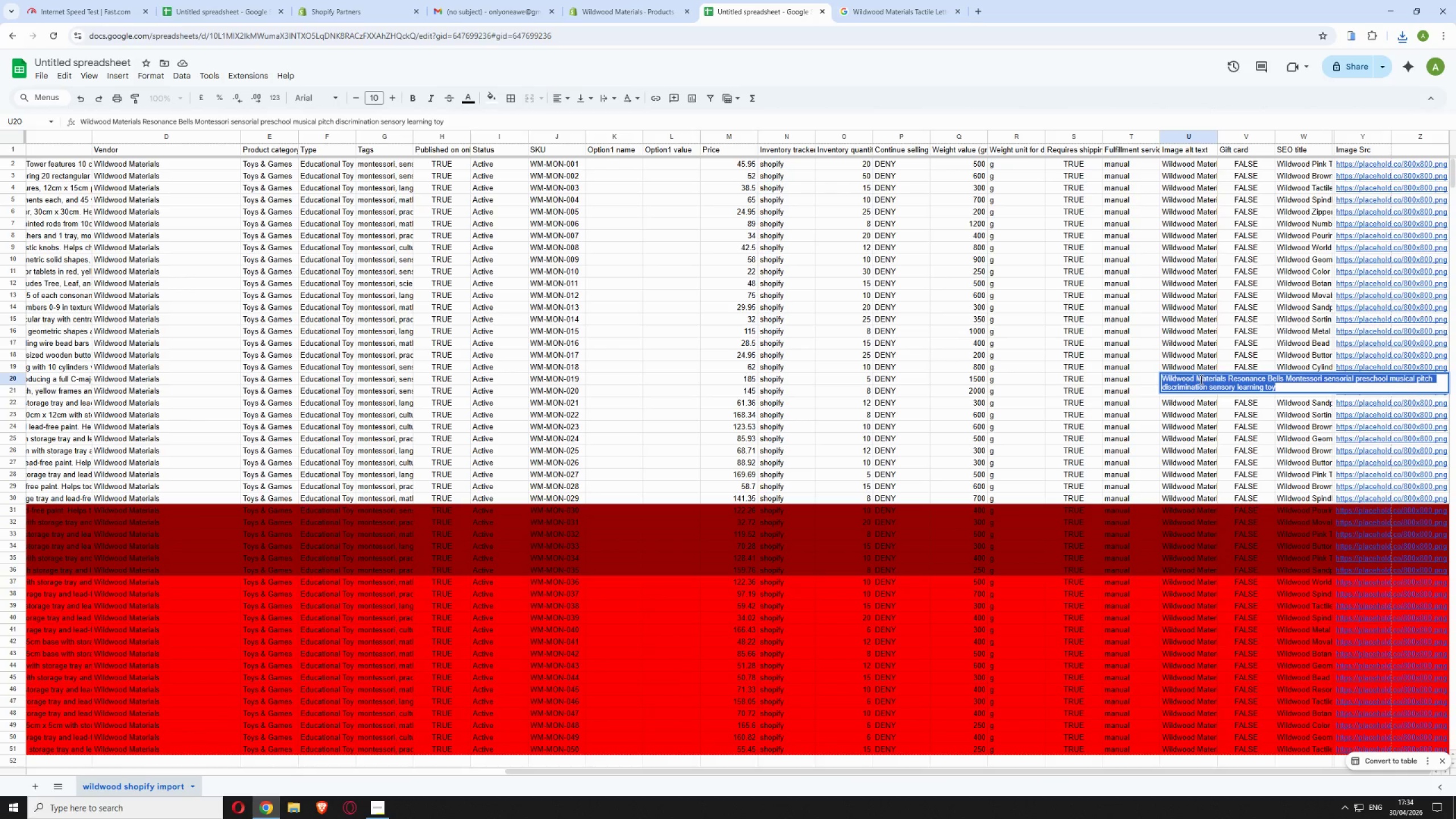 
scroll: coordinate [1200, 379], scroll_direction: up, amount: 3.0
 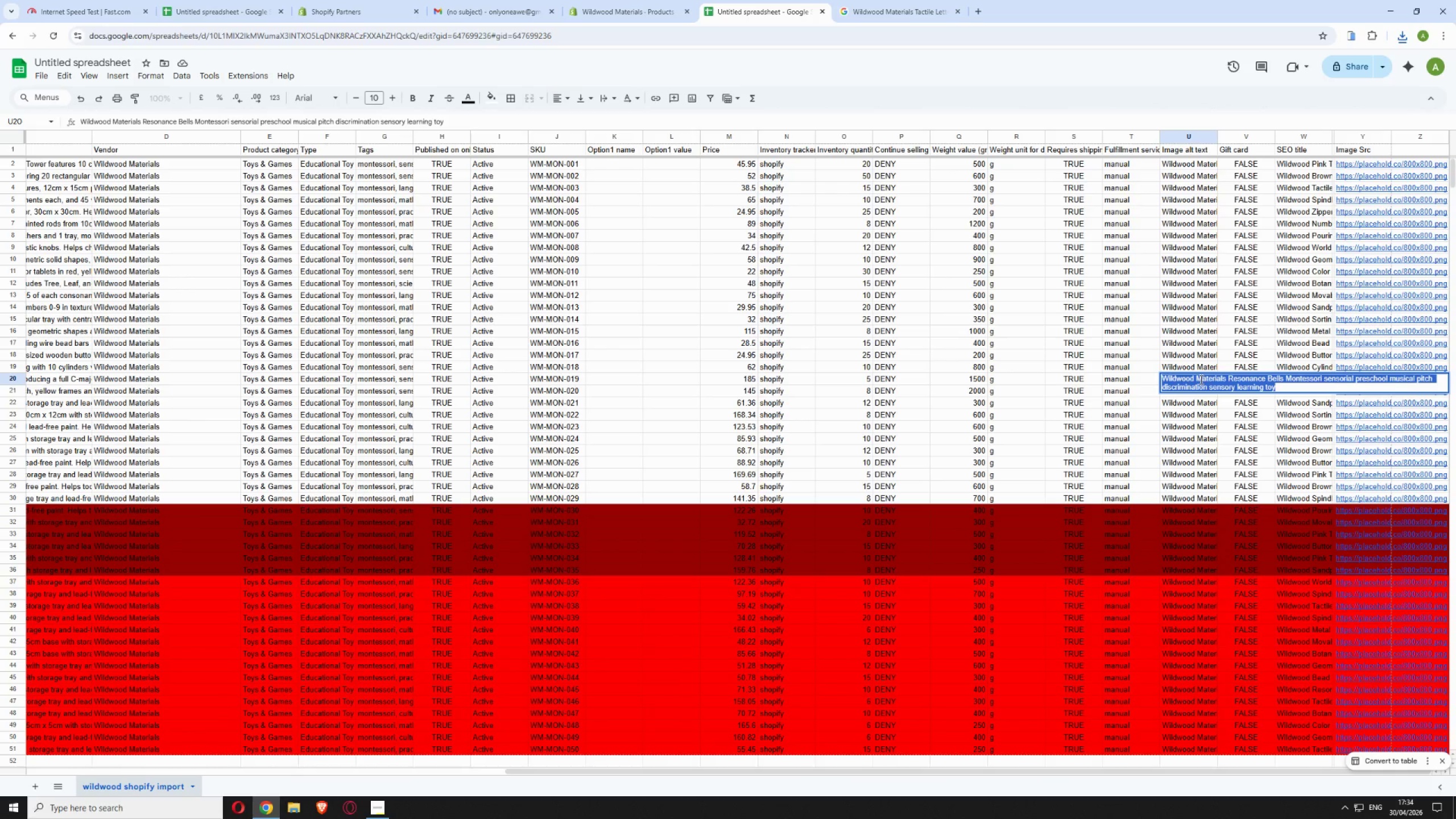 
key(Control+C)
 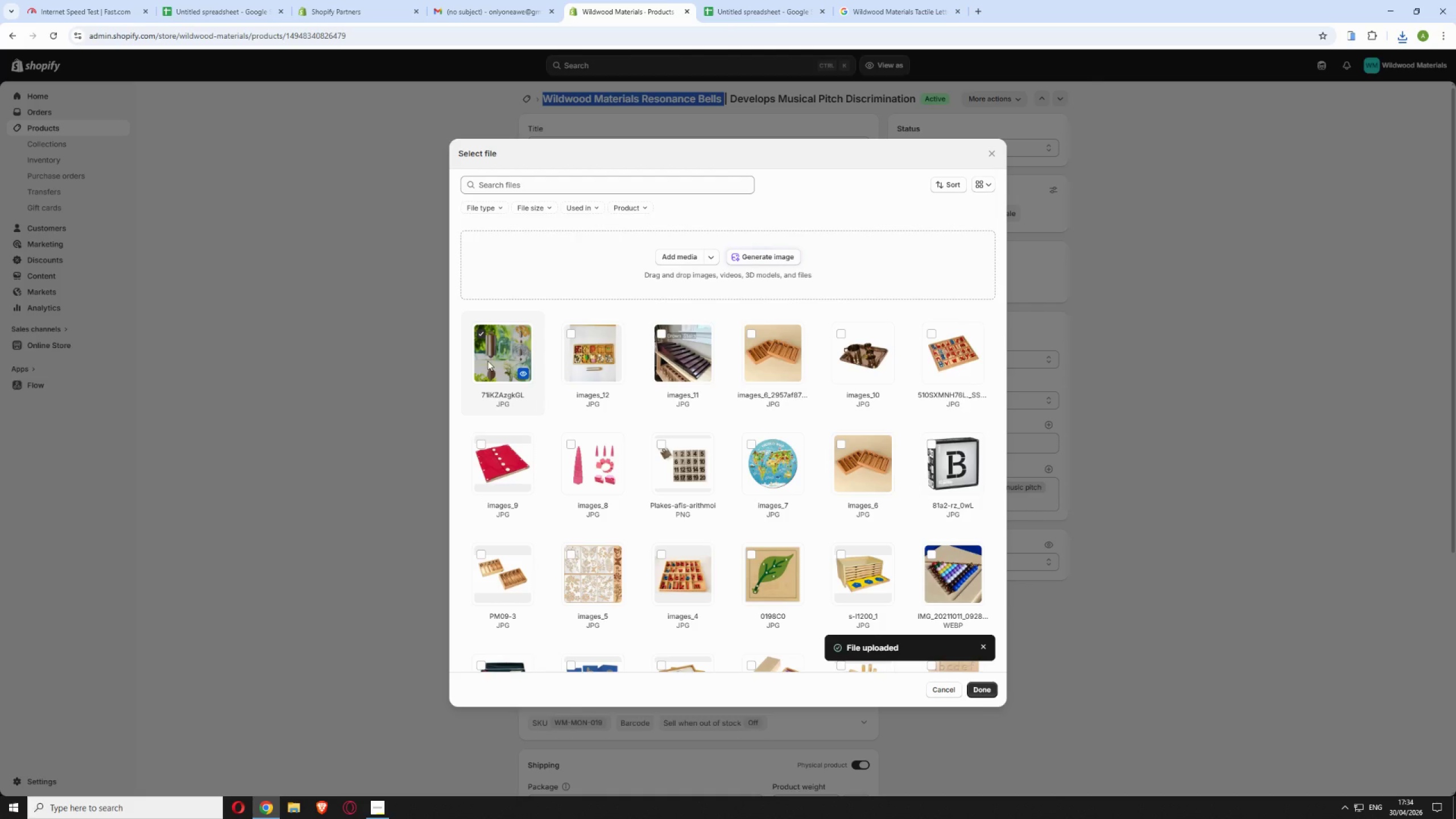 
left_click([992, 693])
 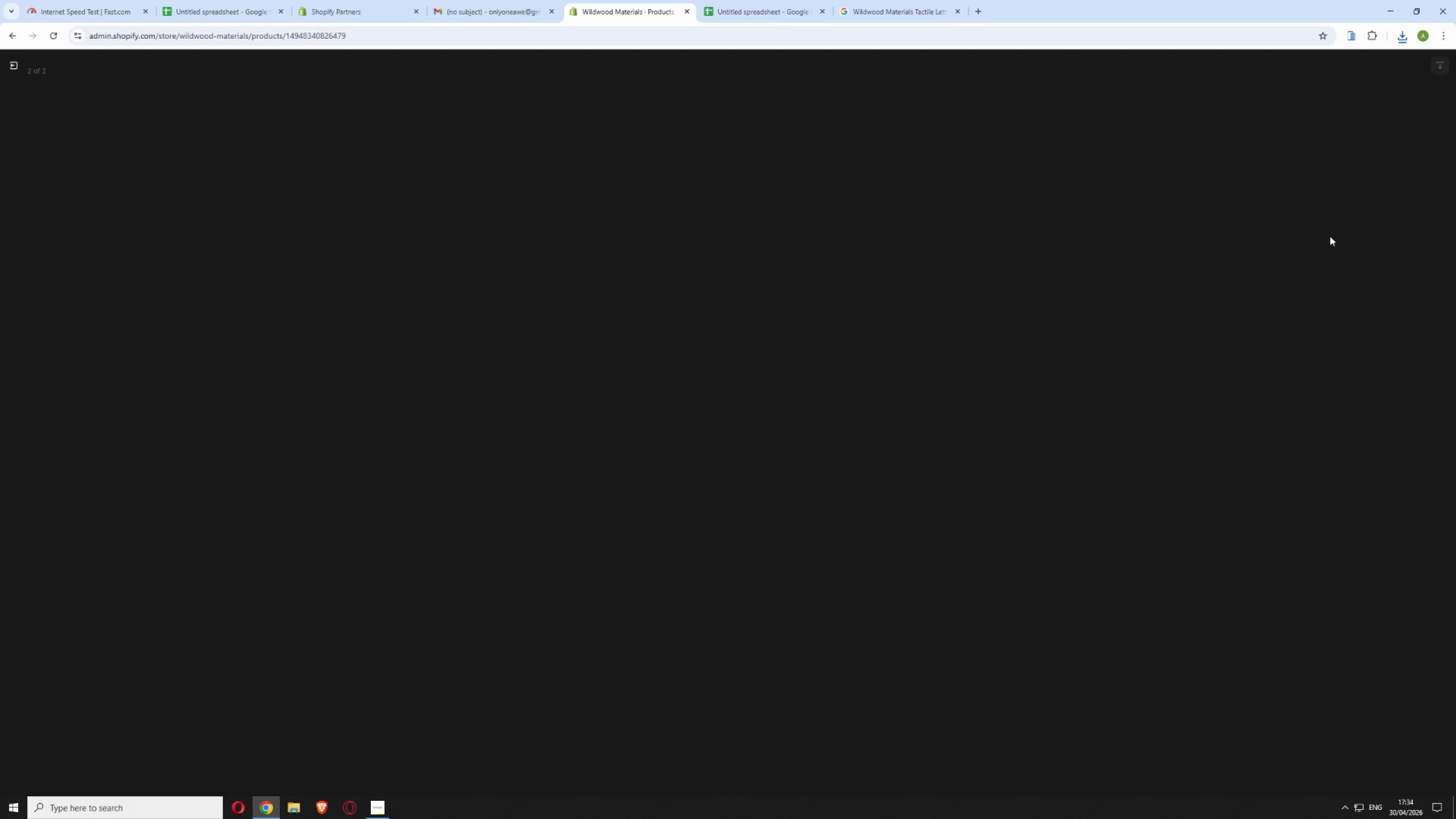 
wait(5.17)
 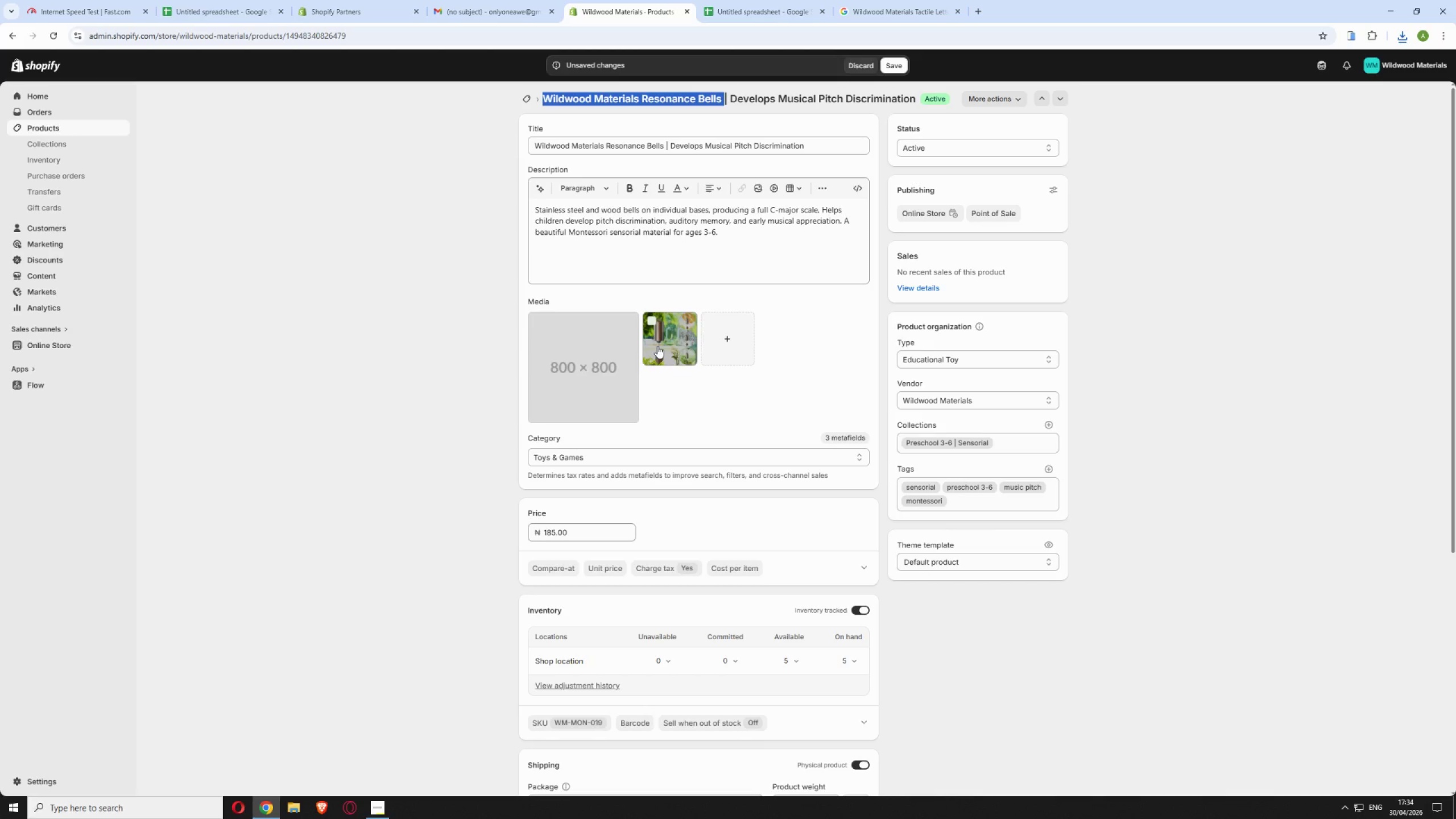 
left_click([1285, 195])
 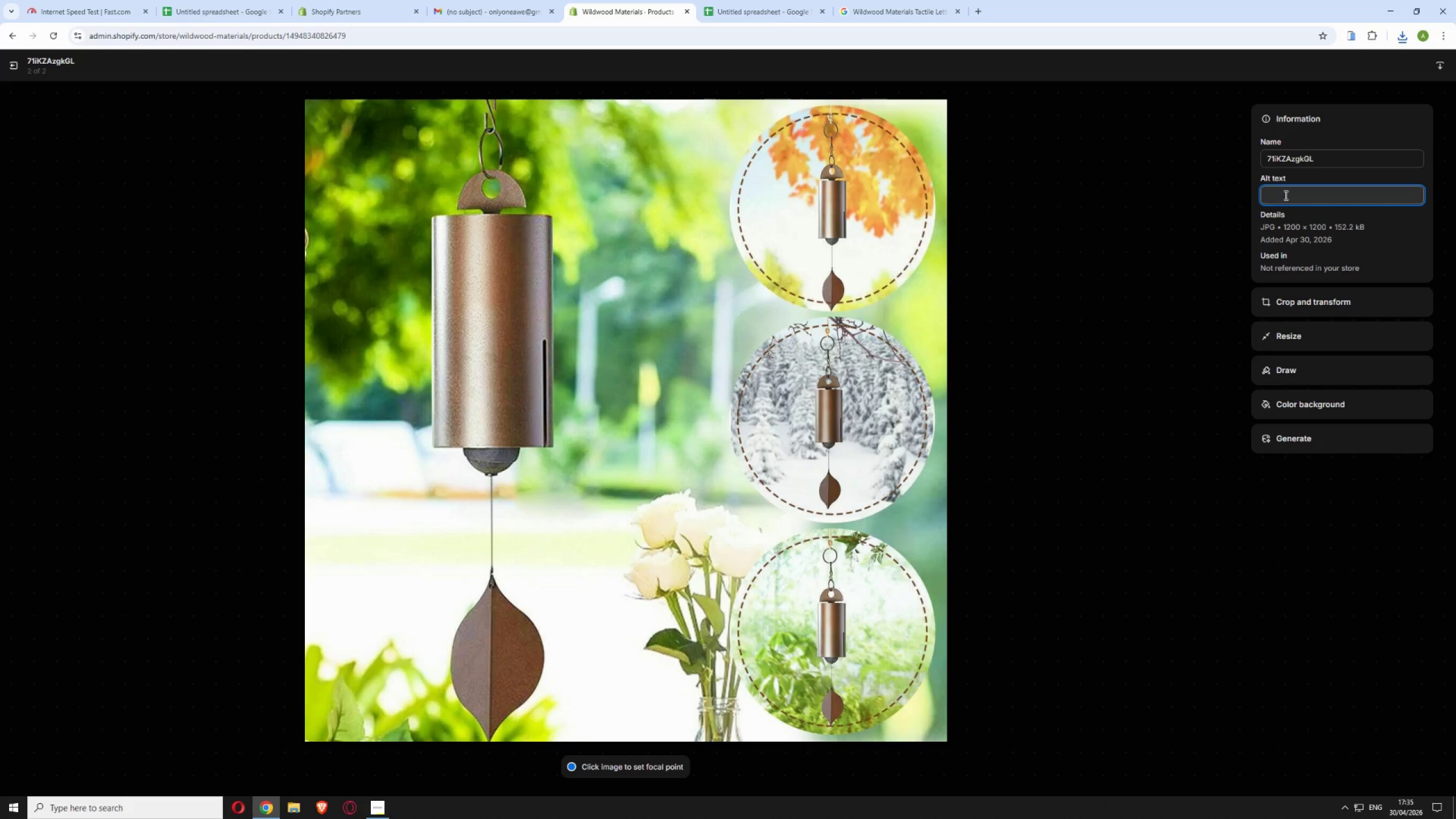 
key(Control+V)
 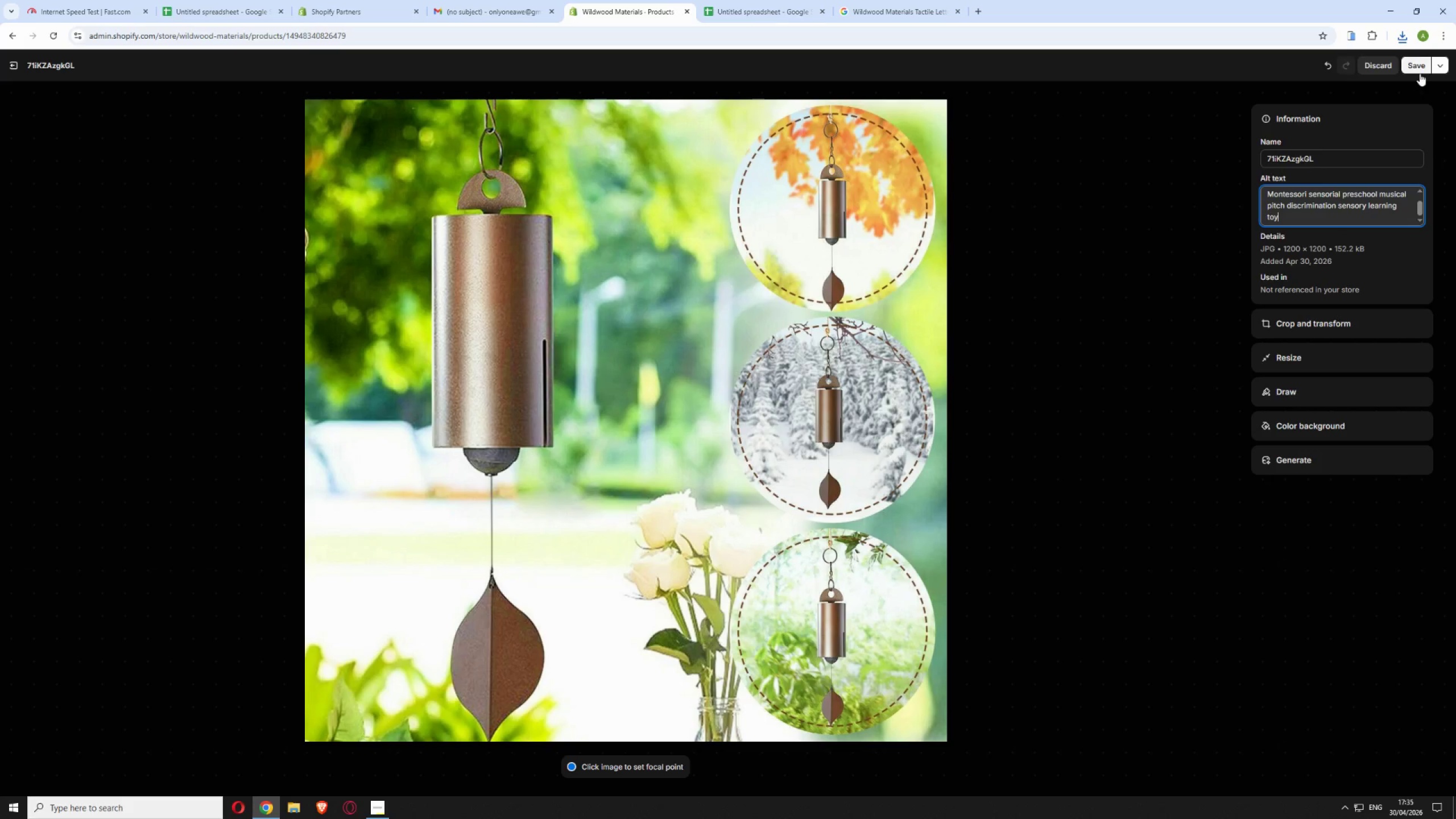 
left_click([1414, 61])
 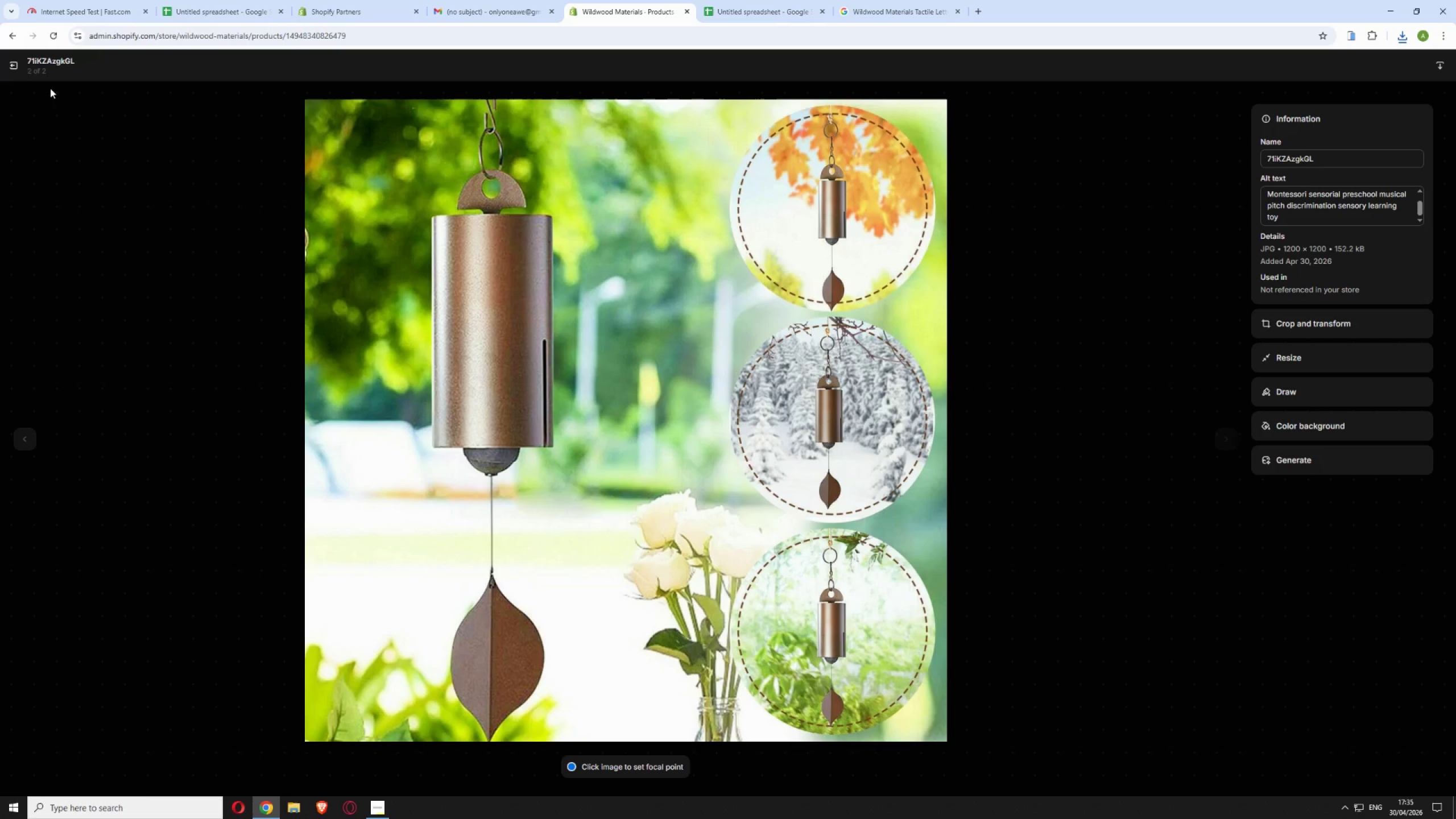 
left_click([18, 63])
 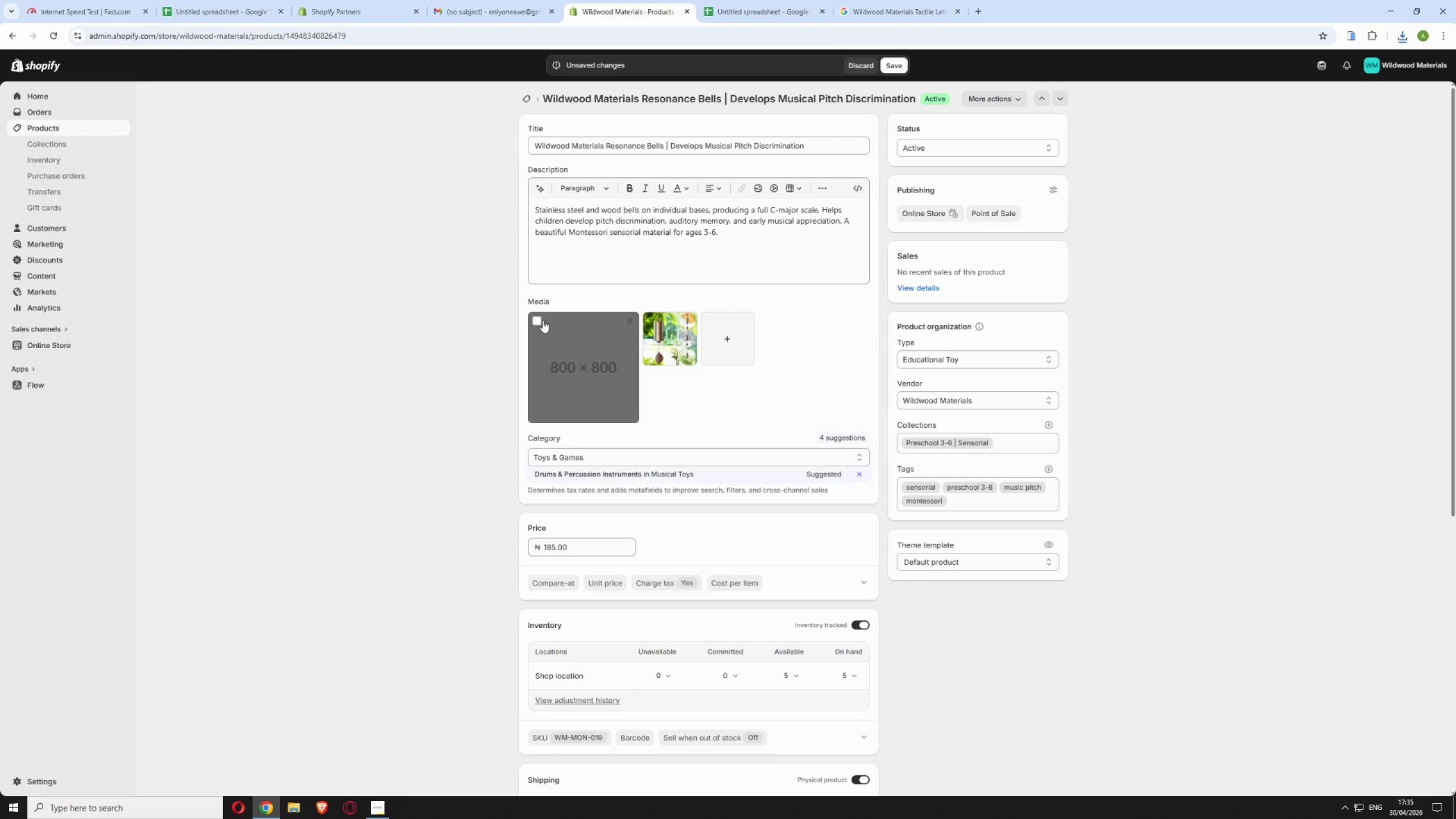 
left_click([536, 318])
 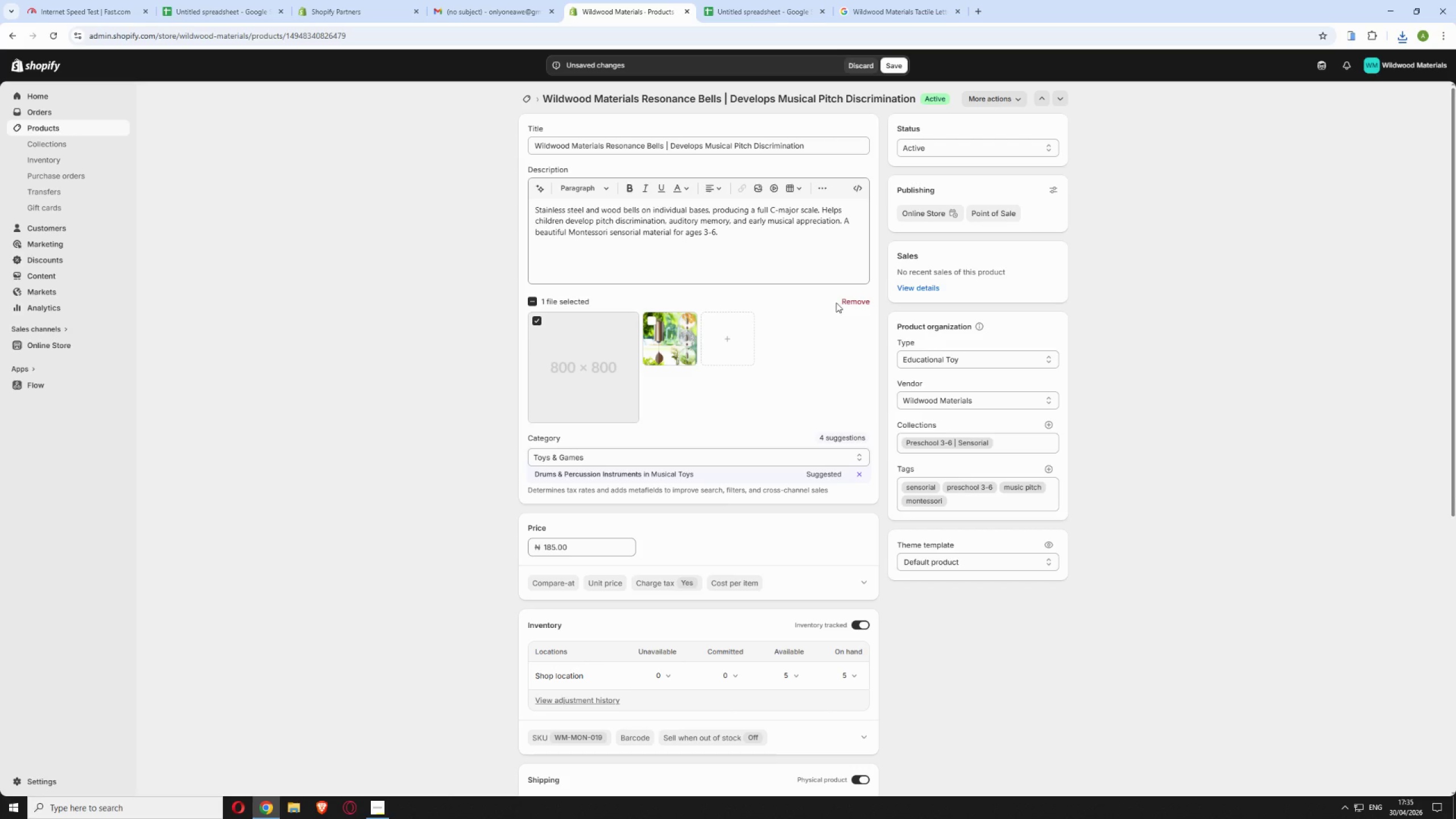 
left_click([838, 301])
 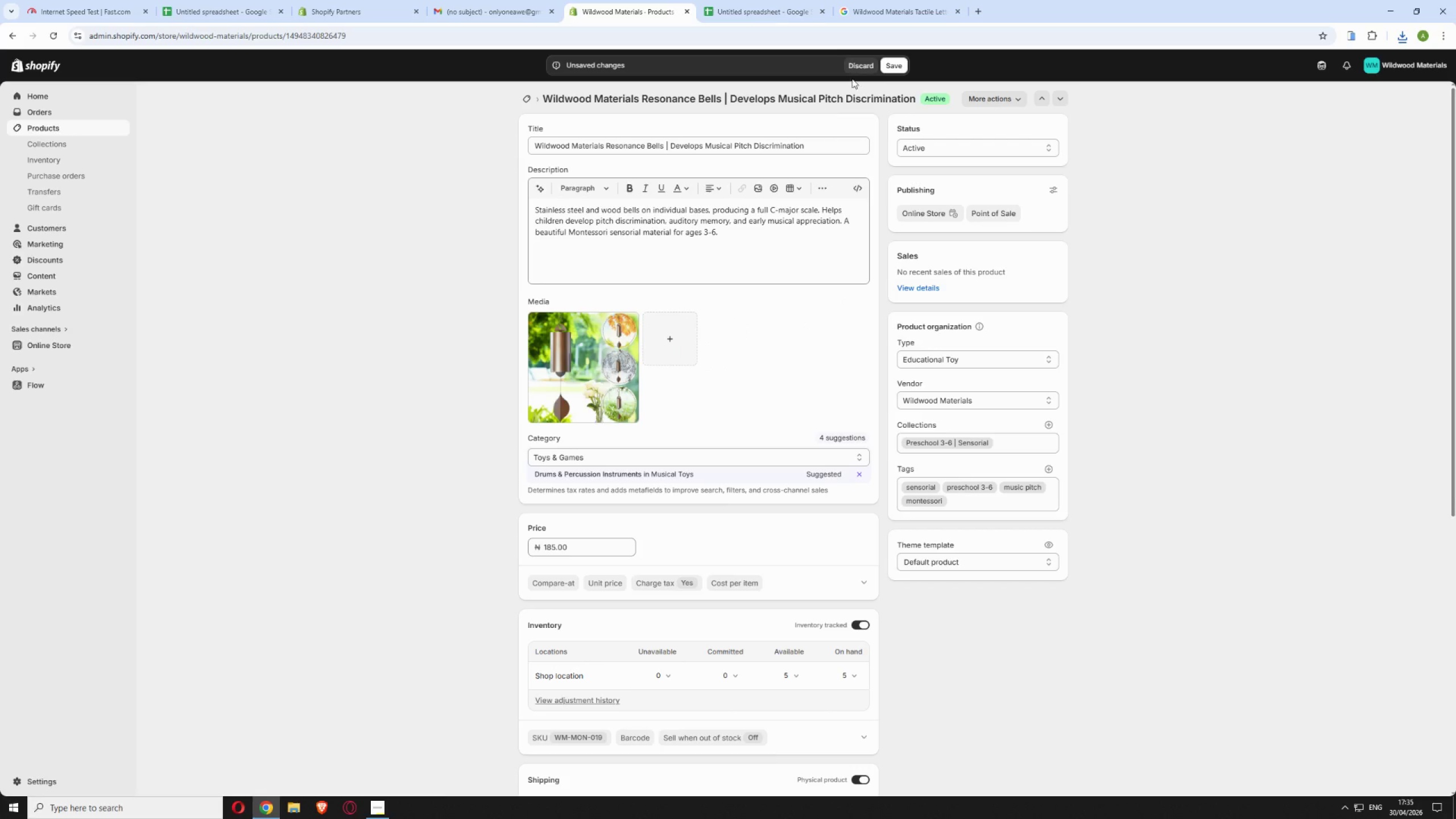 
left_click([890, 68])
 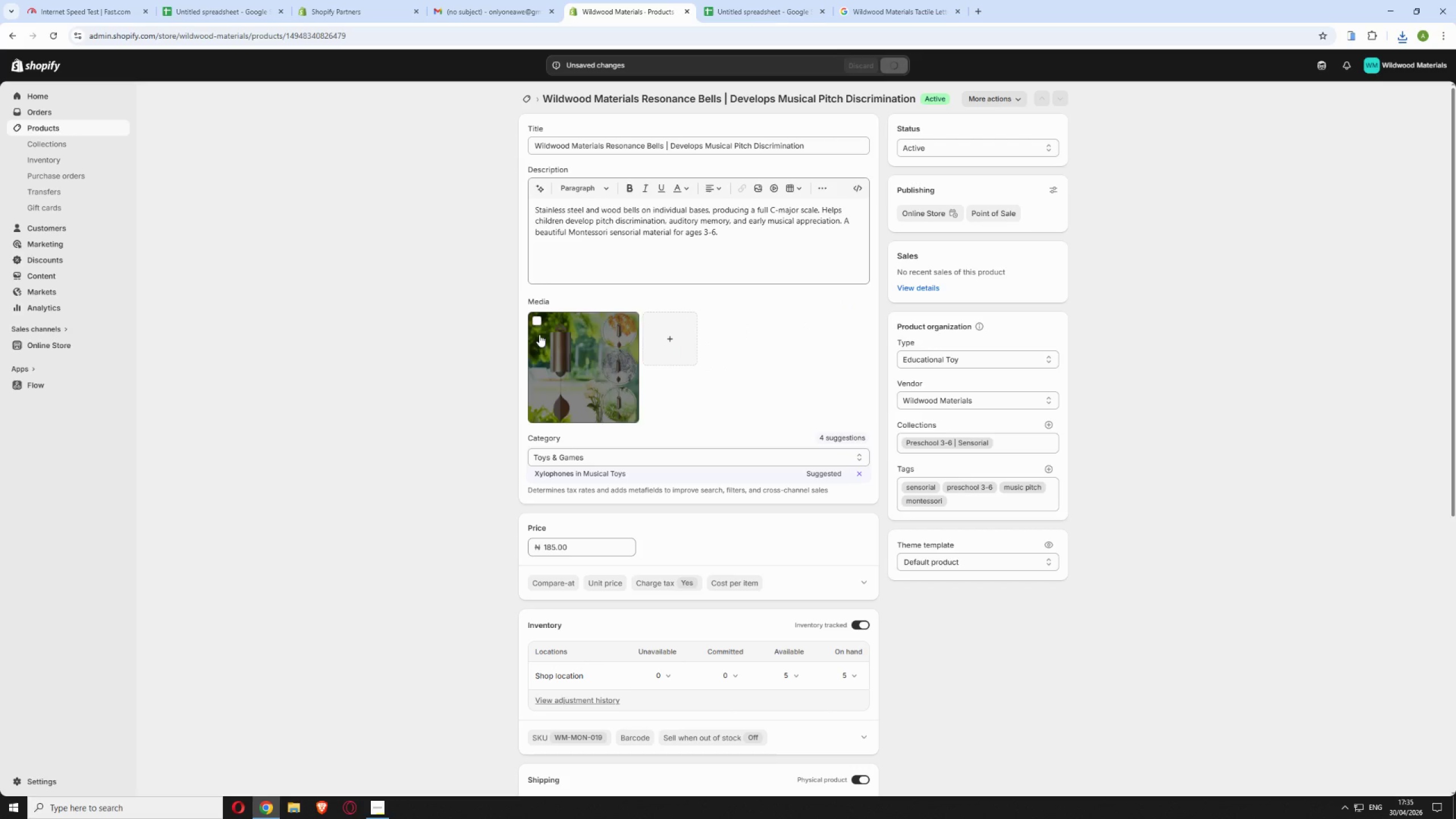 
scroll: coordinate [539, 326], scroll_direction: up, amount: 7.0
 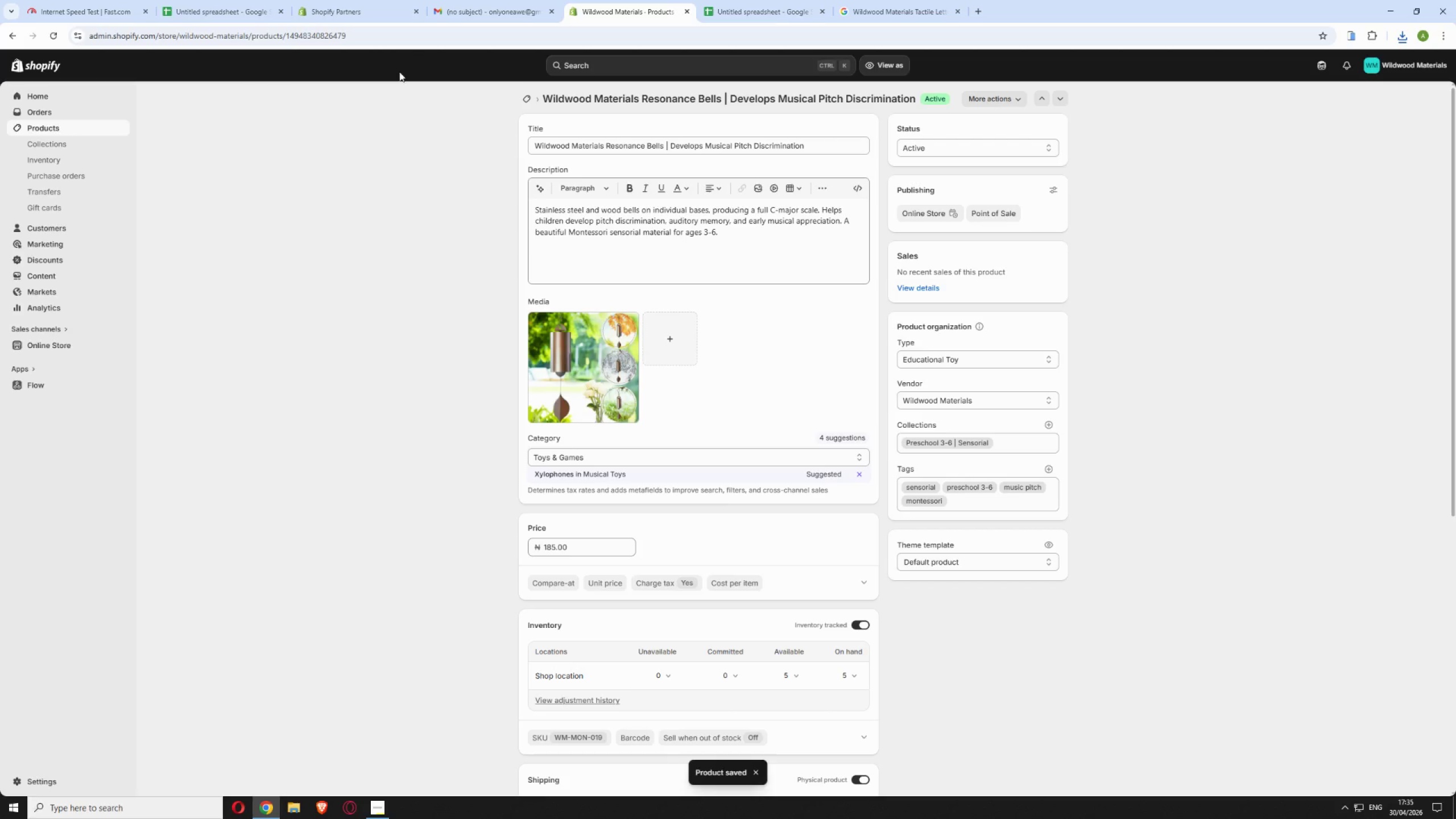 
left_click_drag(start_coordinate=[406, 40], to_coordinate=[286, 38])
 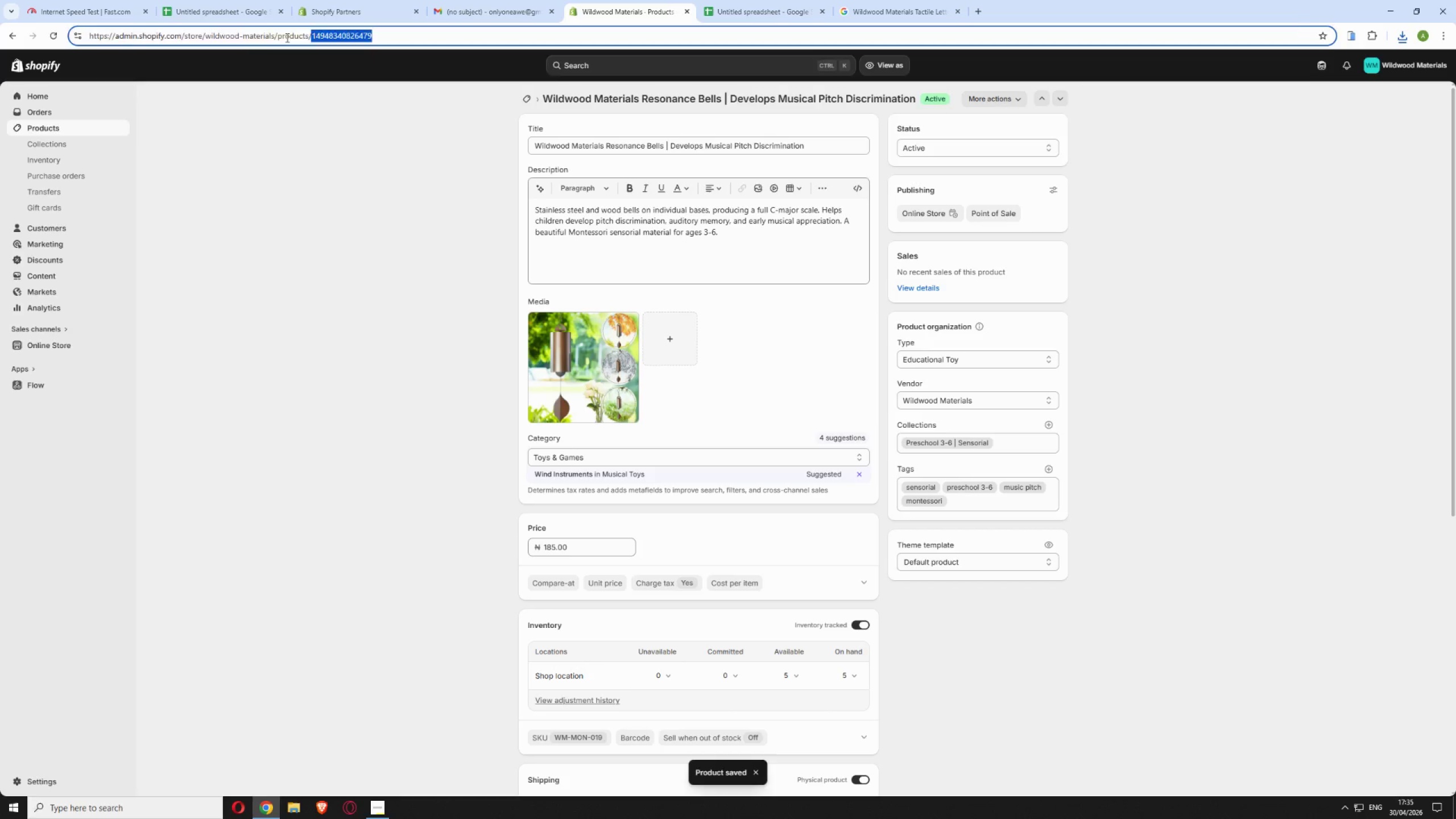 
key(Backspace)
 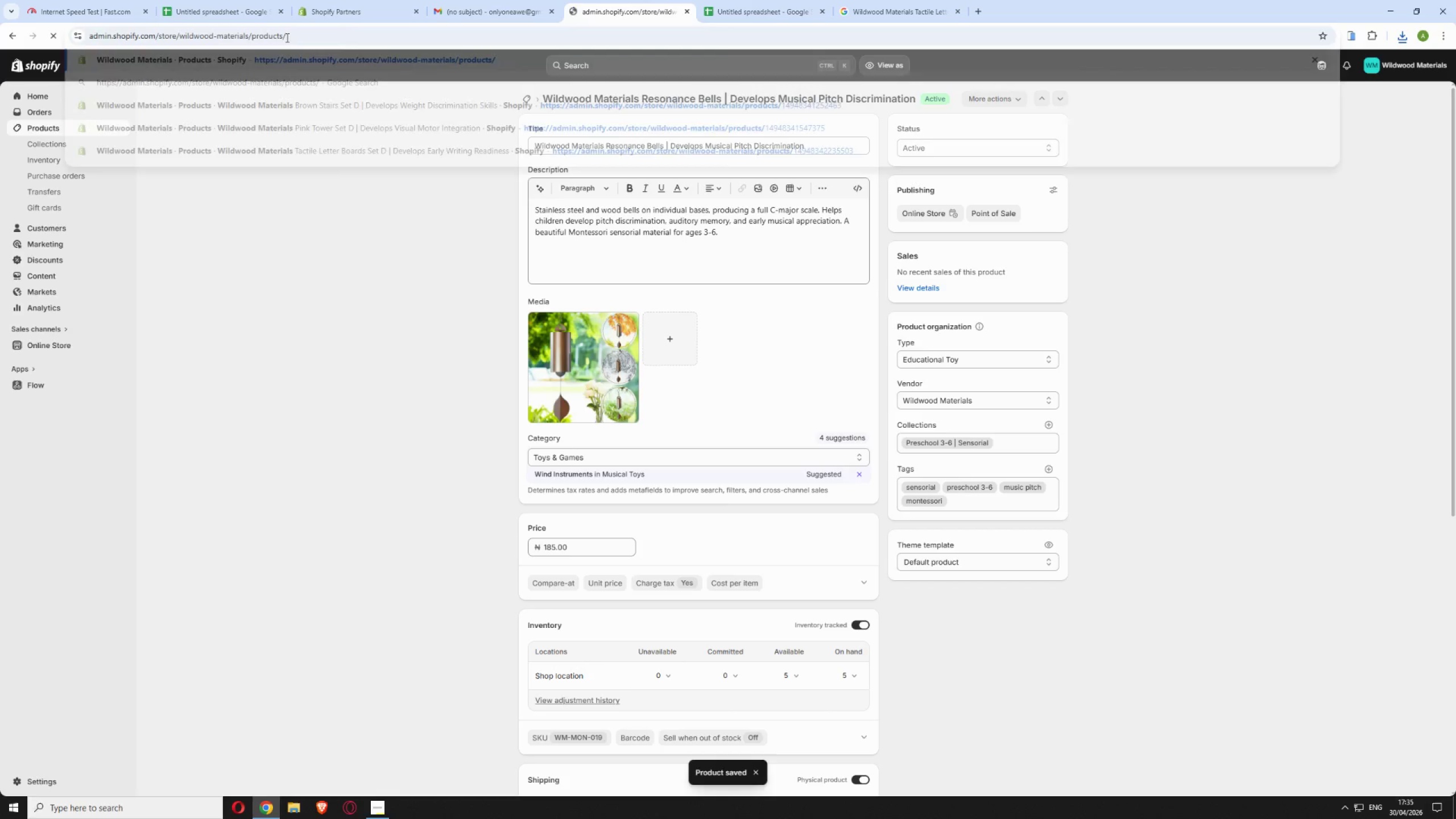 
key(Enter)
 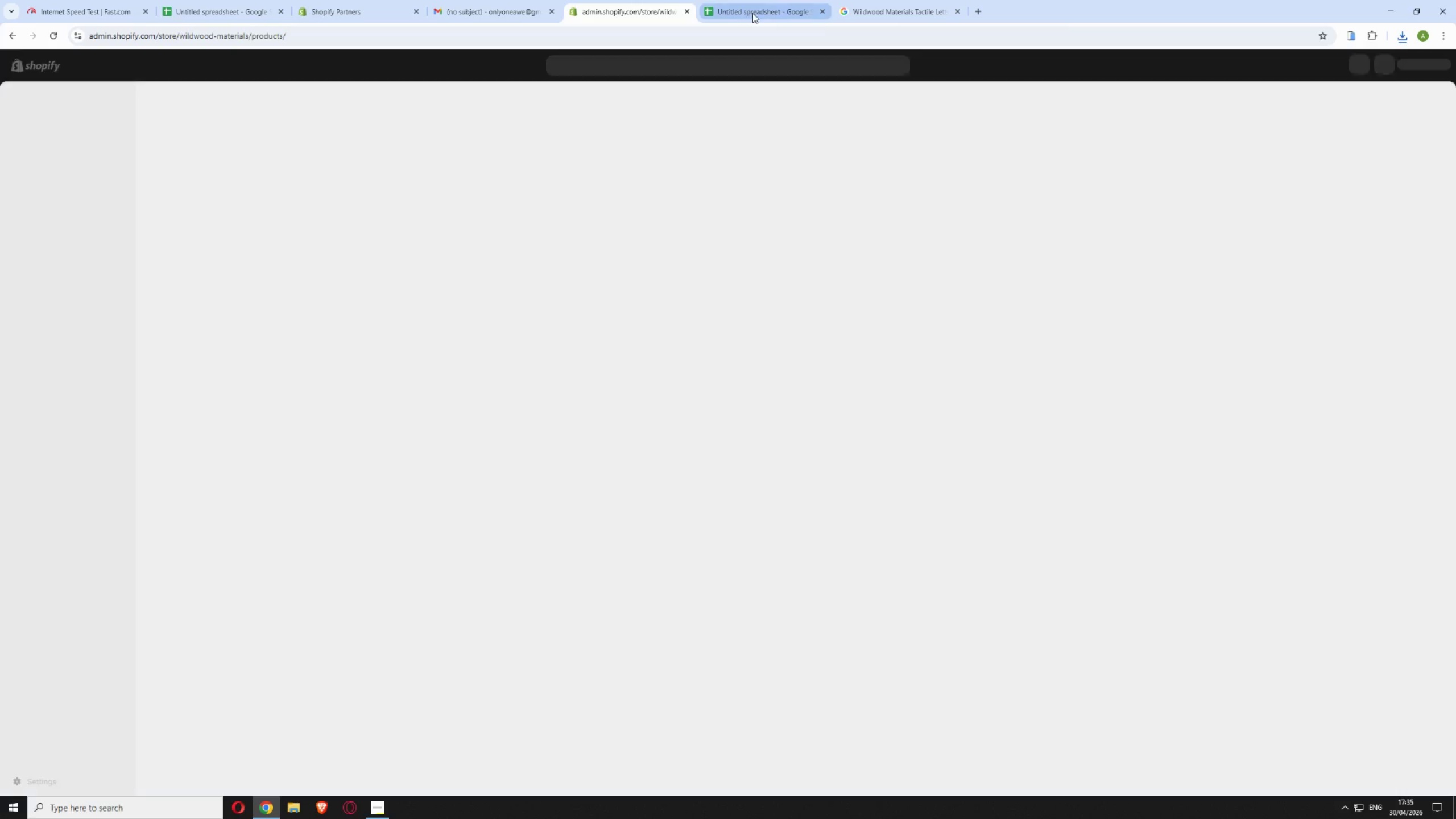 
left_click([743, 6])
 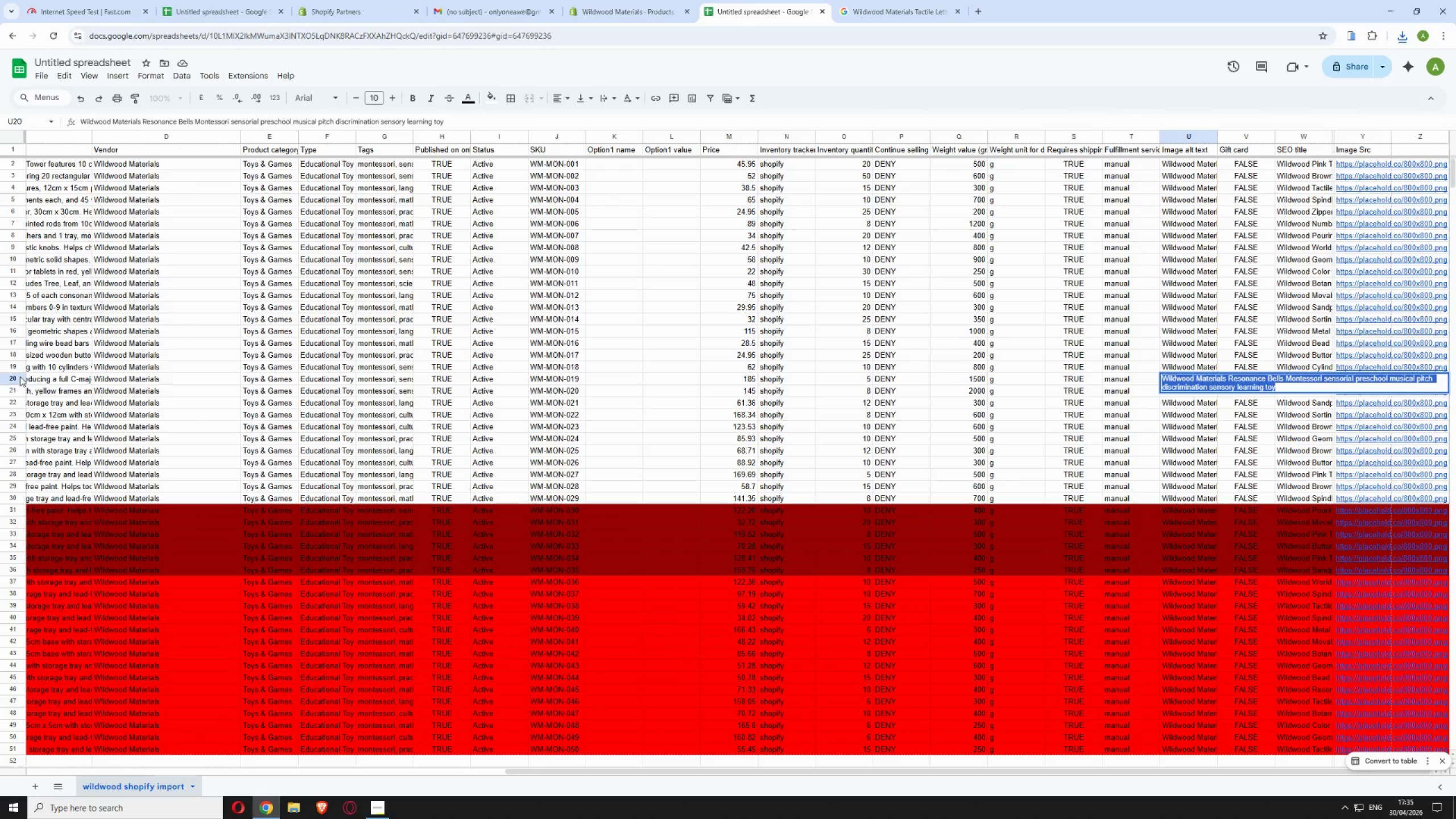 
left_click([15, 379])
 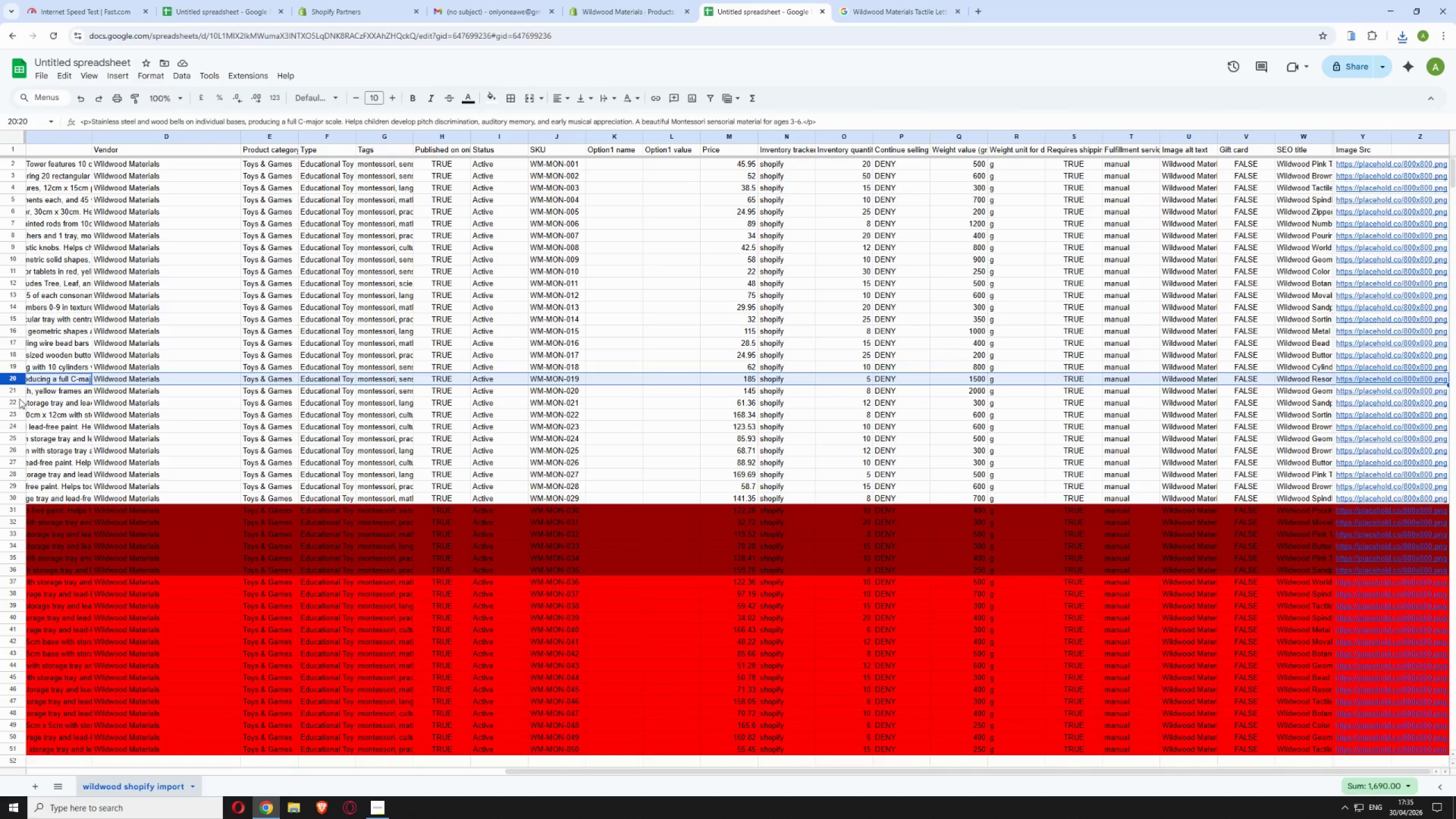 
hold_key(key=ControlLeft, duration=1.5)
left_click([13, 389])
 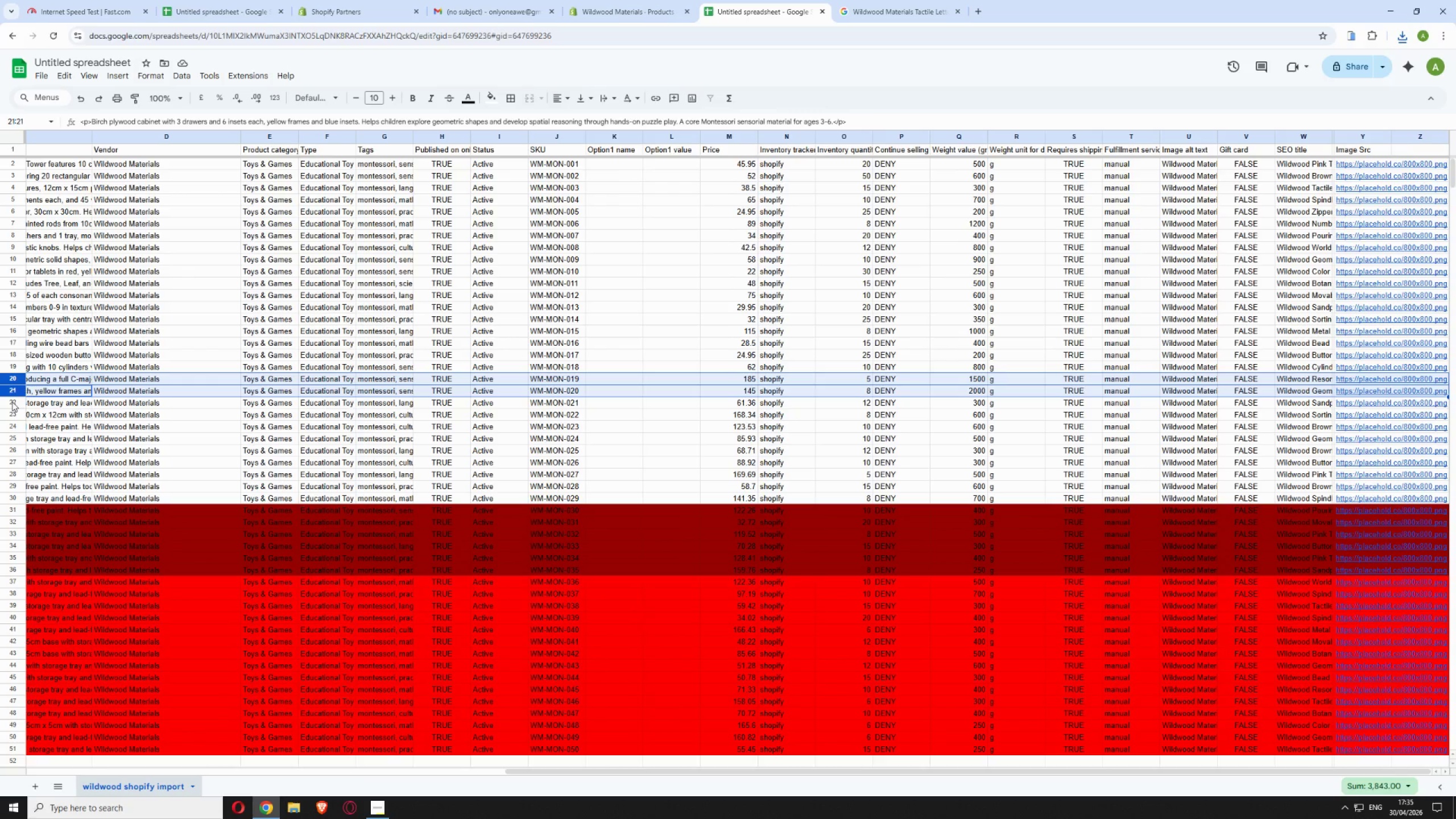 
left_click([12, 402])
 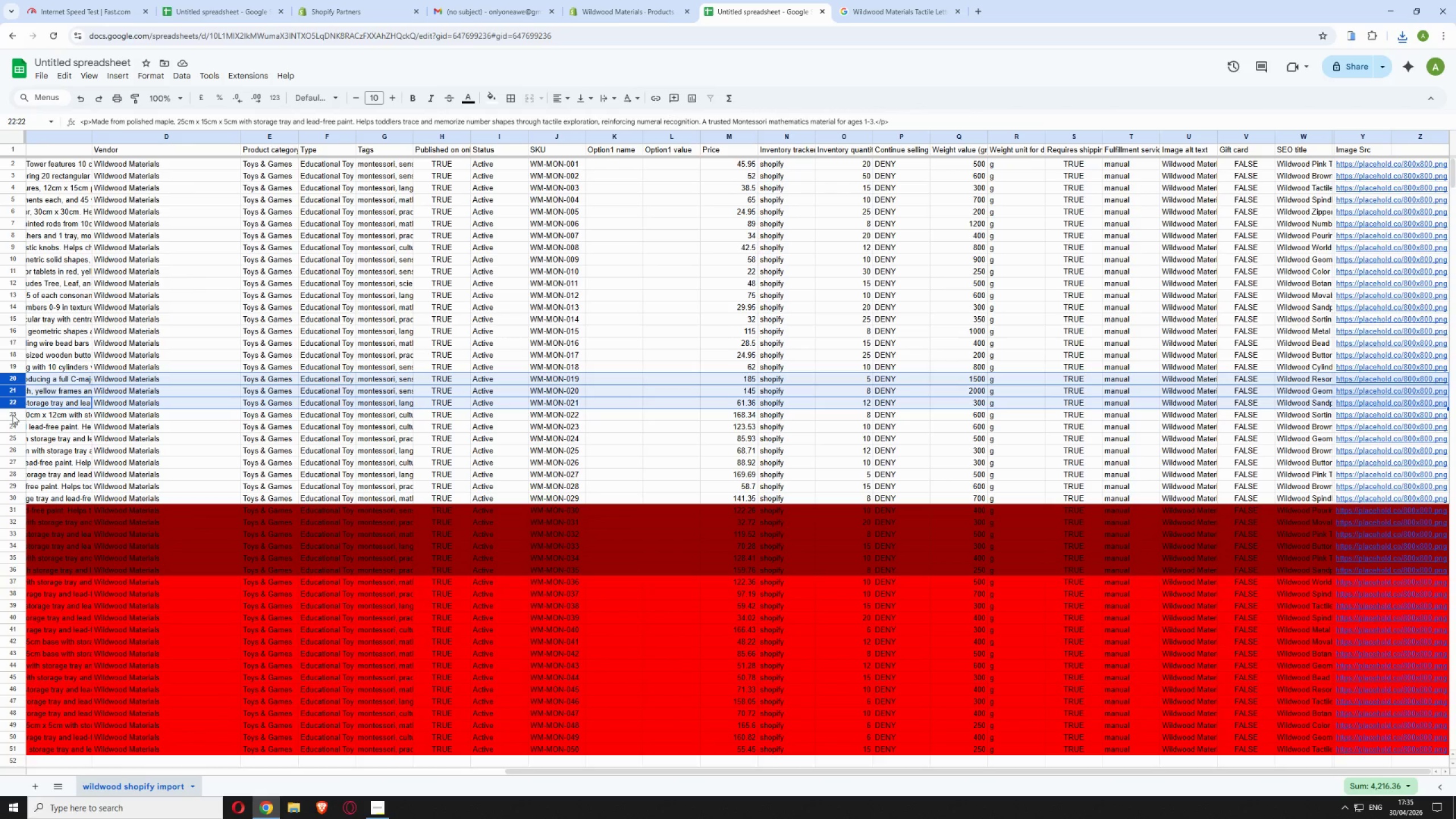 
hold_key(key=ControlLeft, duration=1.52)
left_click([13, 415])
 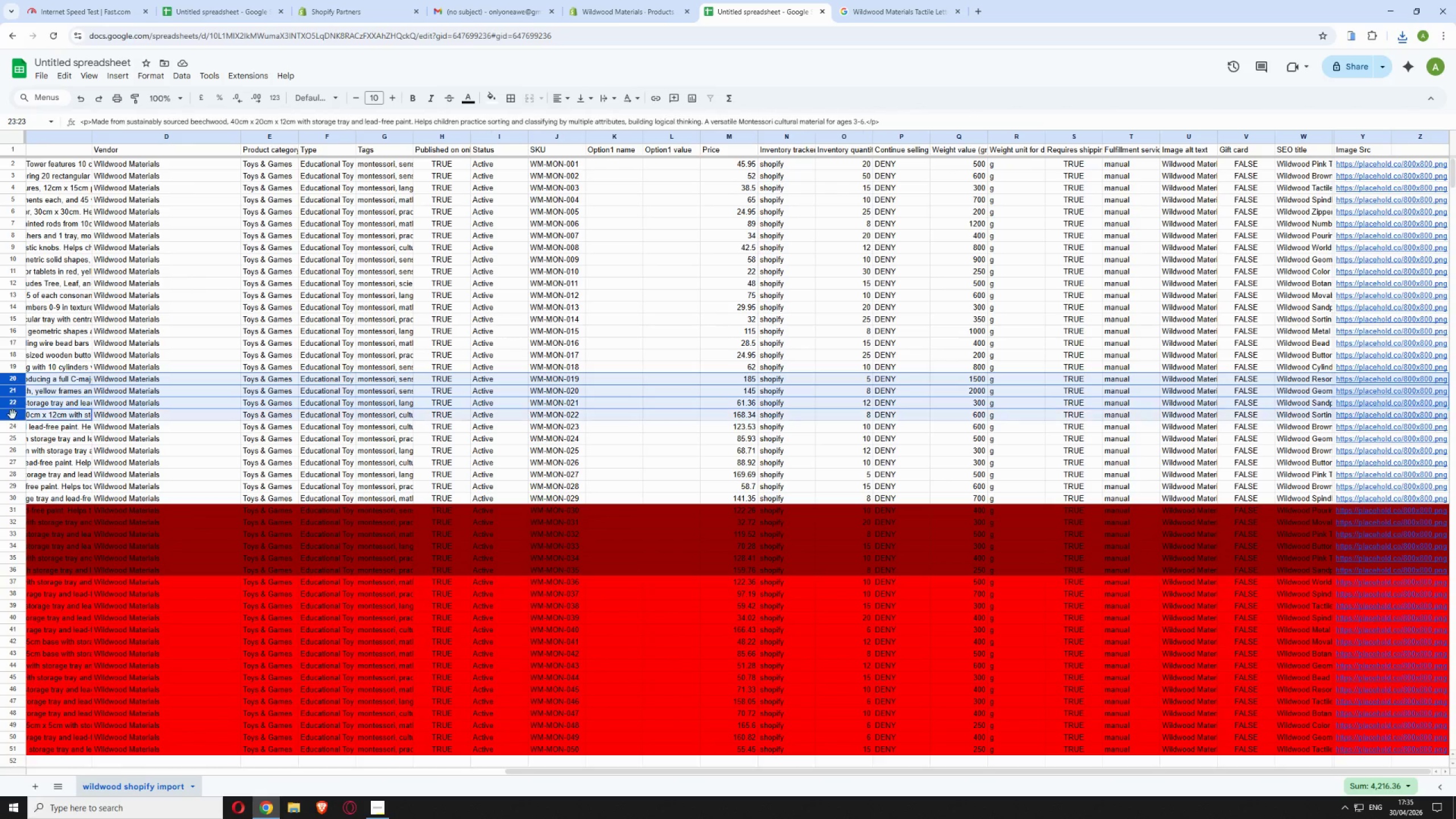 
left_click([16, 425])
 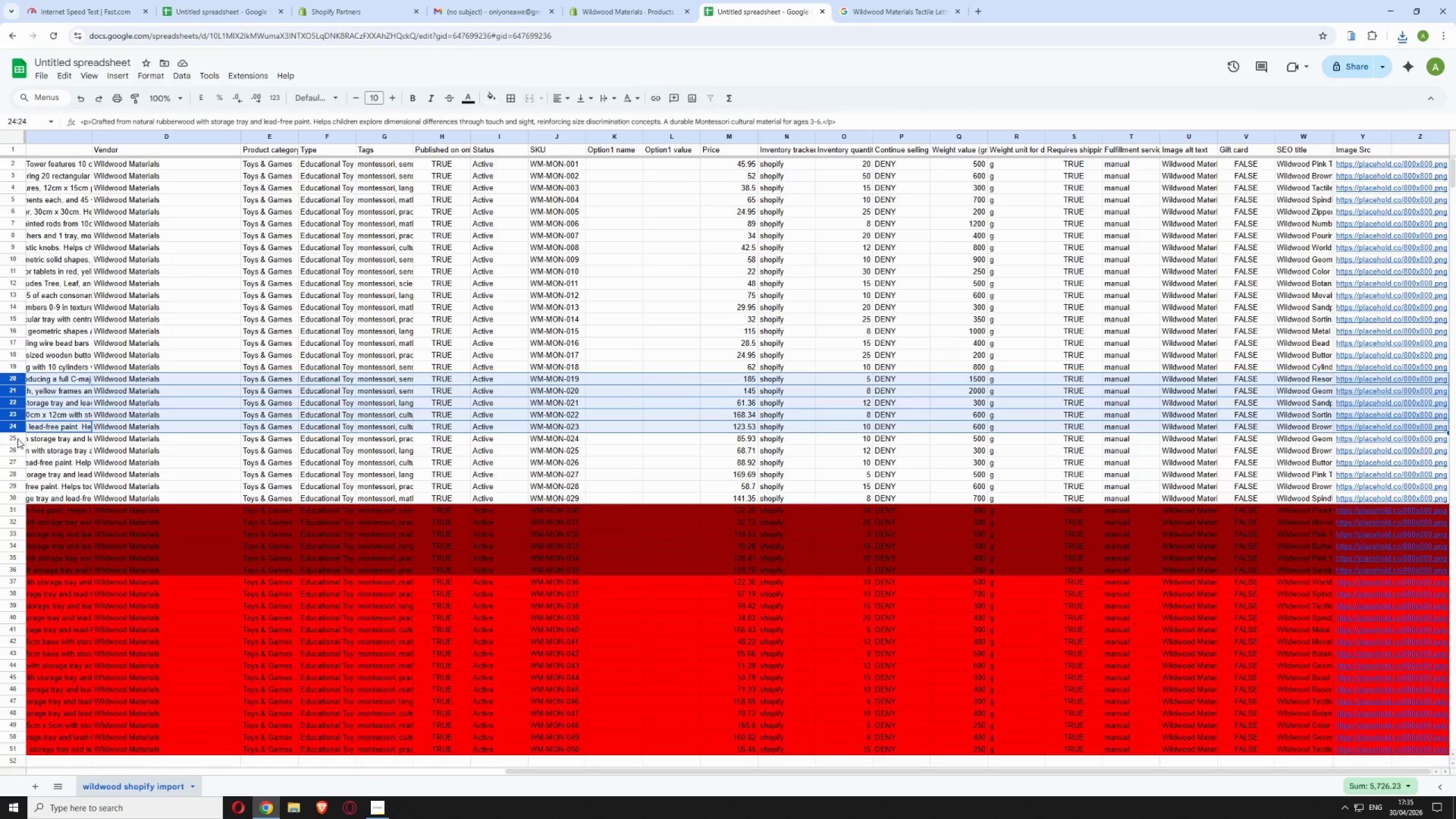 
left_click([18, 439])
 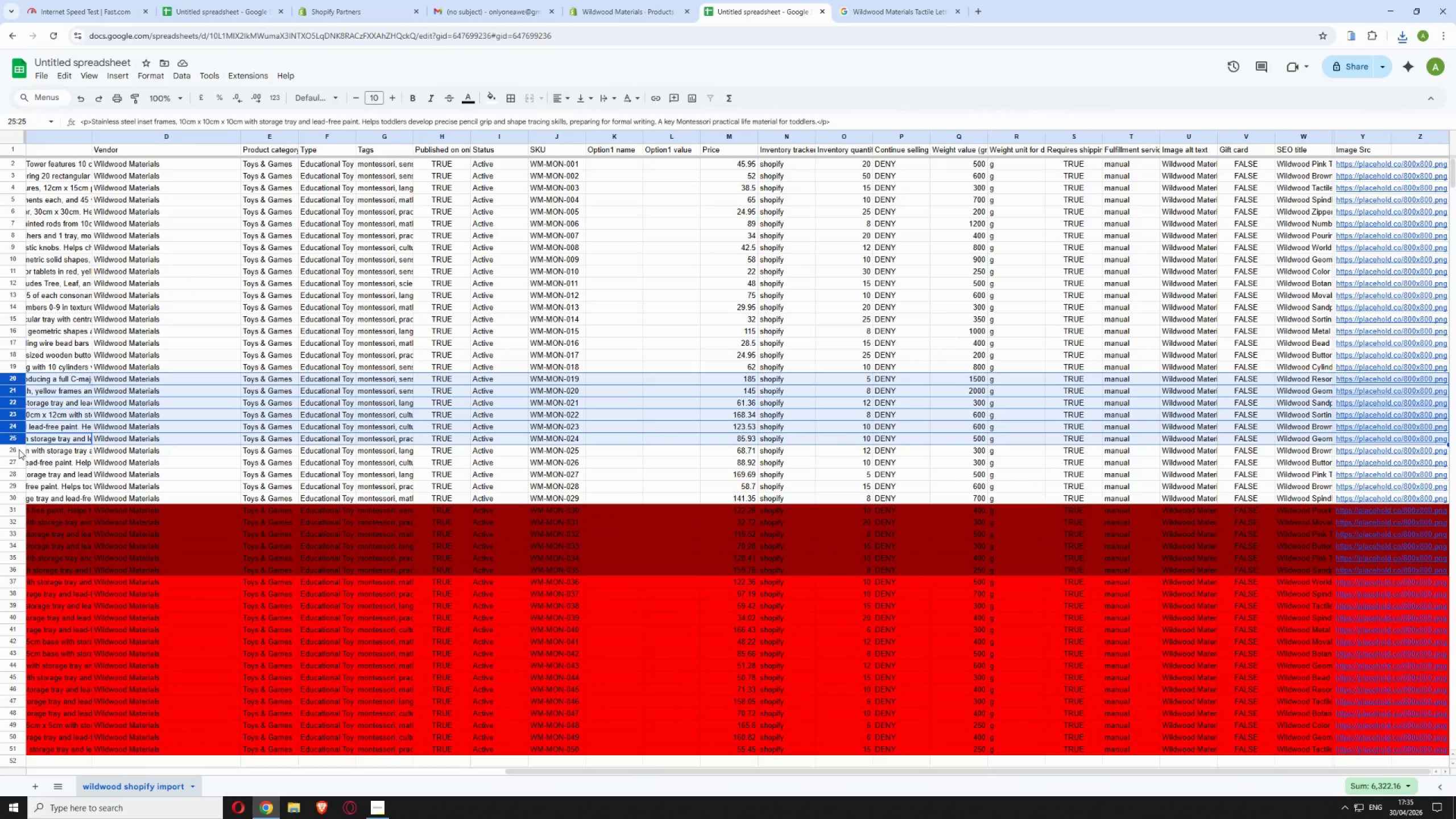 
hold_key(key=ControlLeft, duration=1.5)
left_click([19, 449])
 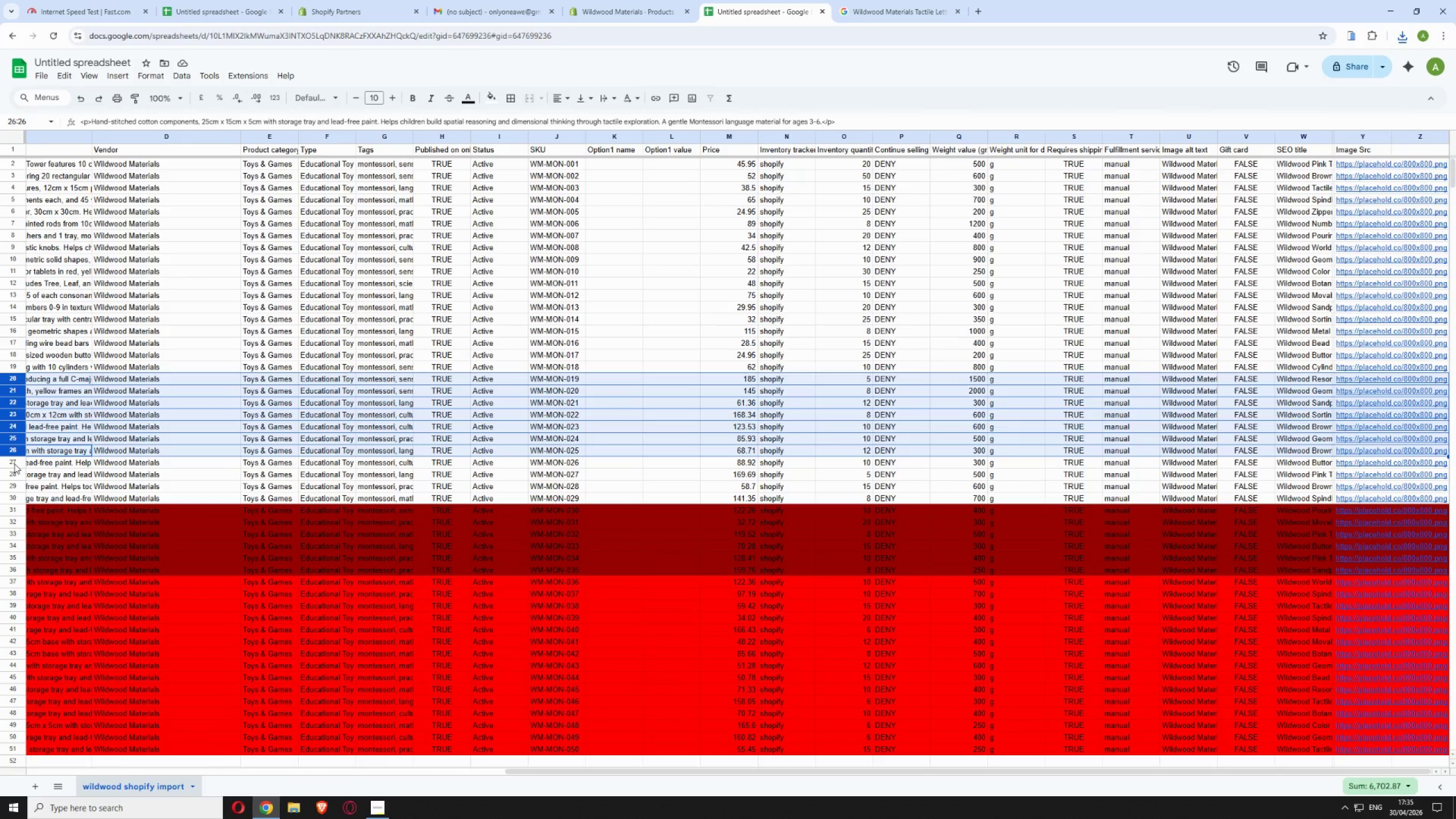 
left_click([14, 464])
 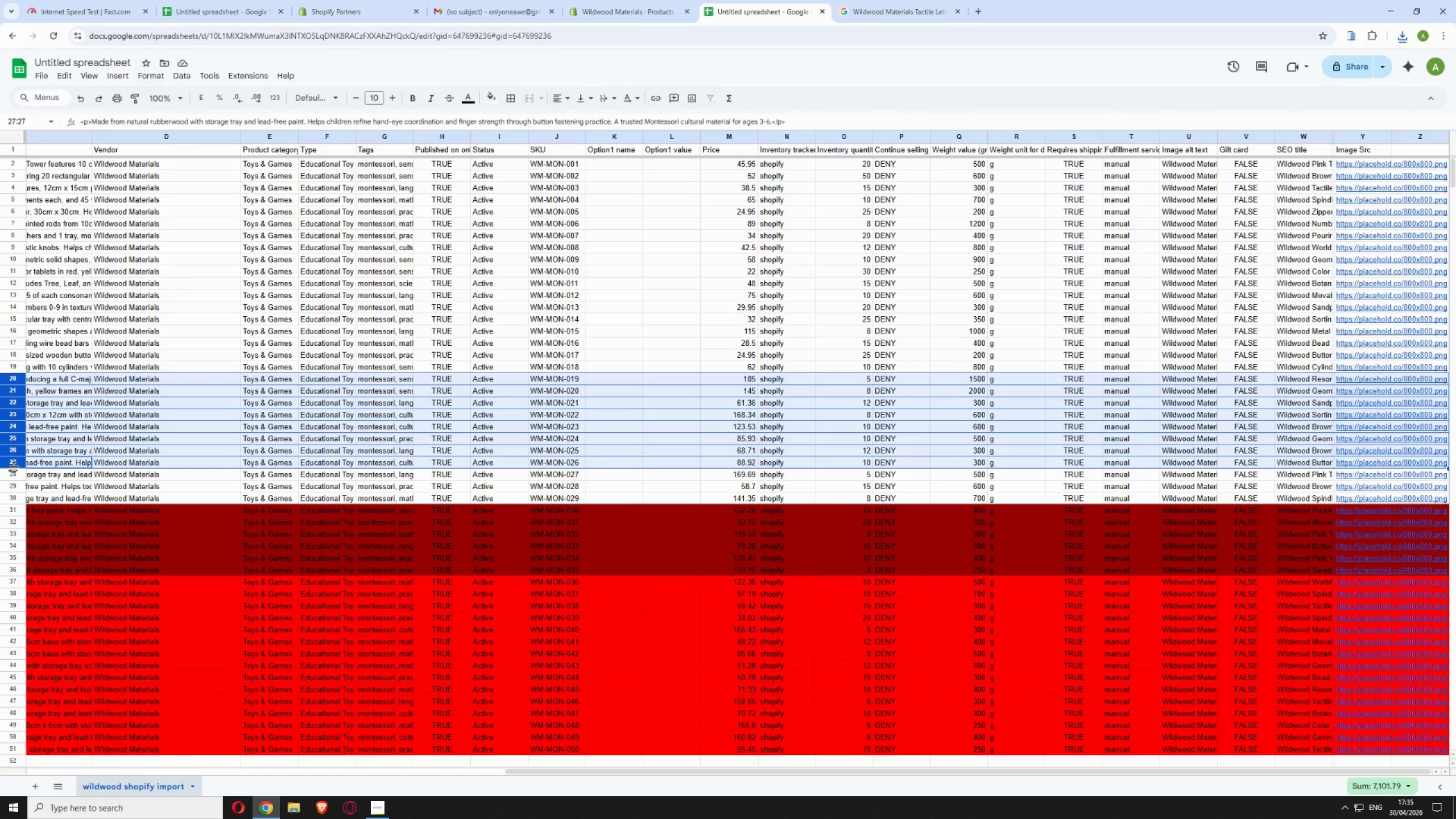 
hold_key(key=ControlLeft, duration=1.5)
left_click([15, 476])
 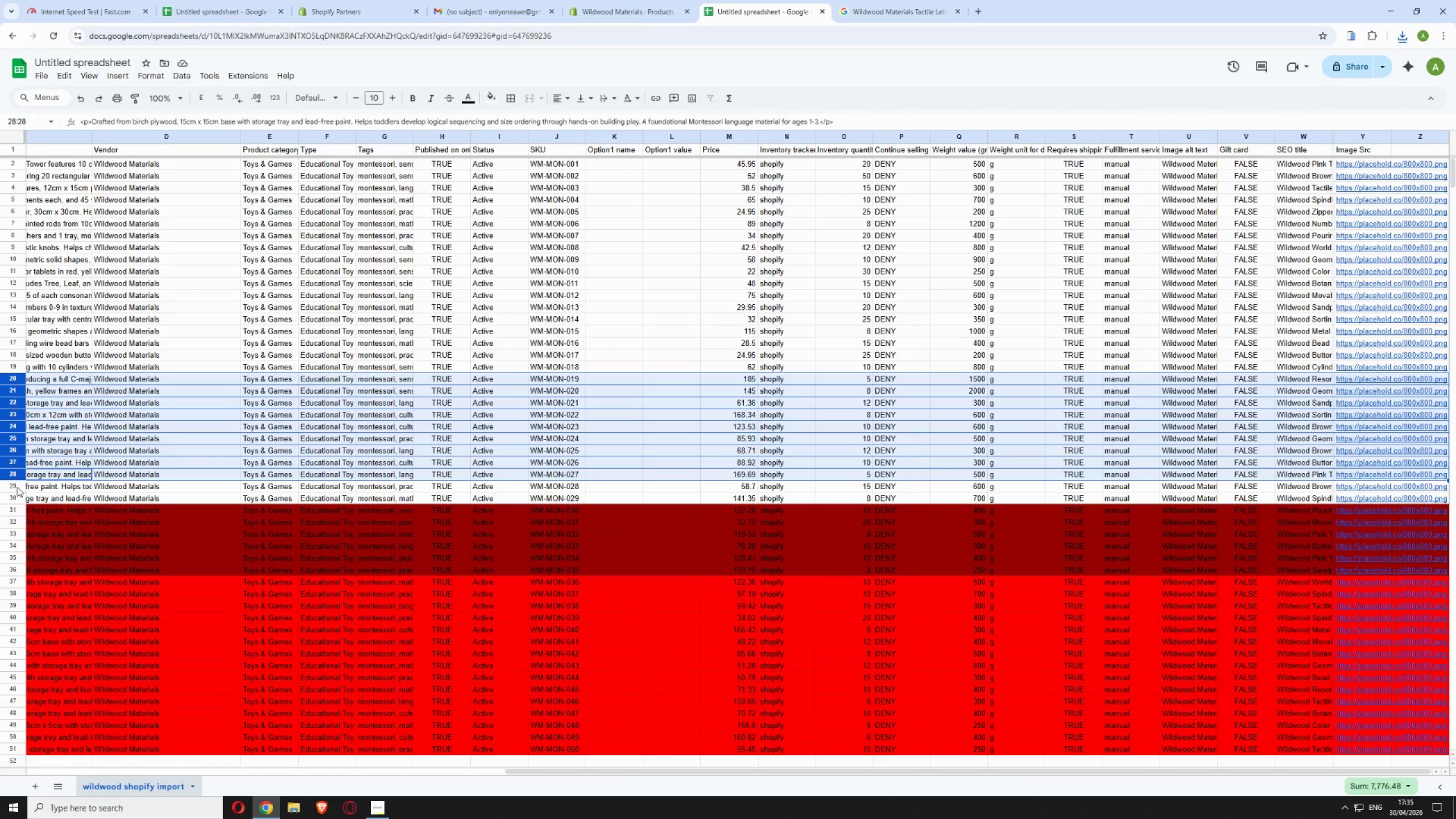 
left_click([17, 488])
 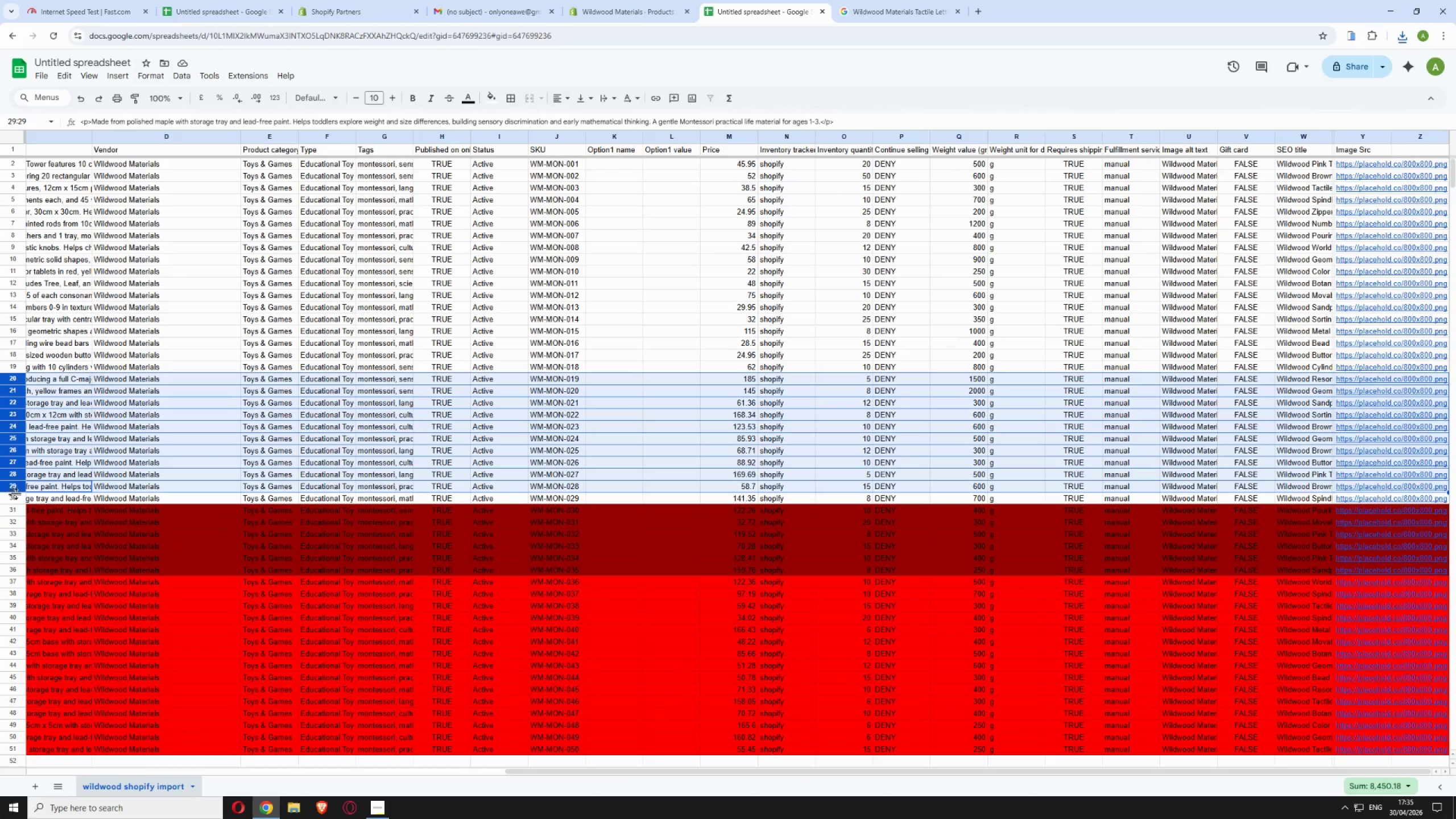 
hold_key(key=ControlLeft, duration=1.14)
left_click([16, 498])
 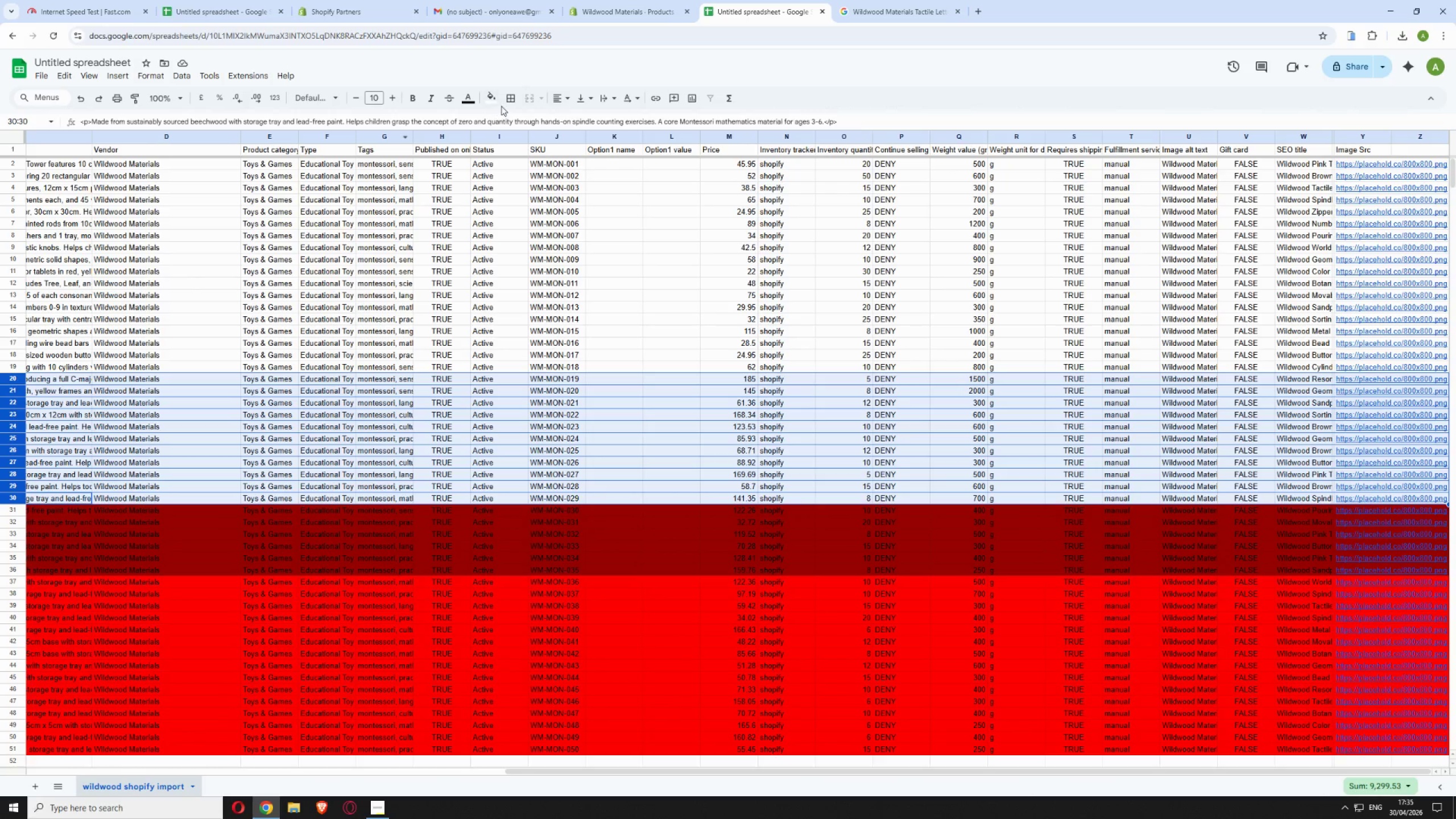 
left_click([495, 100])
 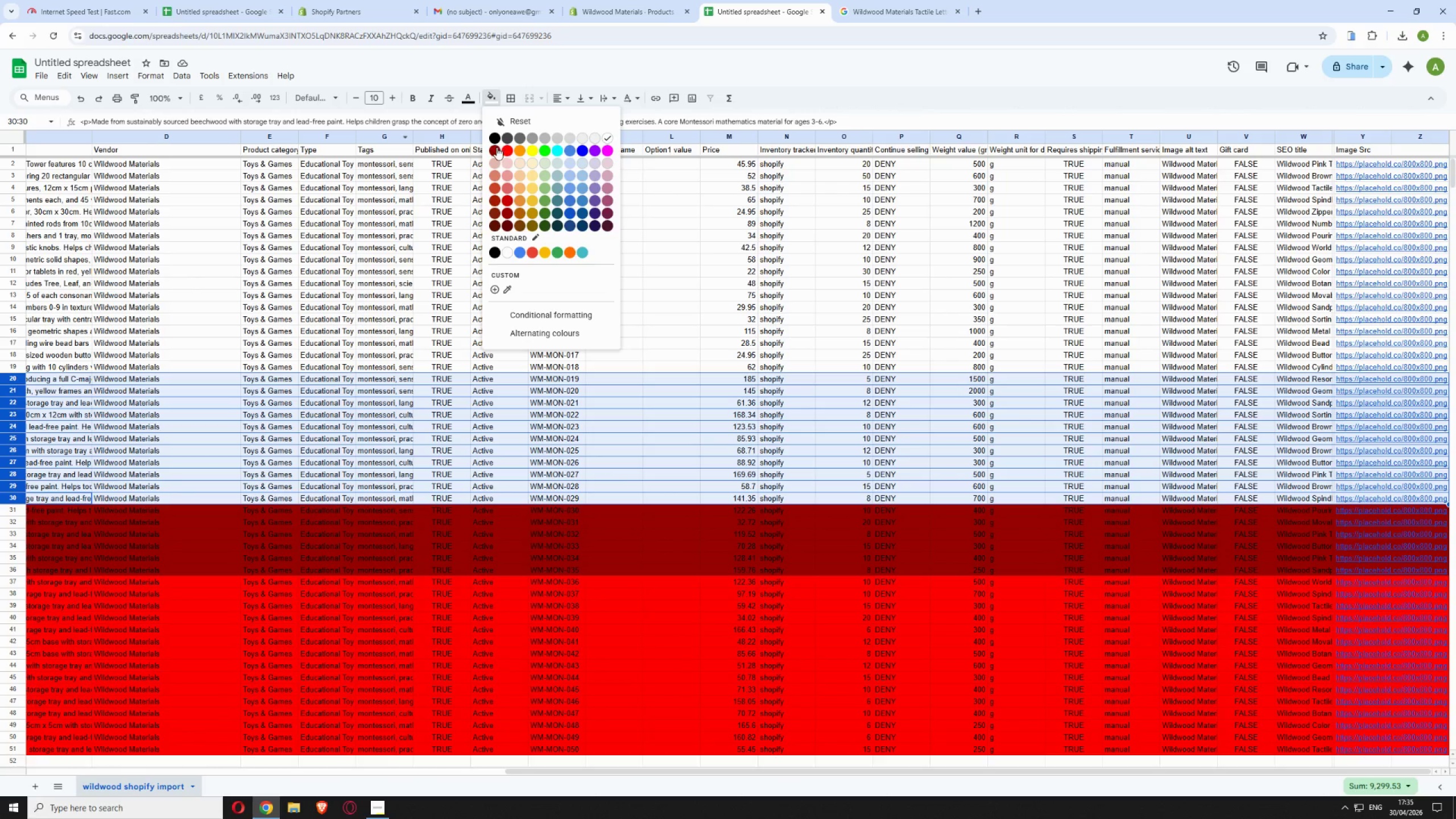 
left_click([496, 147])
 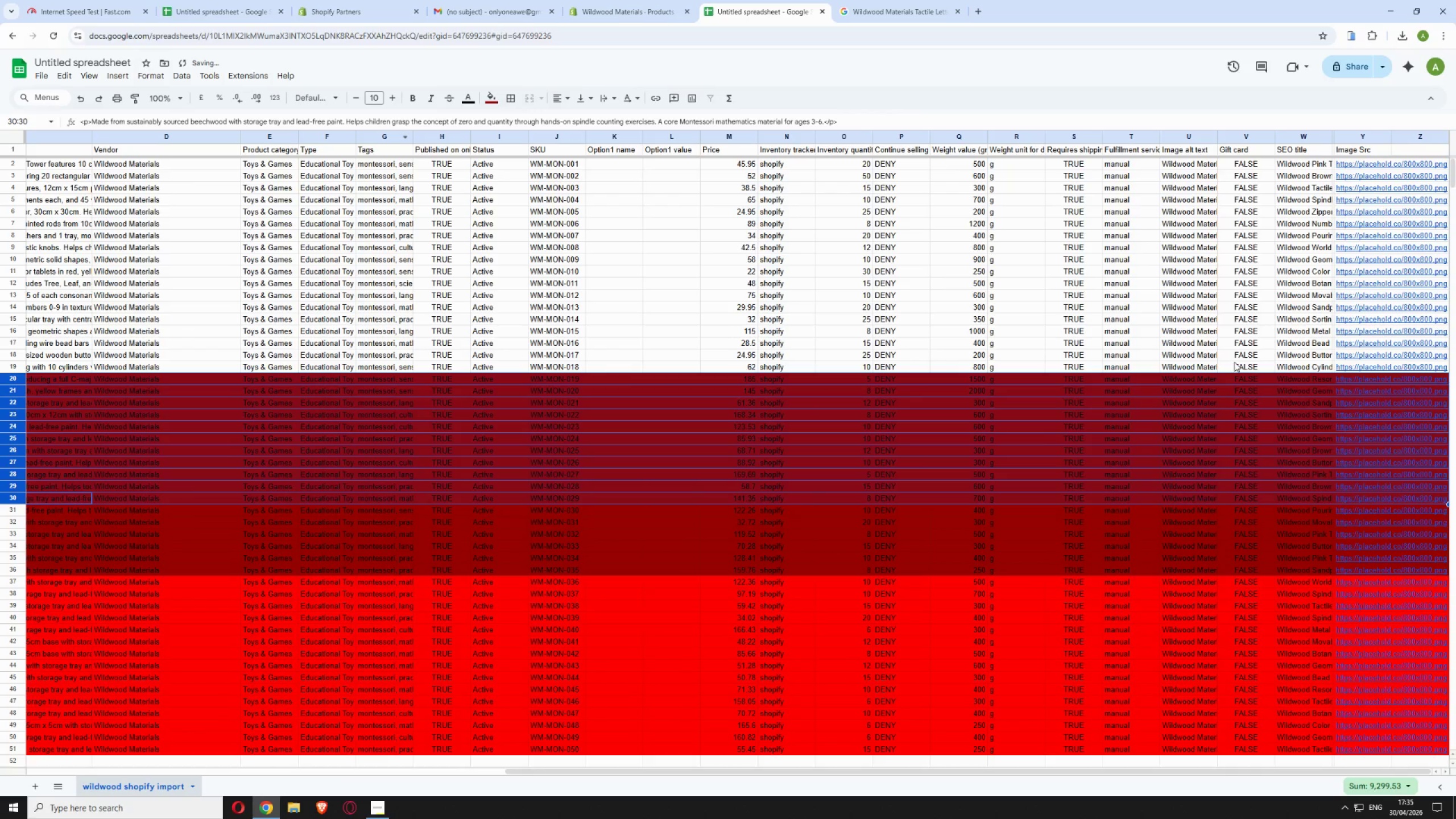 
left_click([1213, 365])
 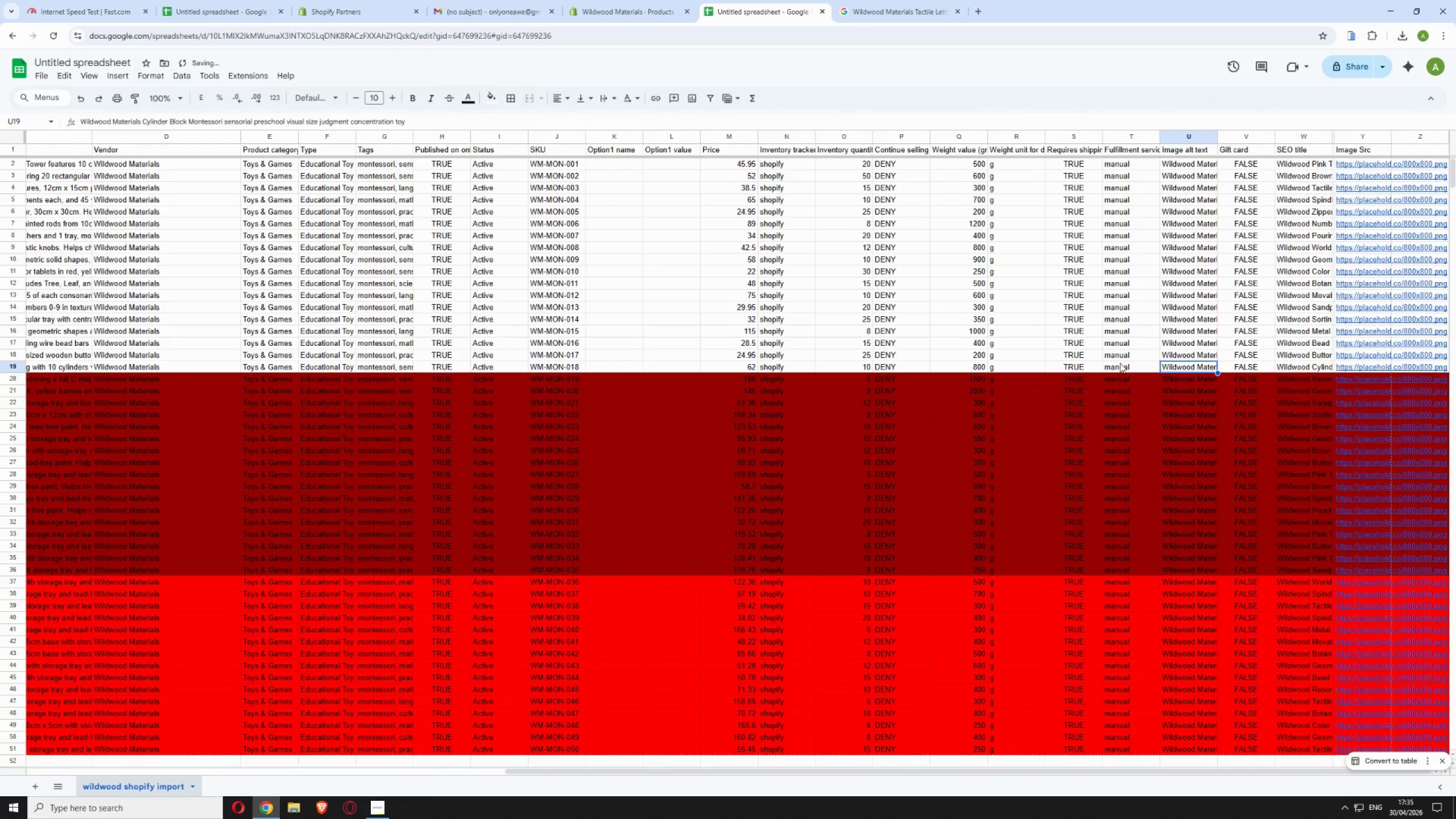 
left_click([1119, 363])
 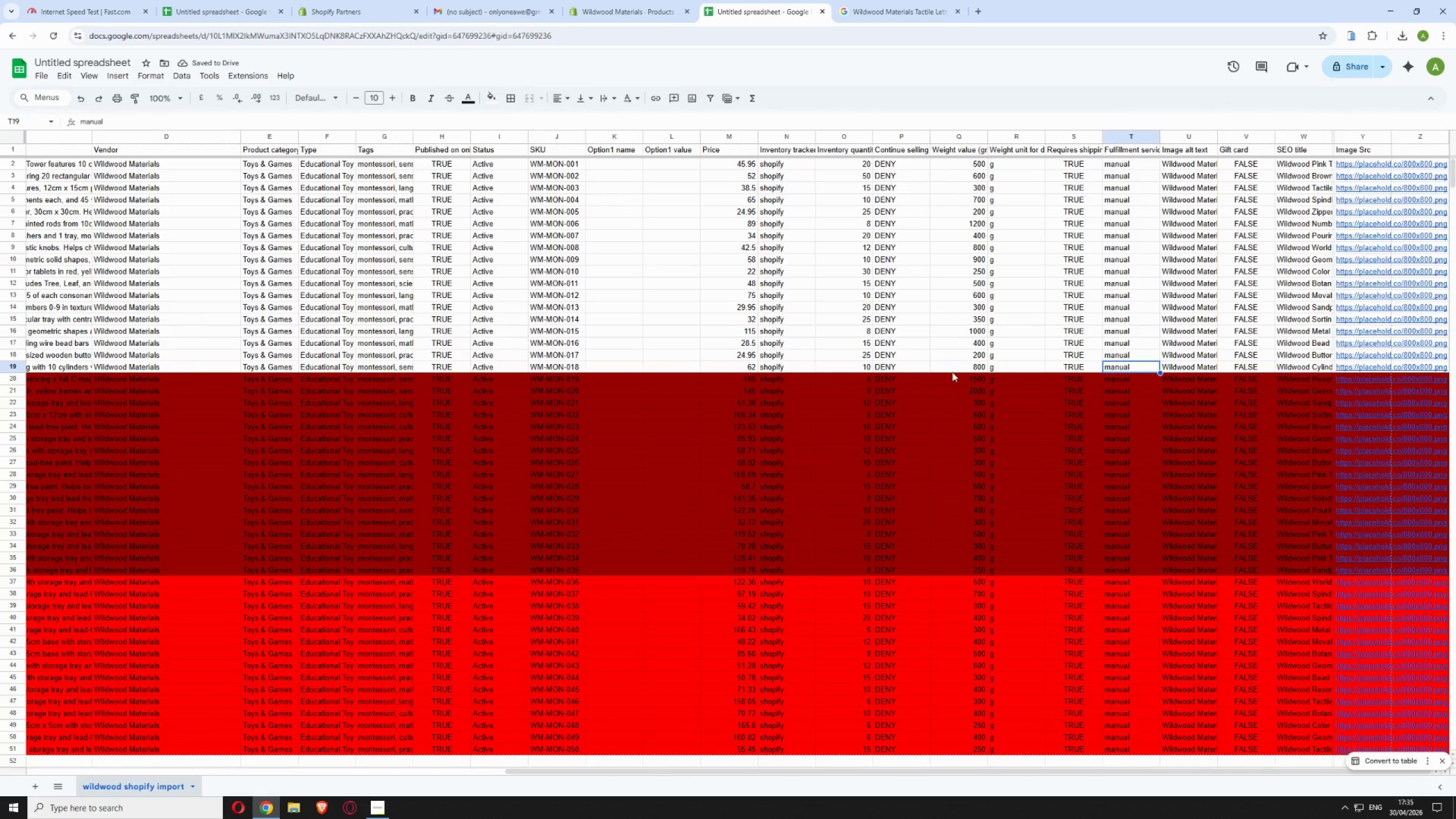 
scroll: coordinate [950, 372], scroll_direction: up, amount: 2.0
 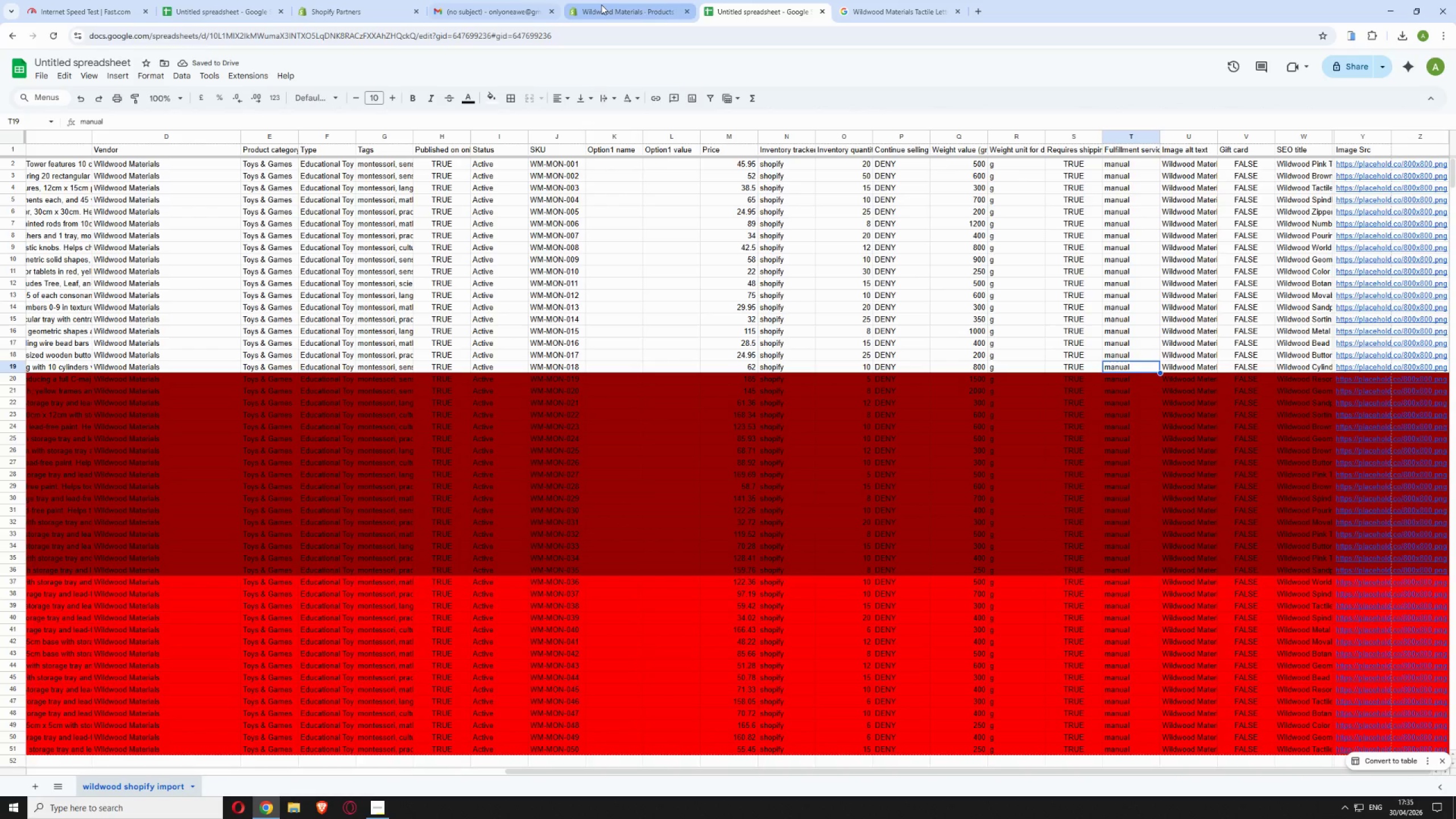 
left_click([601, 5])
 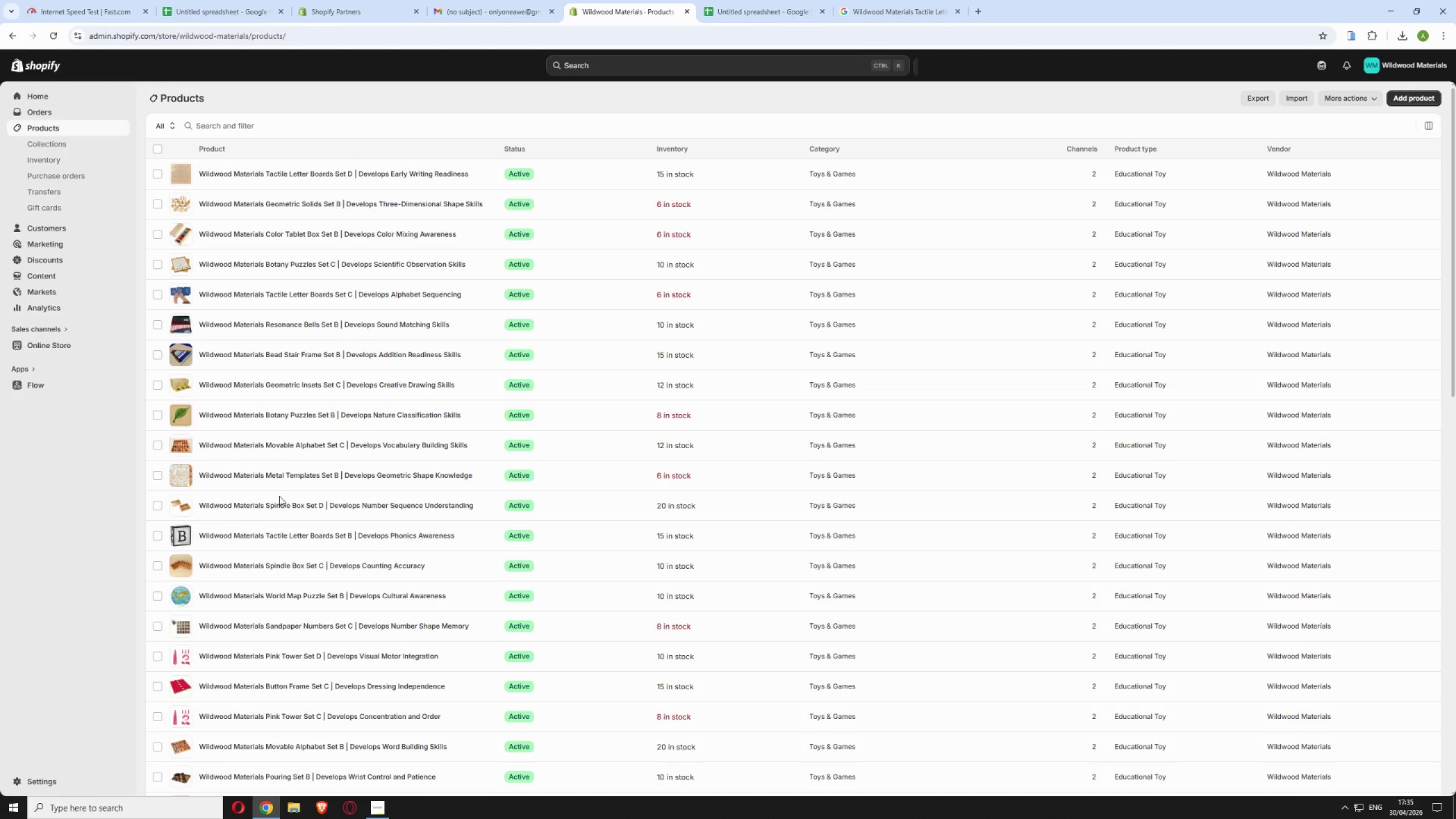 
scroll: coordinate [258, 496], scroll_direction: down, amount: 19.0
 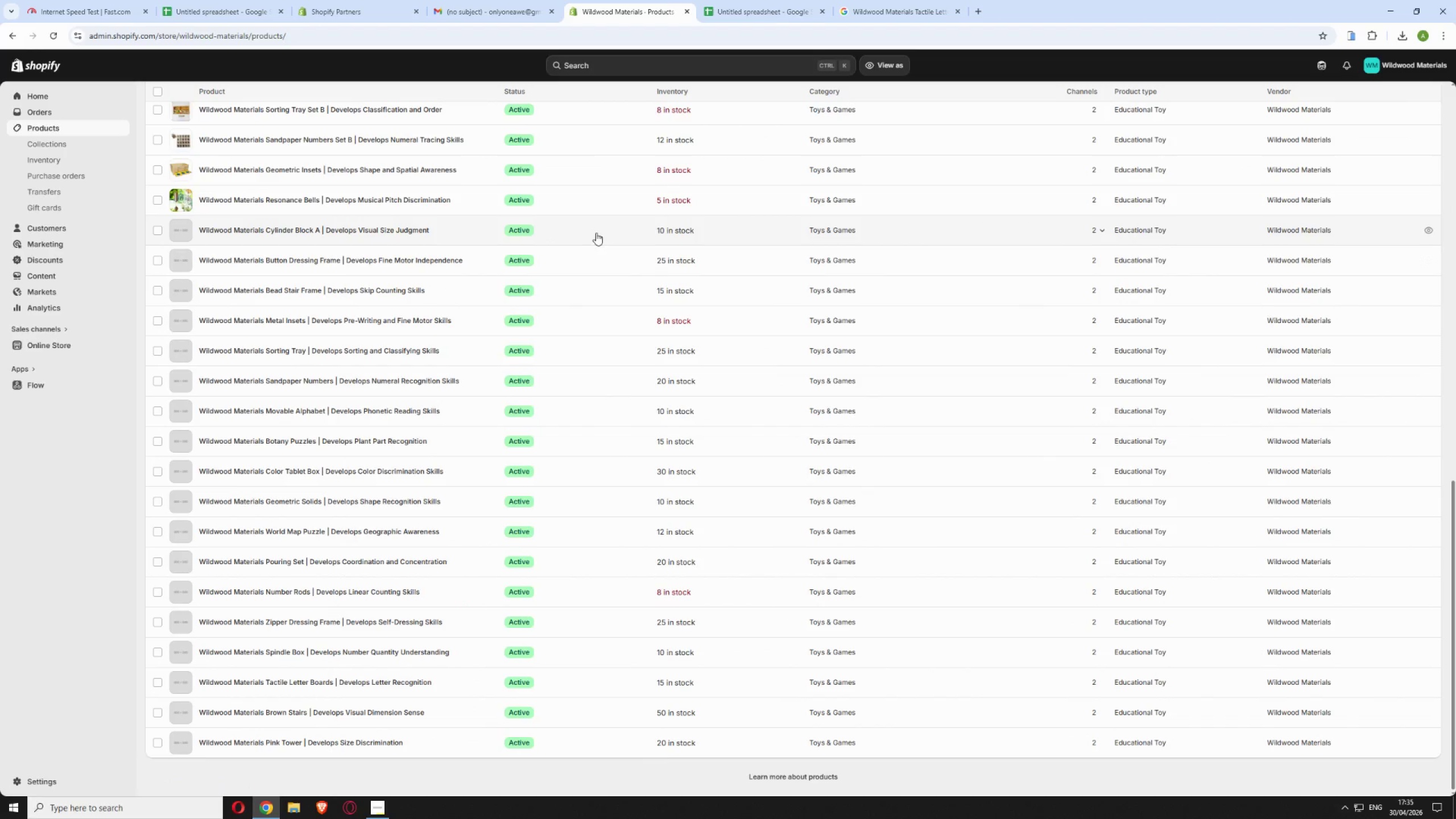 
left_click([596, 233])
 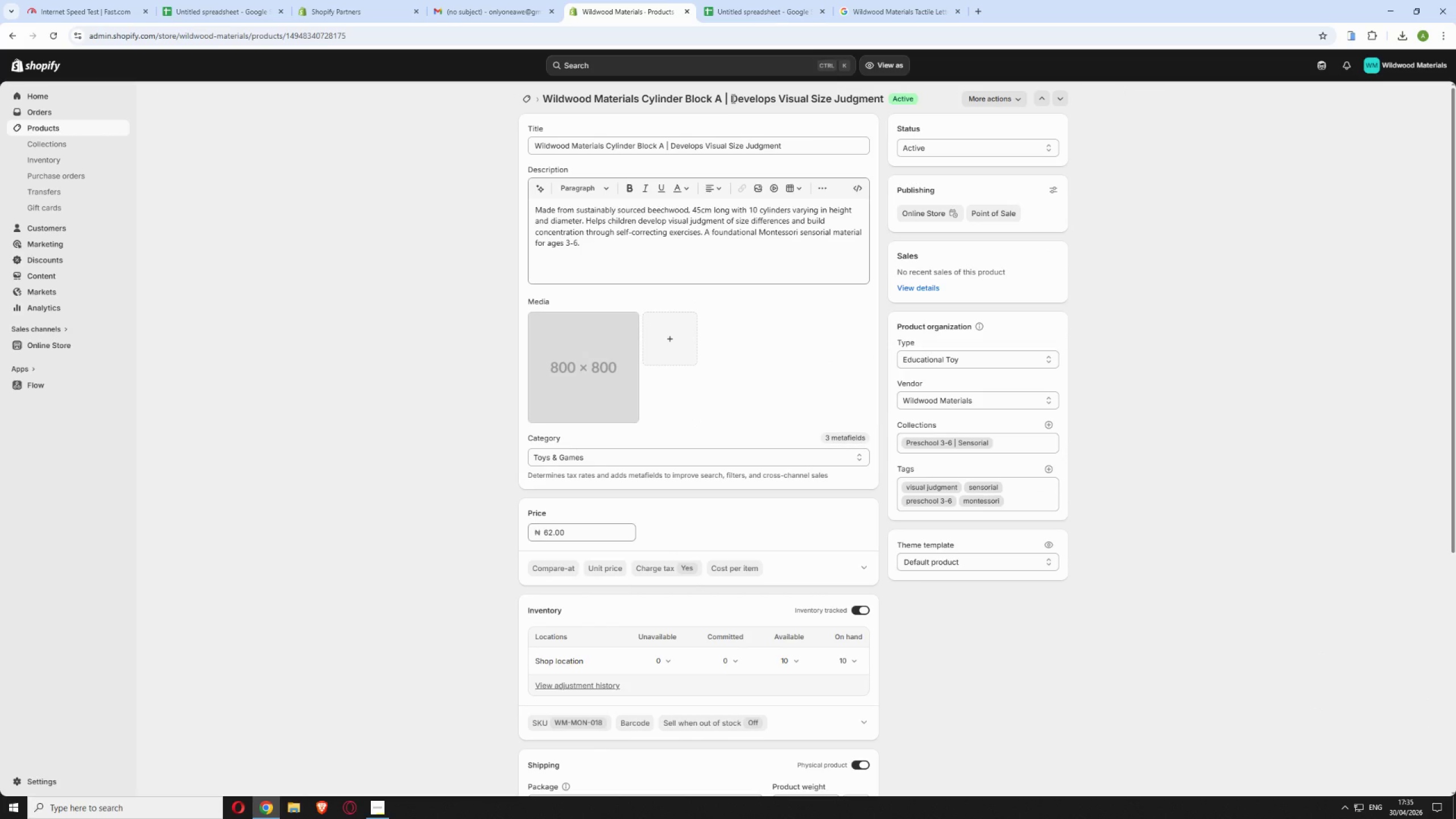 
wait(7.58)
 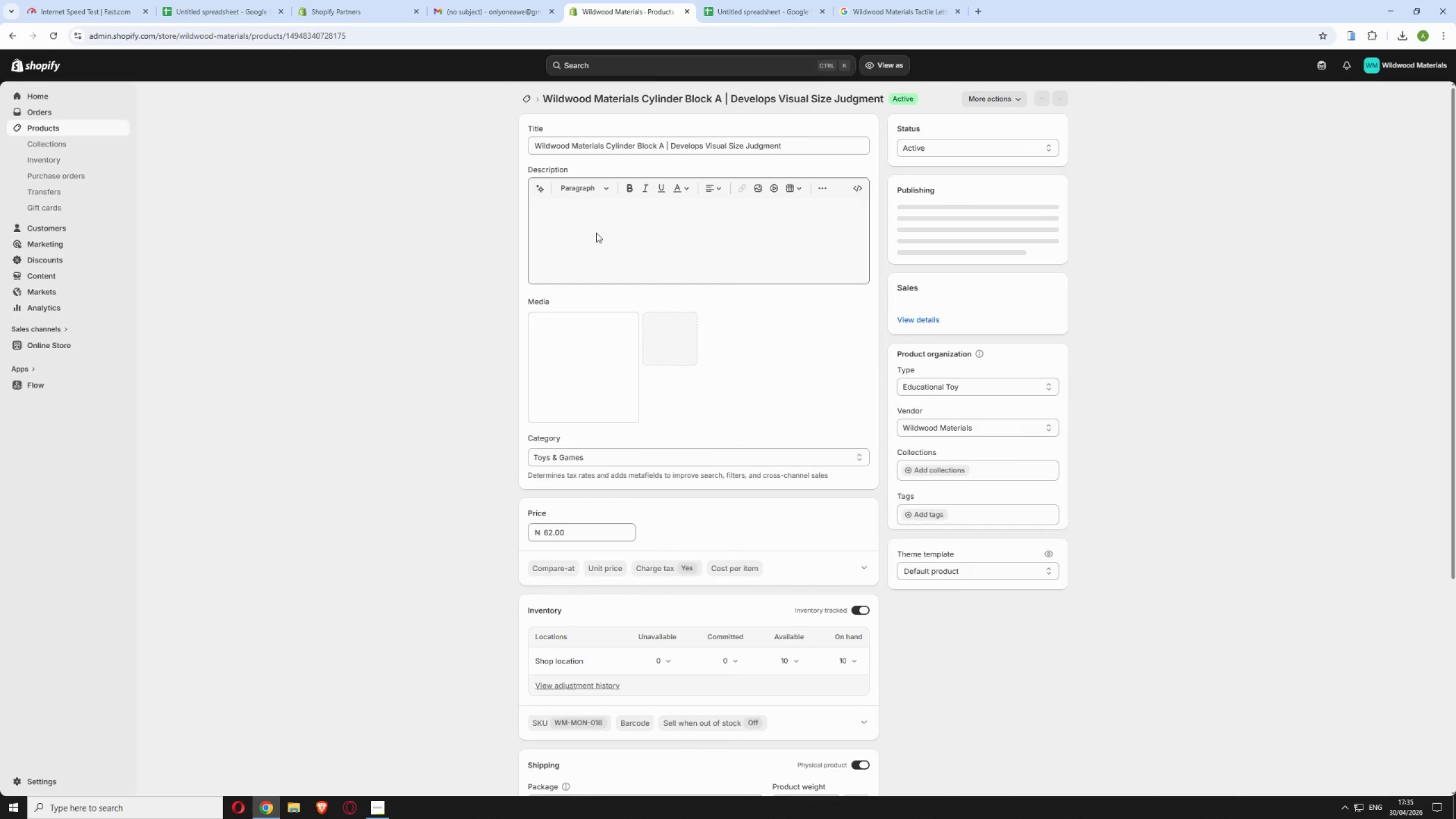 
left_click_drag(start_coordinate=[722, 95], to_coordinate=[546, 95])
 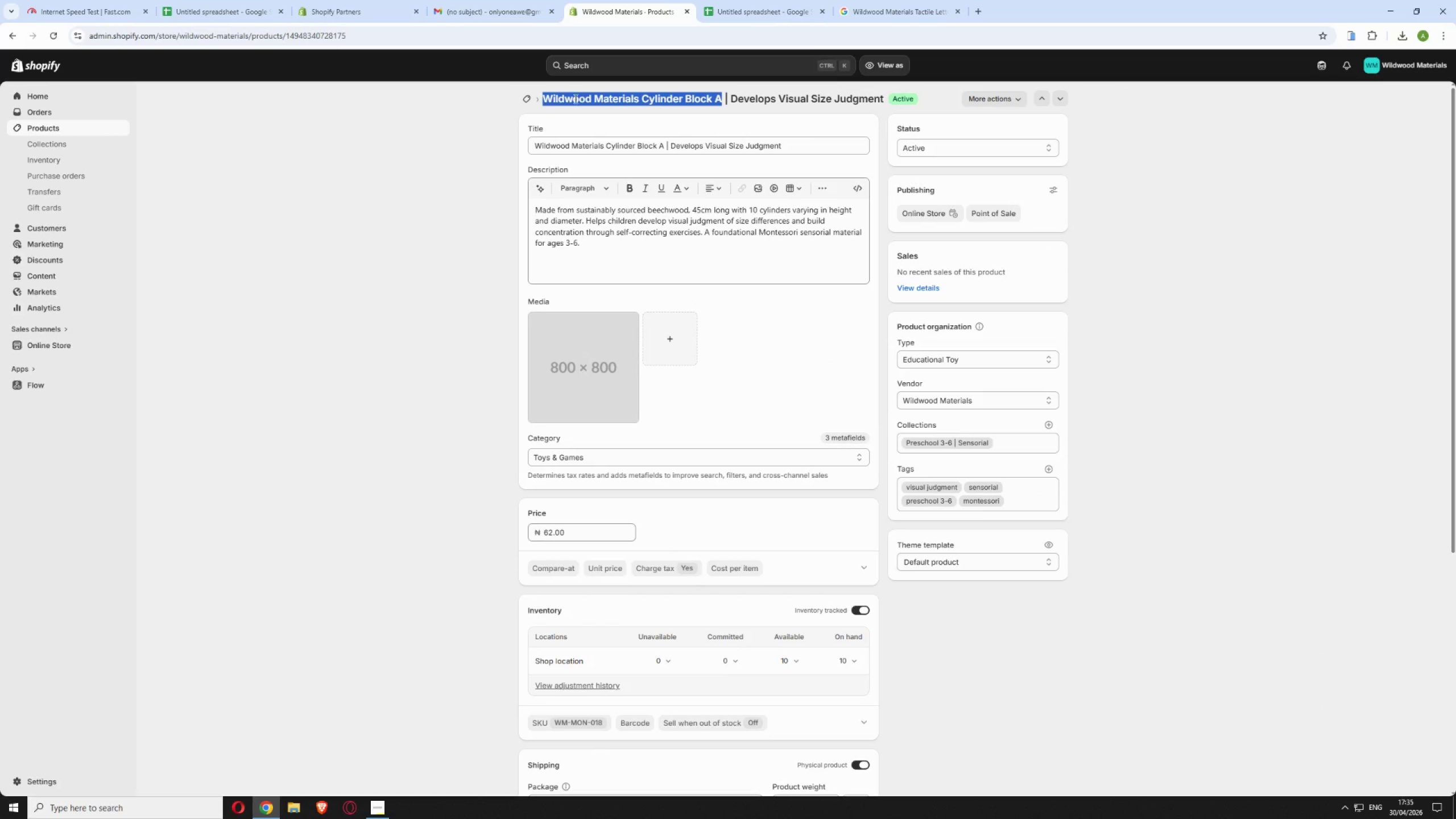 
right_click([574, 98])
 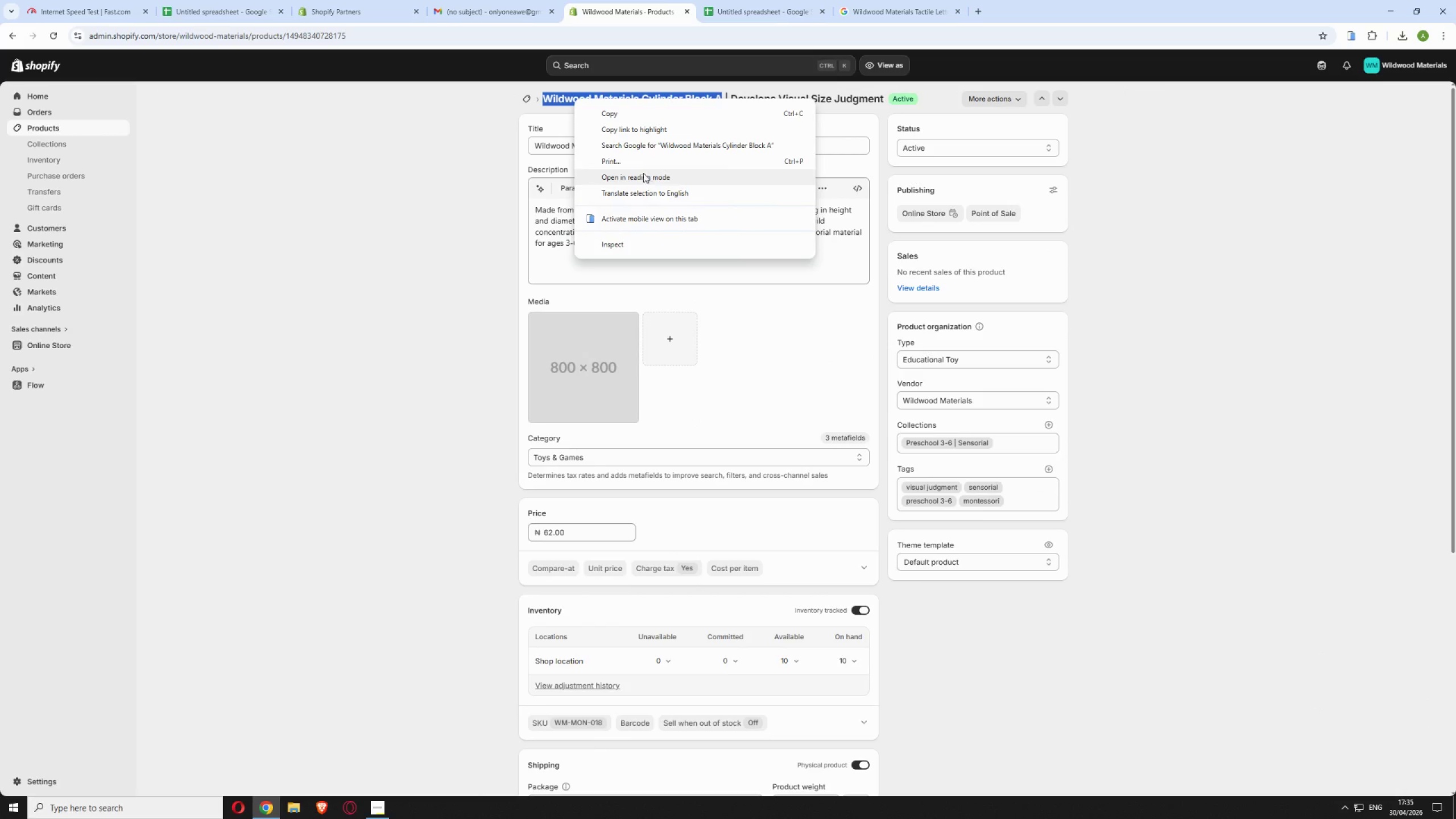 
left_click([639, 143])
 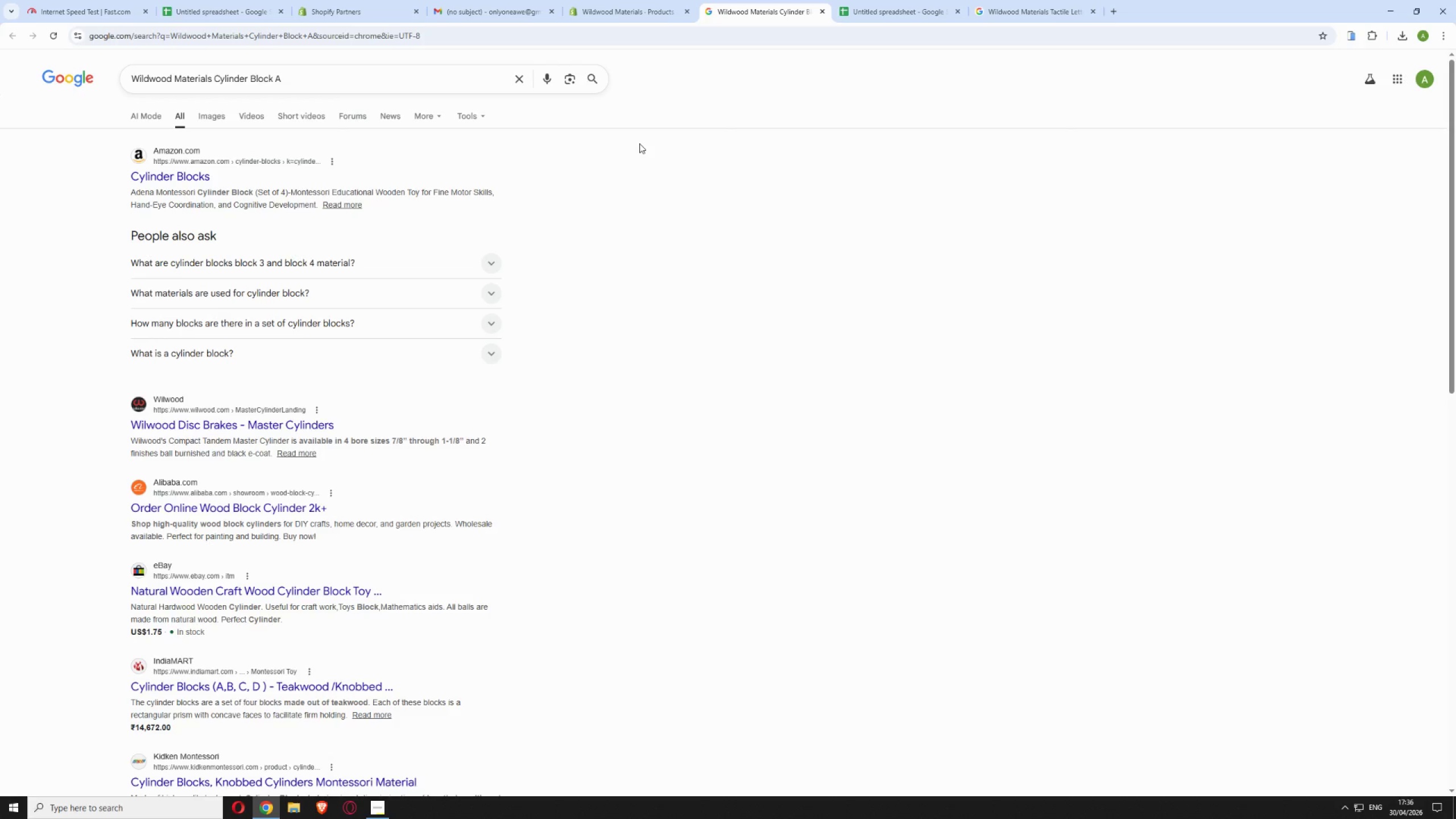 
wait(12.02)
 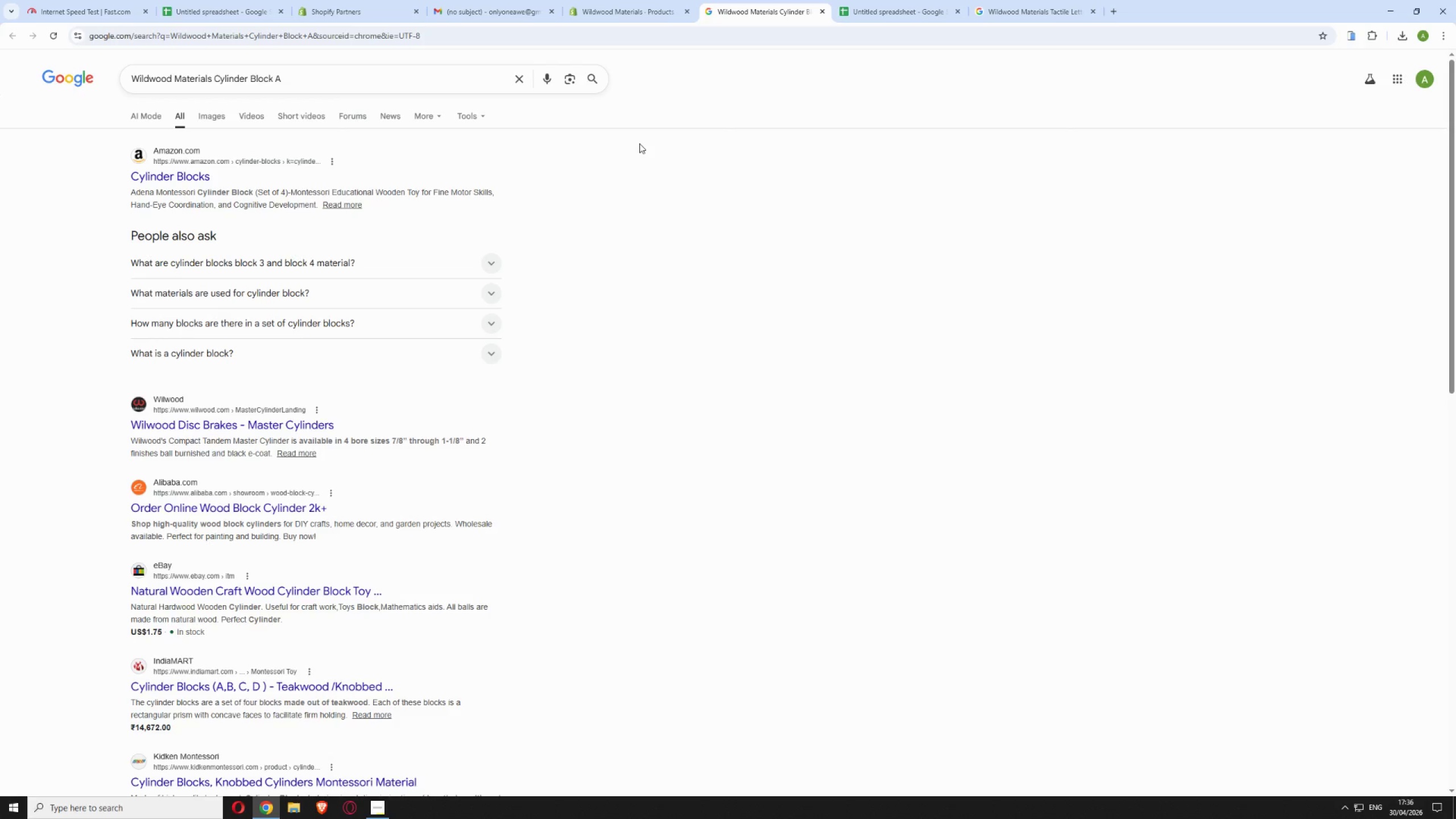 
left_click([215, 117])
 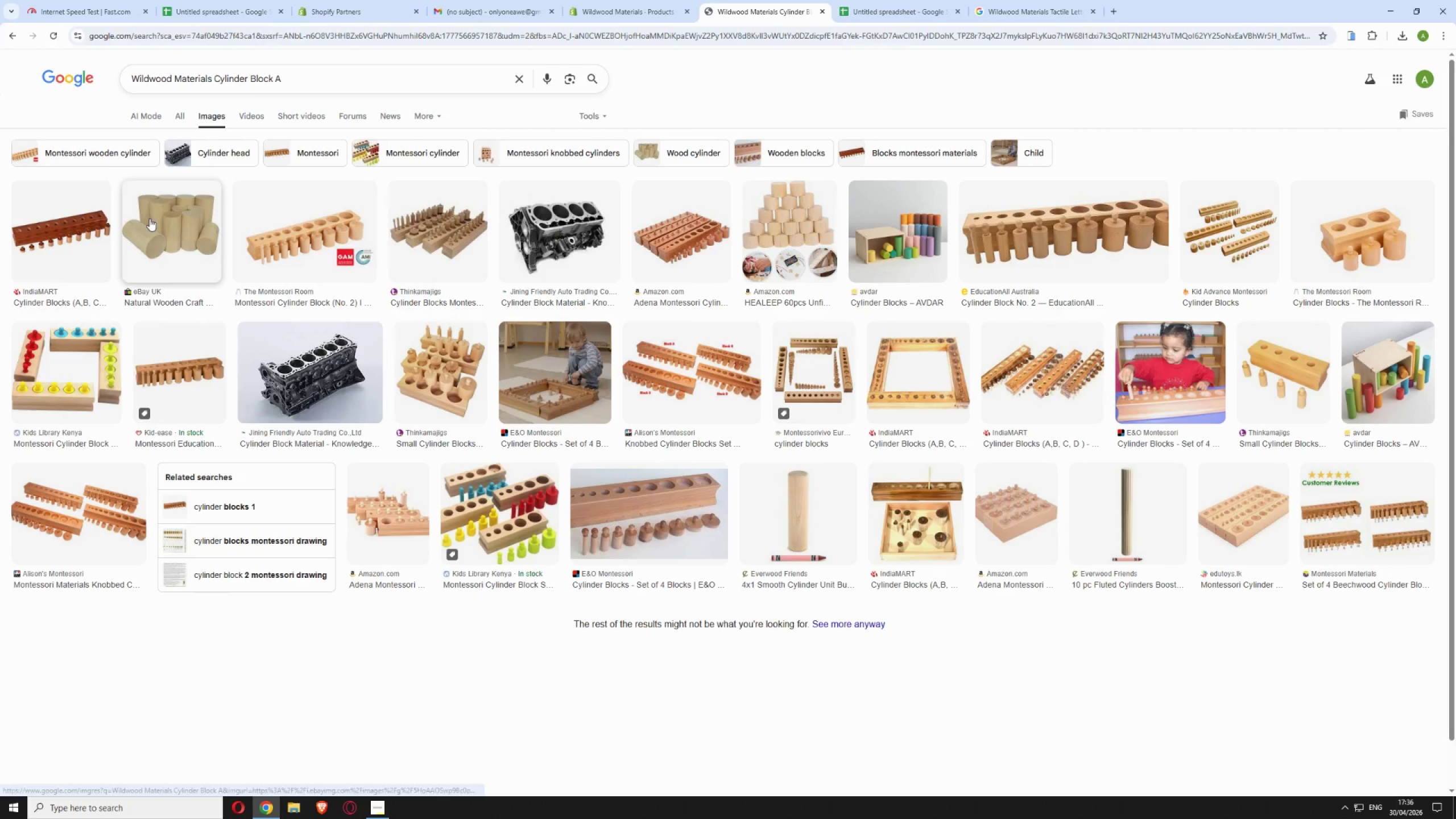 
left_click([69, 213])
 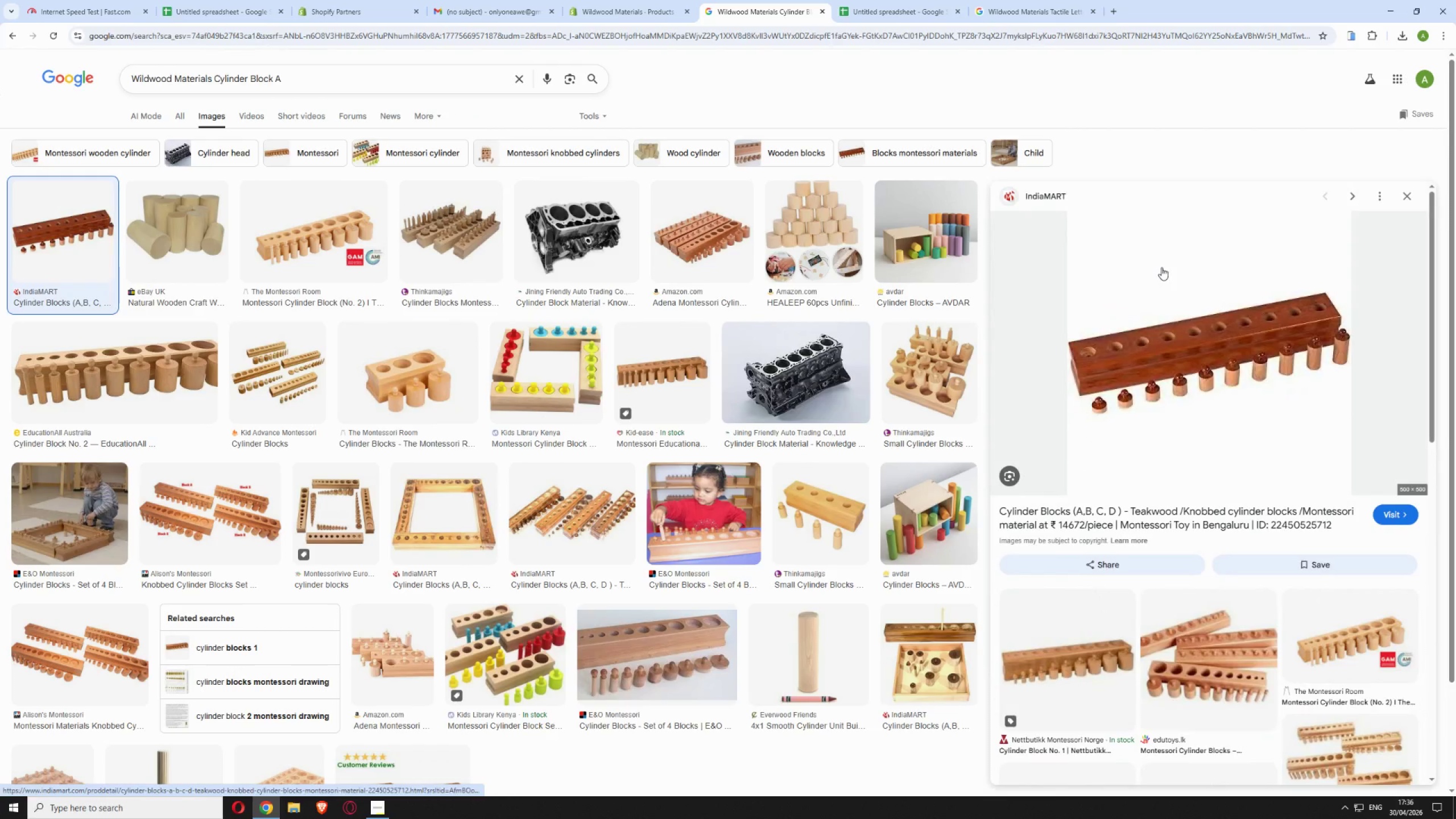 
right_click([1179, 346])
 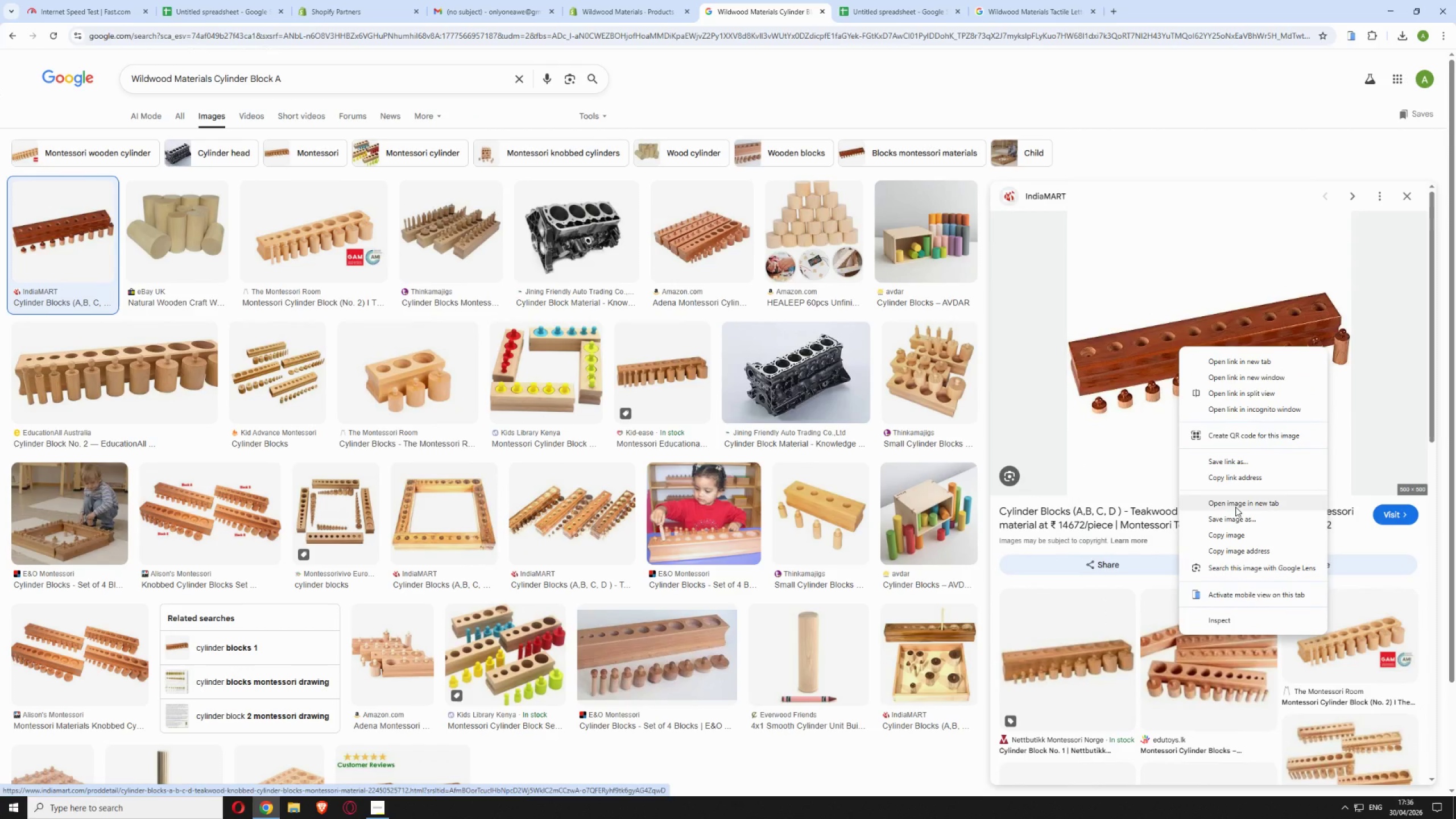 
left_click([1235, 516])
 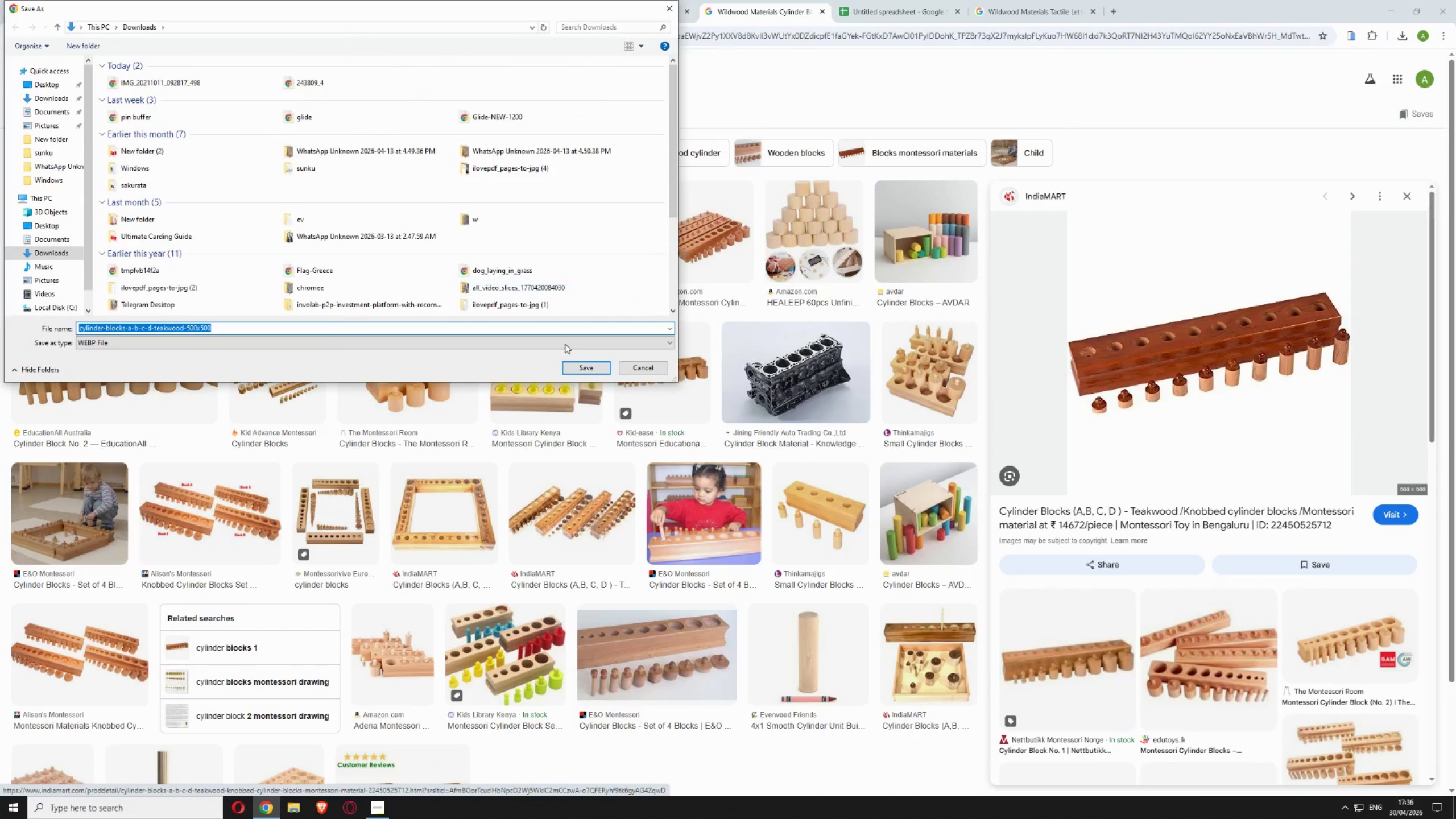 
left_click([588, 364])
 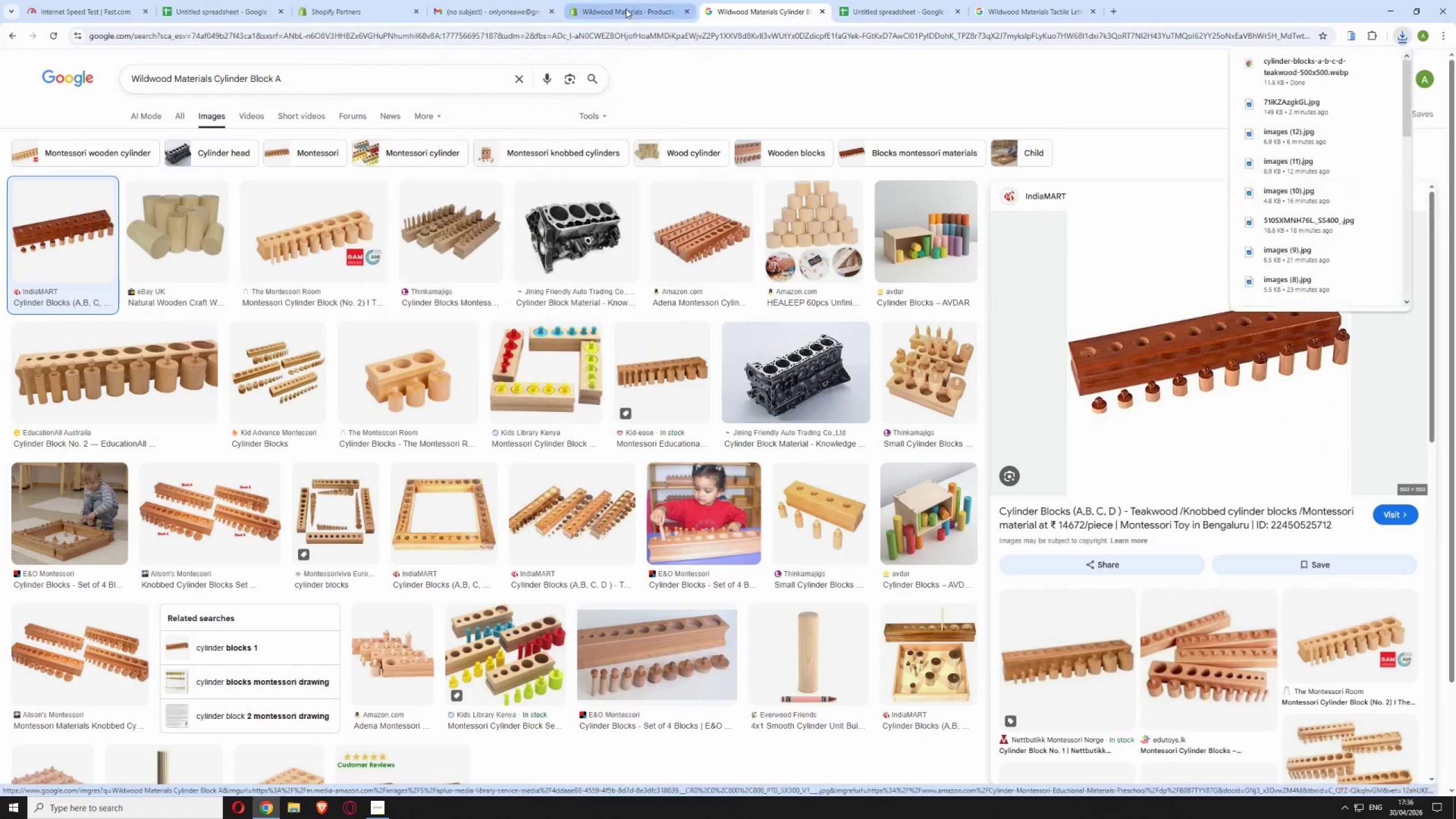 
left_click([626, 9])
 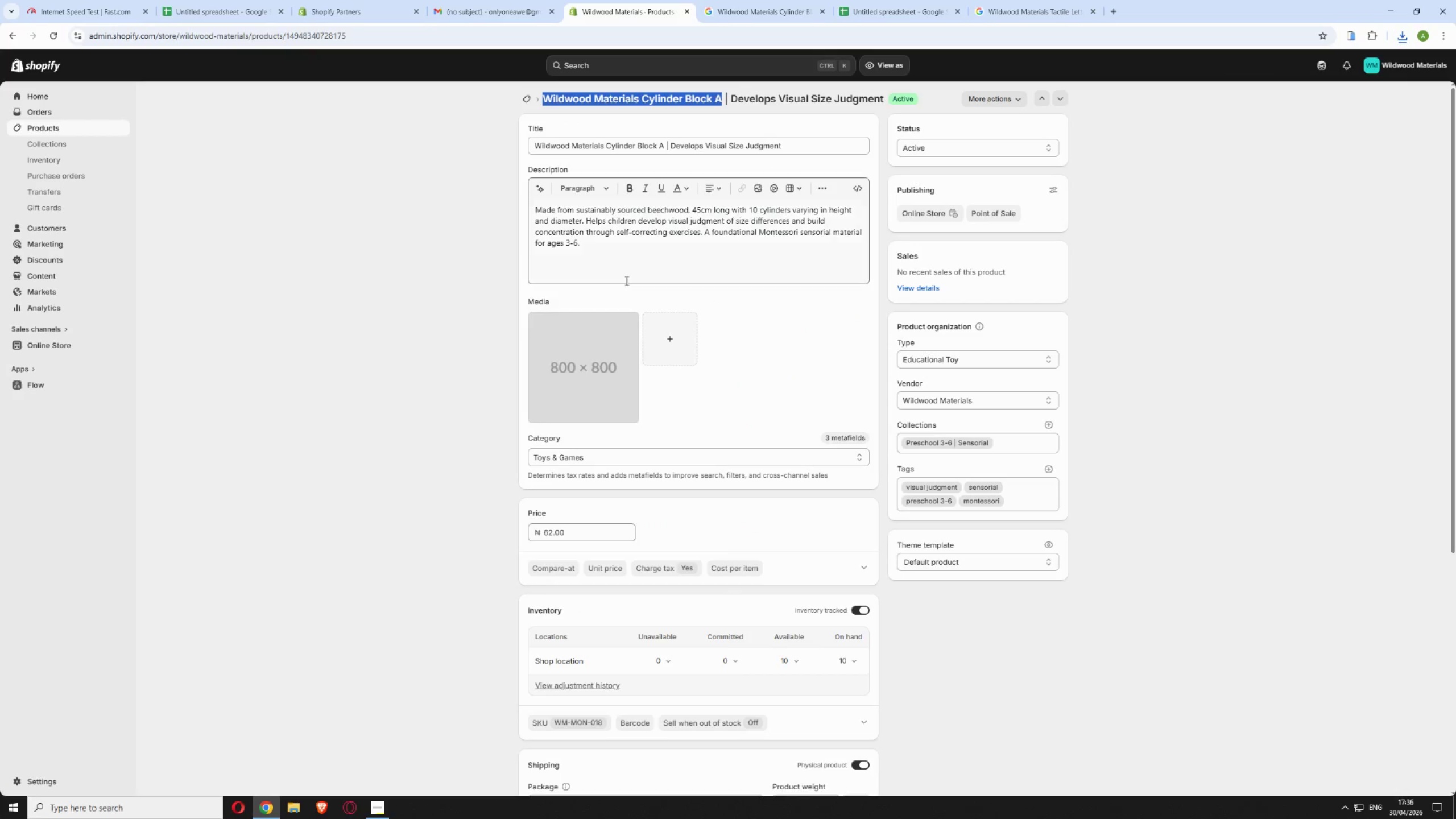 
left_click([663, 333])
 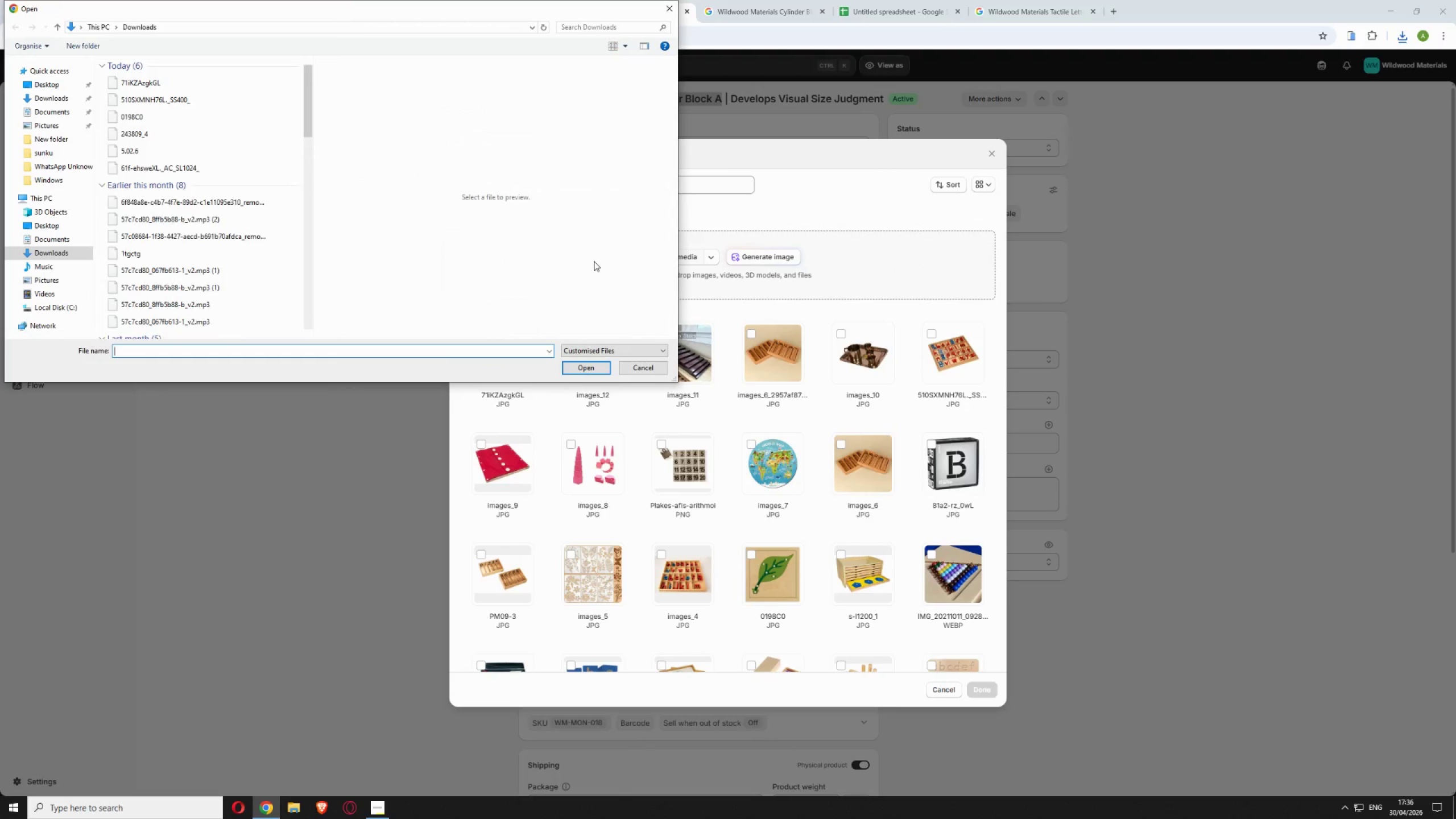 
left_click([143, 81])
 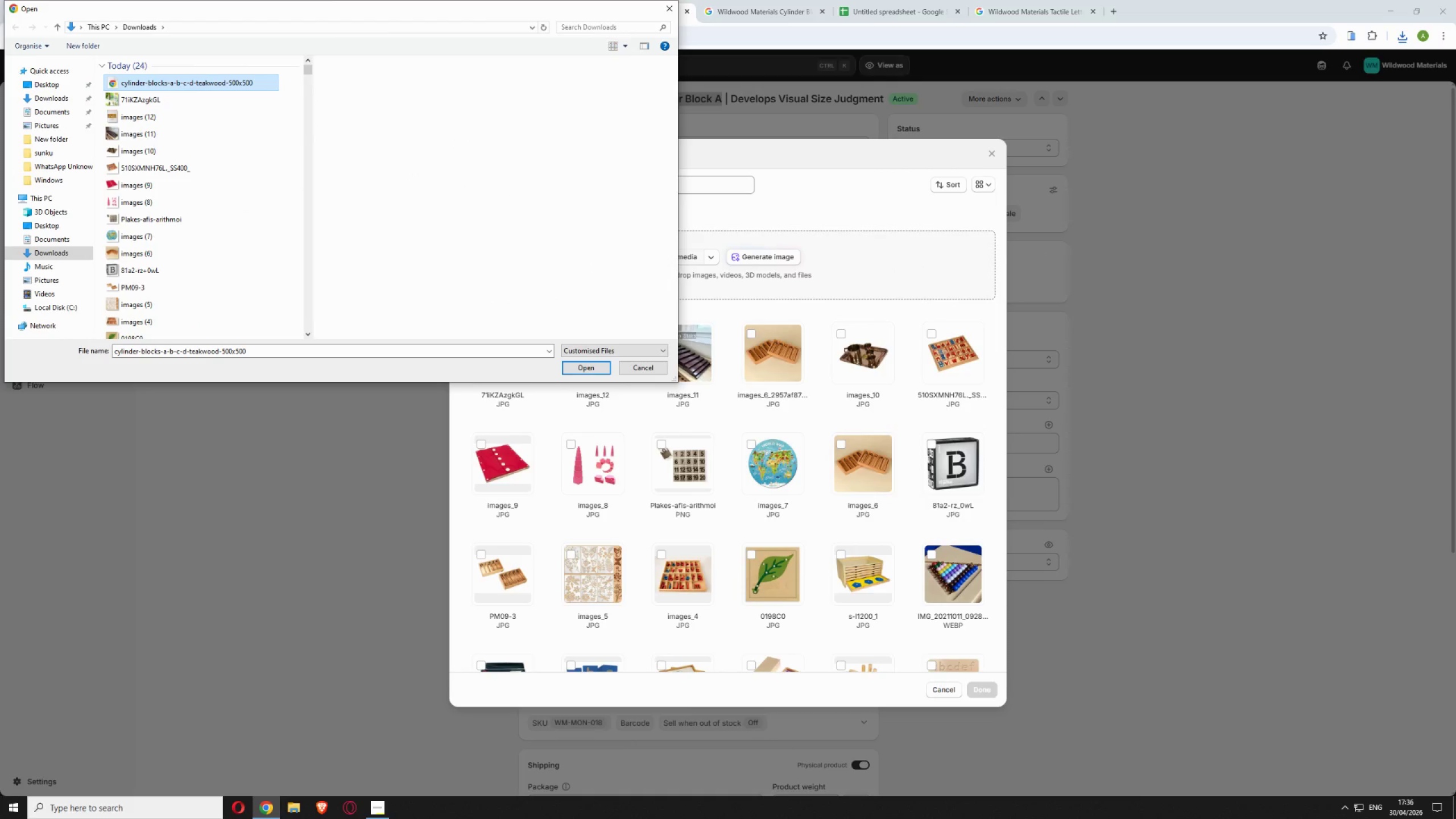 
left_click([381, 802])